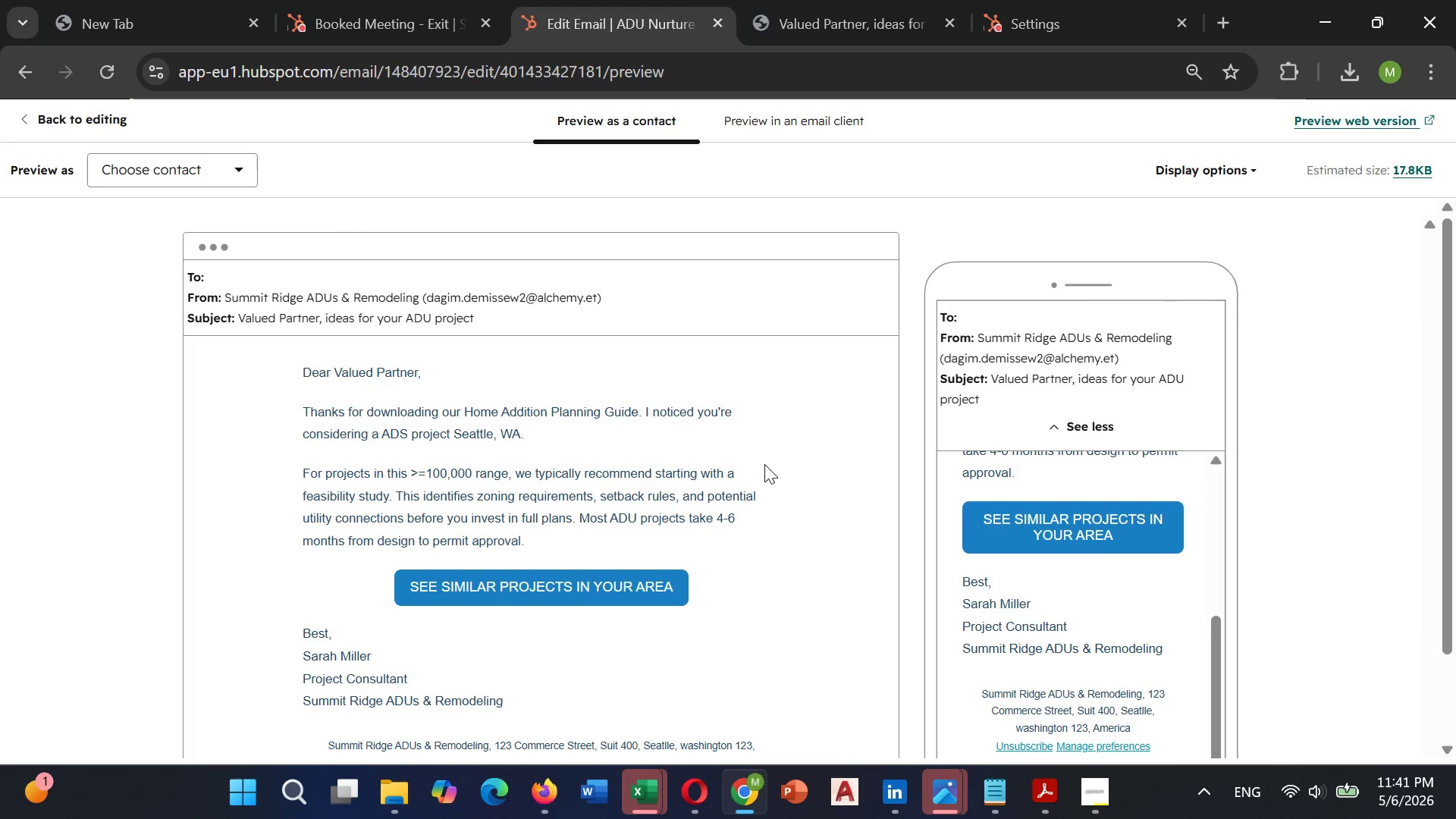 
wait(18.78)
 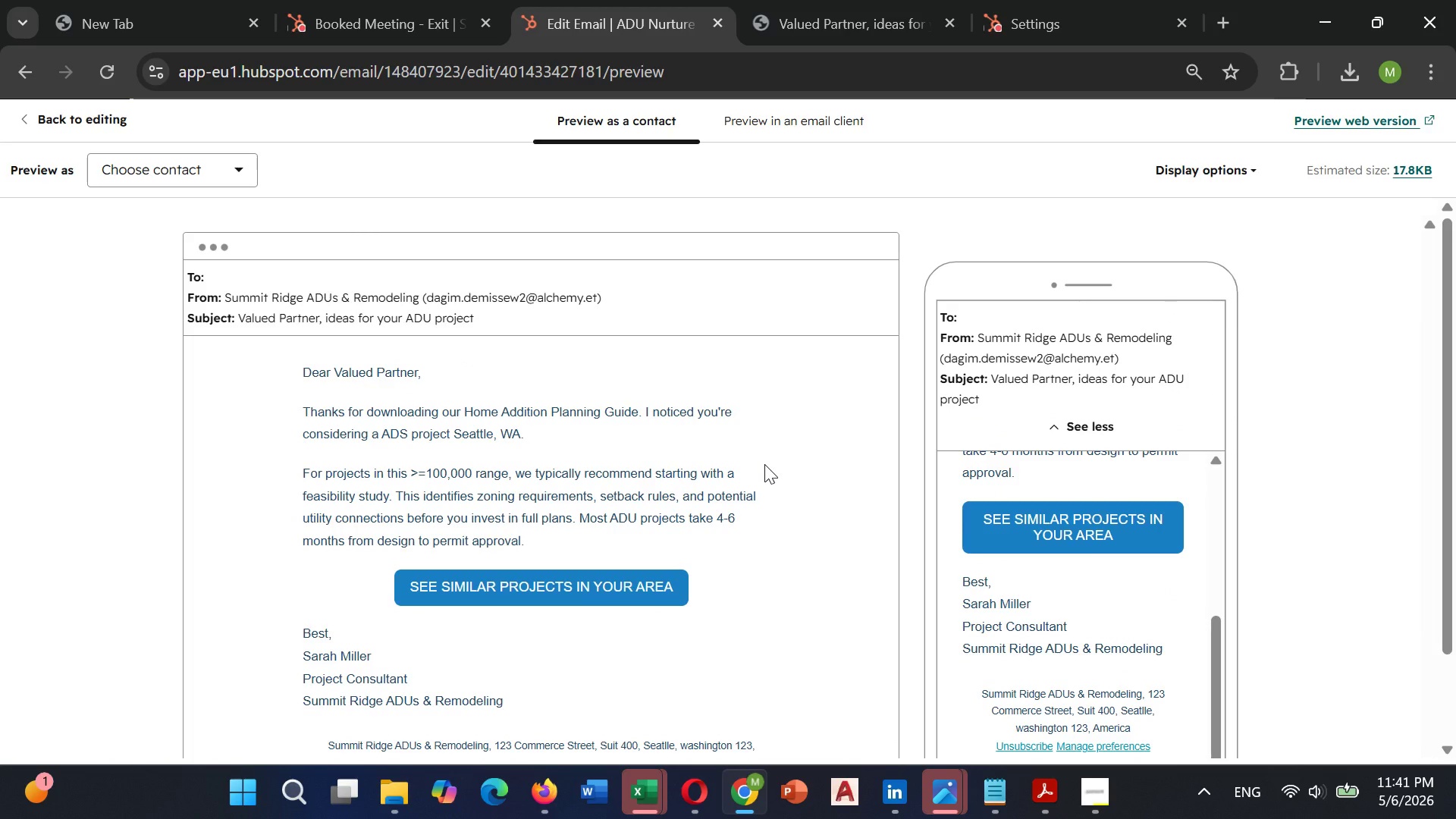 
scroll: coordinate [689, 466], scroll_direction: up, amount: 2.0
 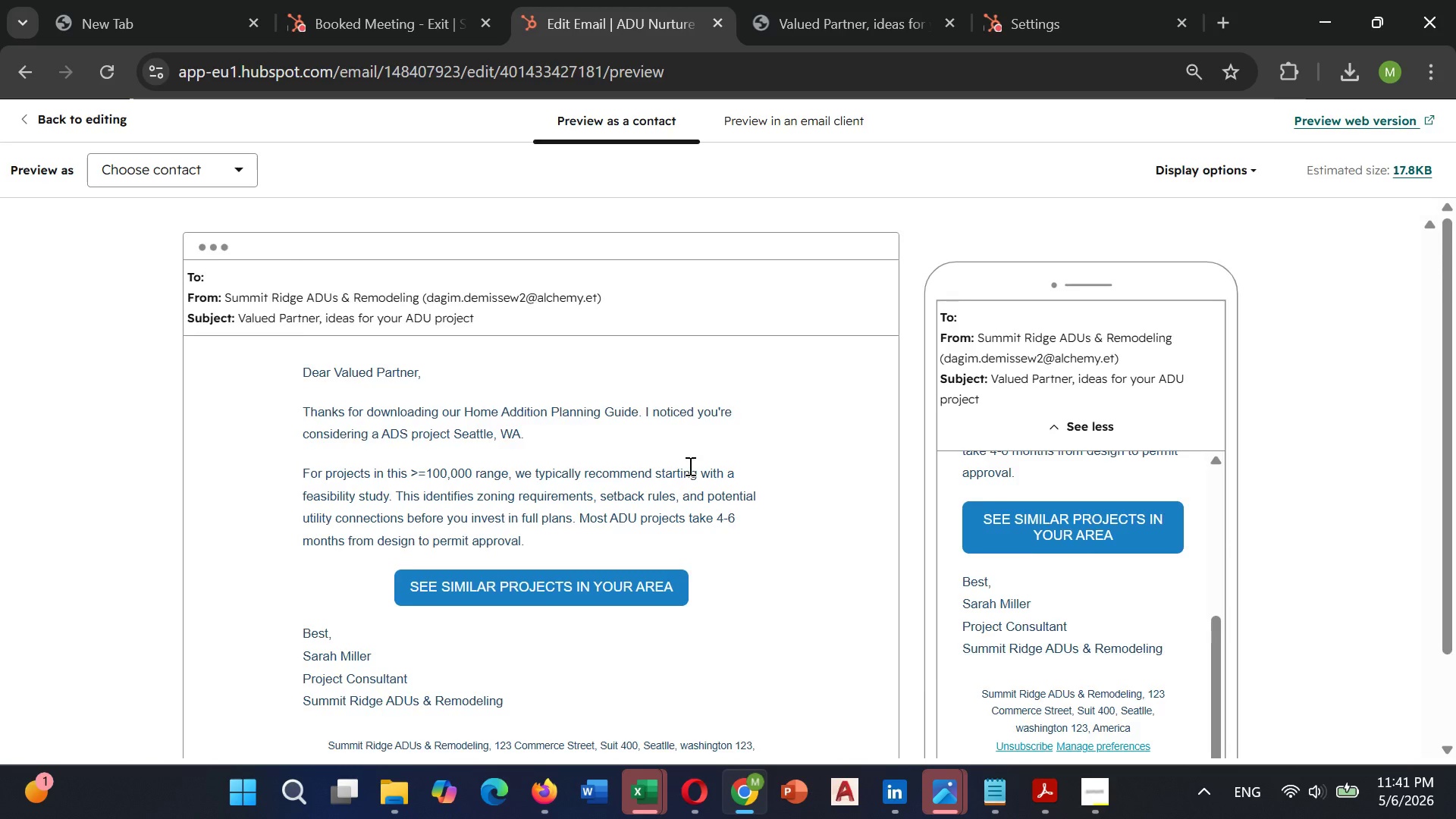 
scroll: coordinate [689, 466], scroll_direction: down, amount: 2.0
 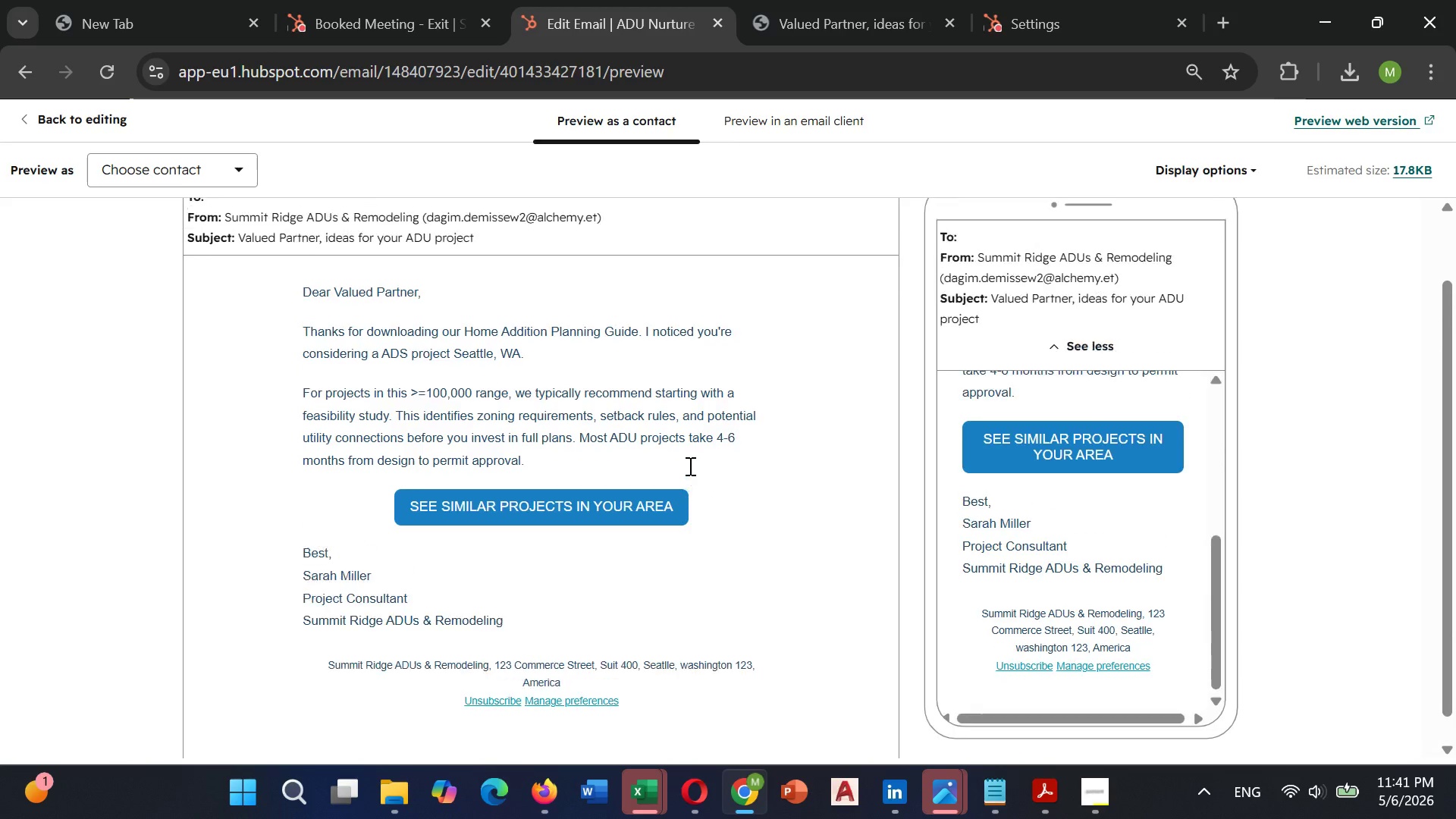 
scroll: coordinate [689, 466], scroll_direction: up, amount: 2.0
 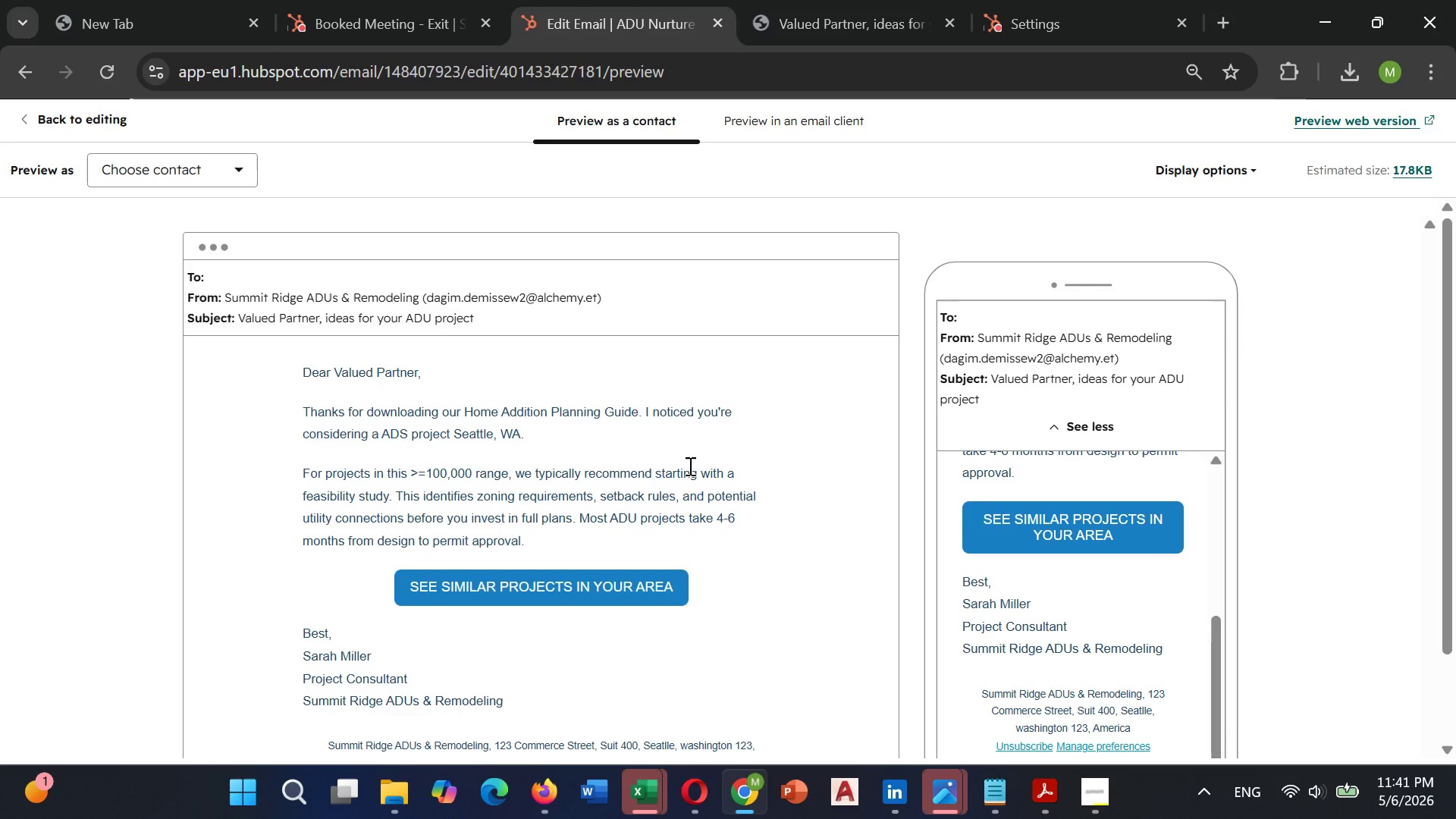 
scroll: coordinate [689, 466], scroll_direction: down, amount: 1.0
 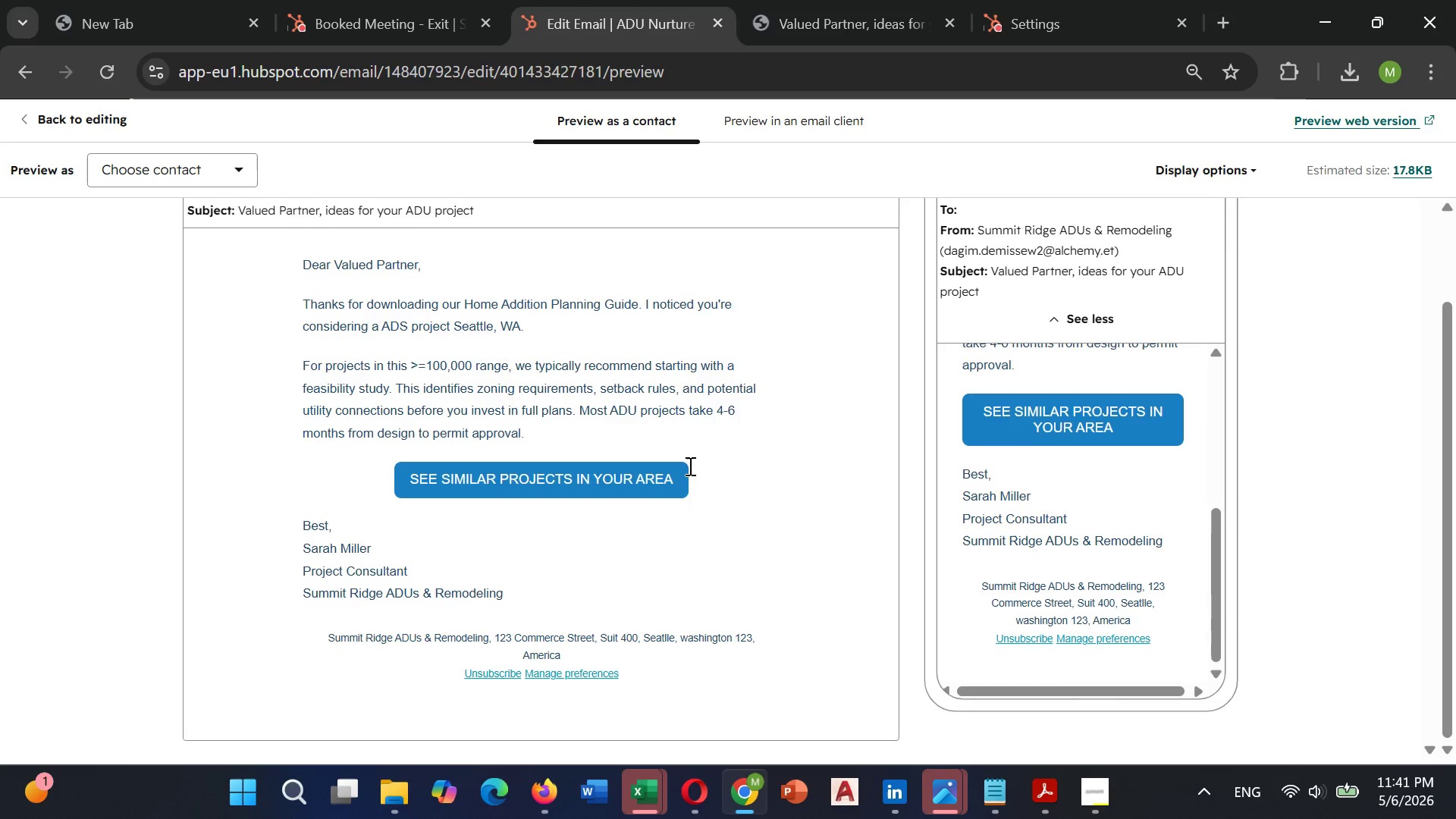 
scroll: coordinate [689, 466], scroll_direction: up, amount: 1.0
 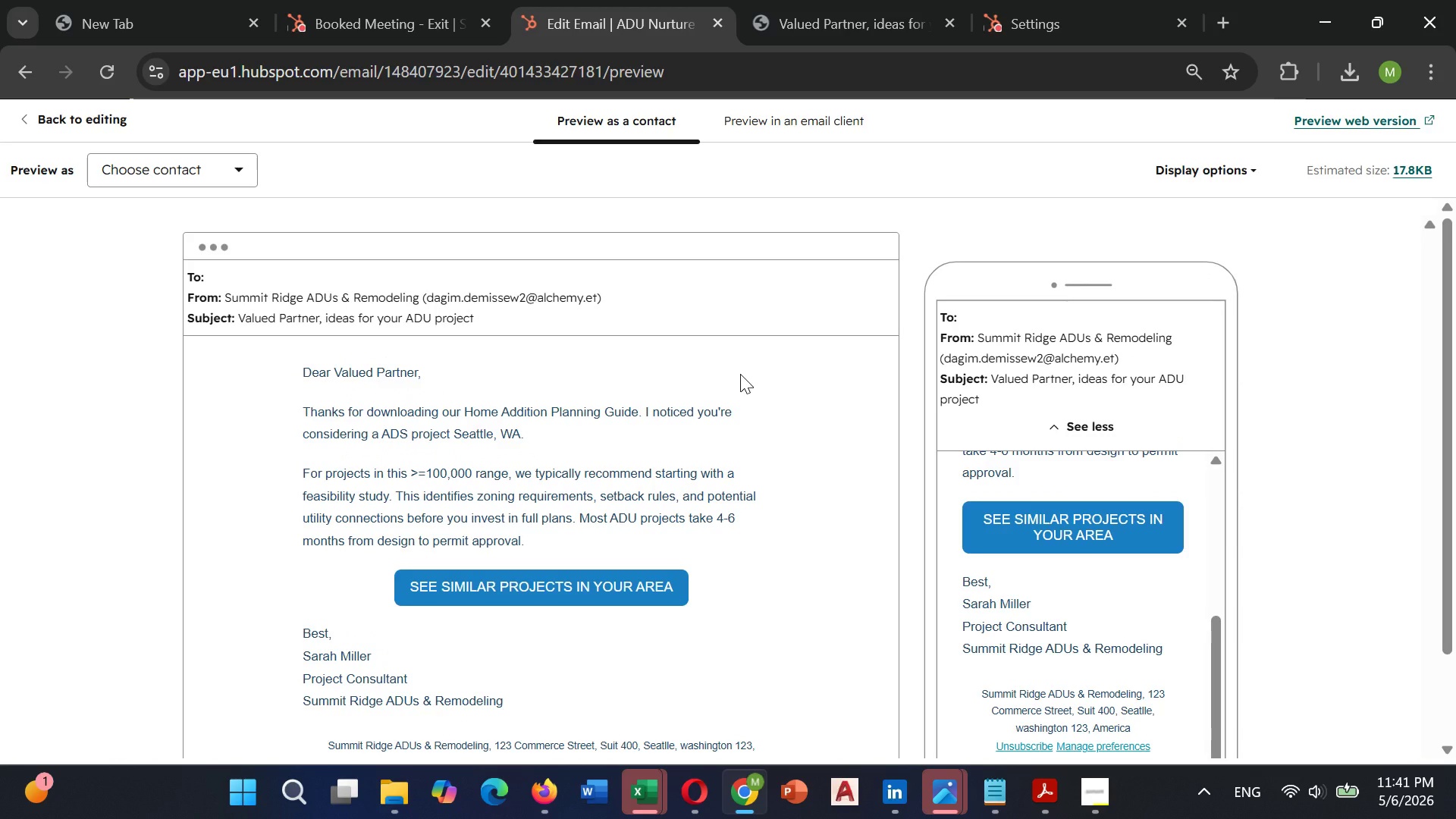 
wait(5.33)
 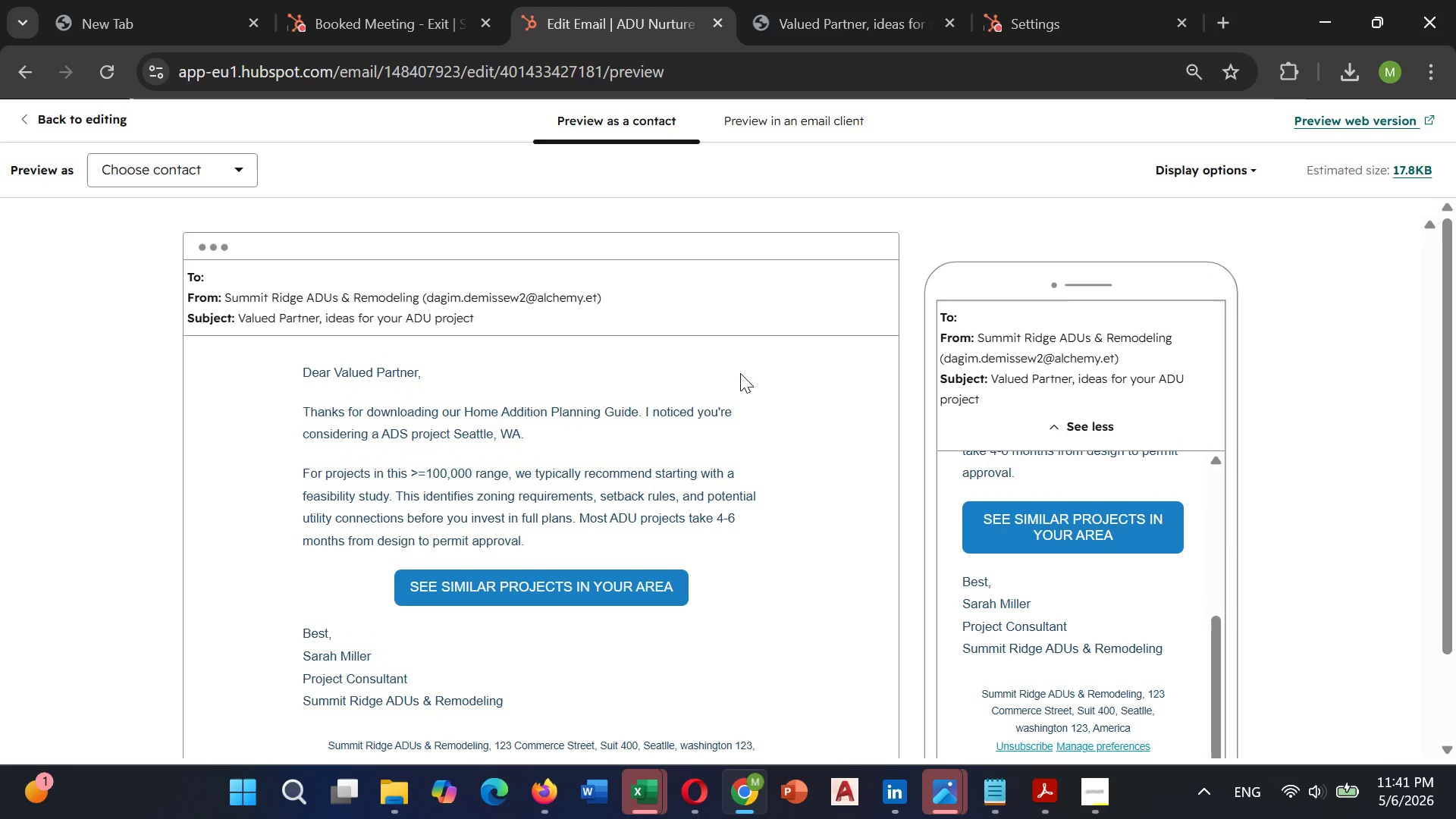 
left_click([237, 158])
 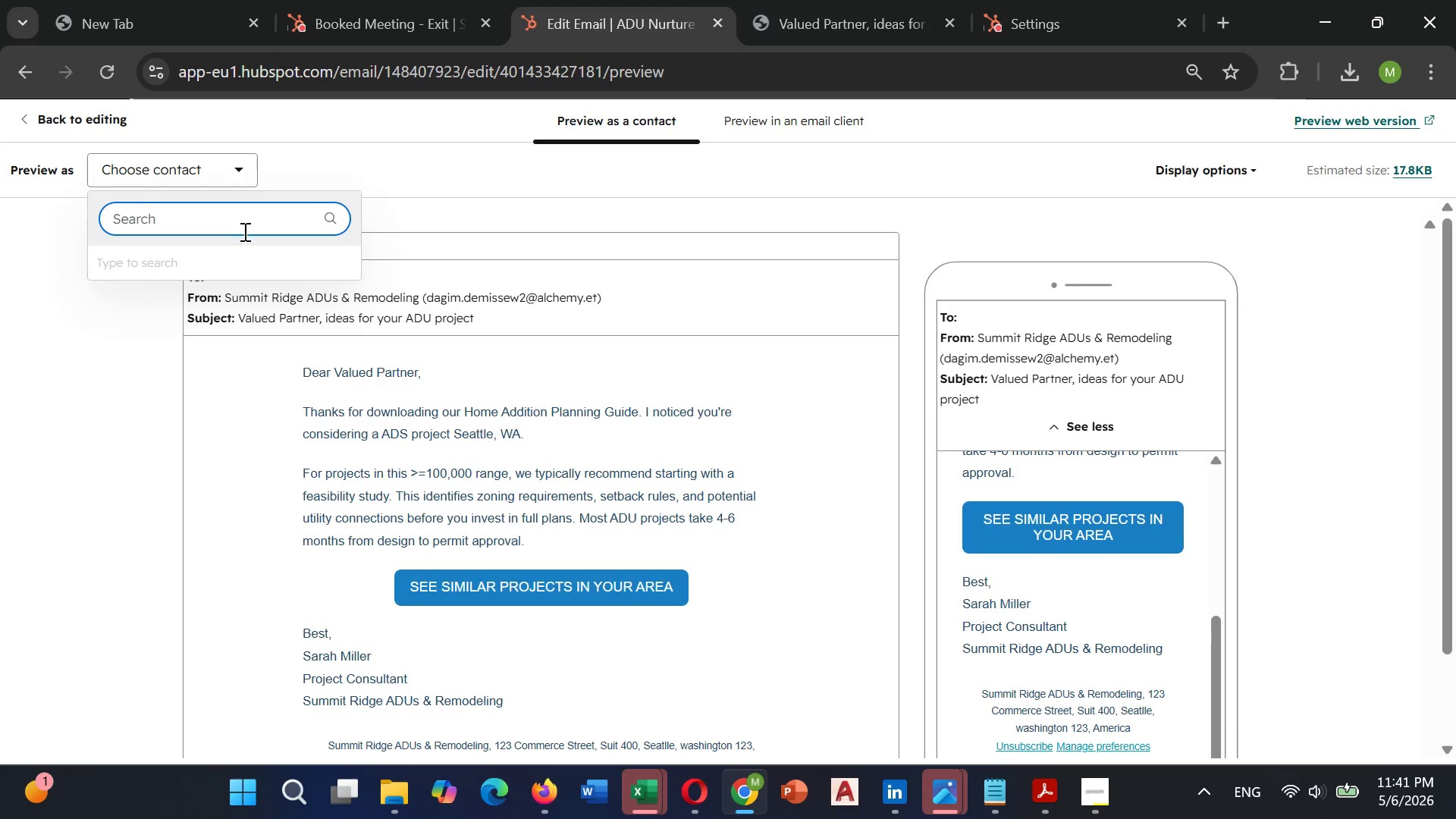 
left_click([243, 231])
 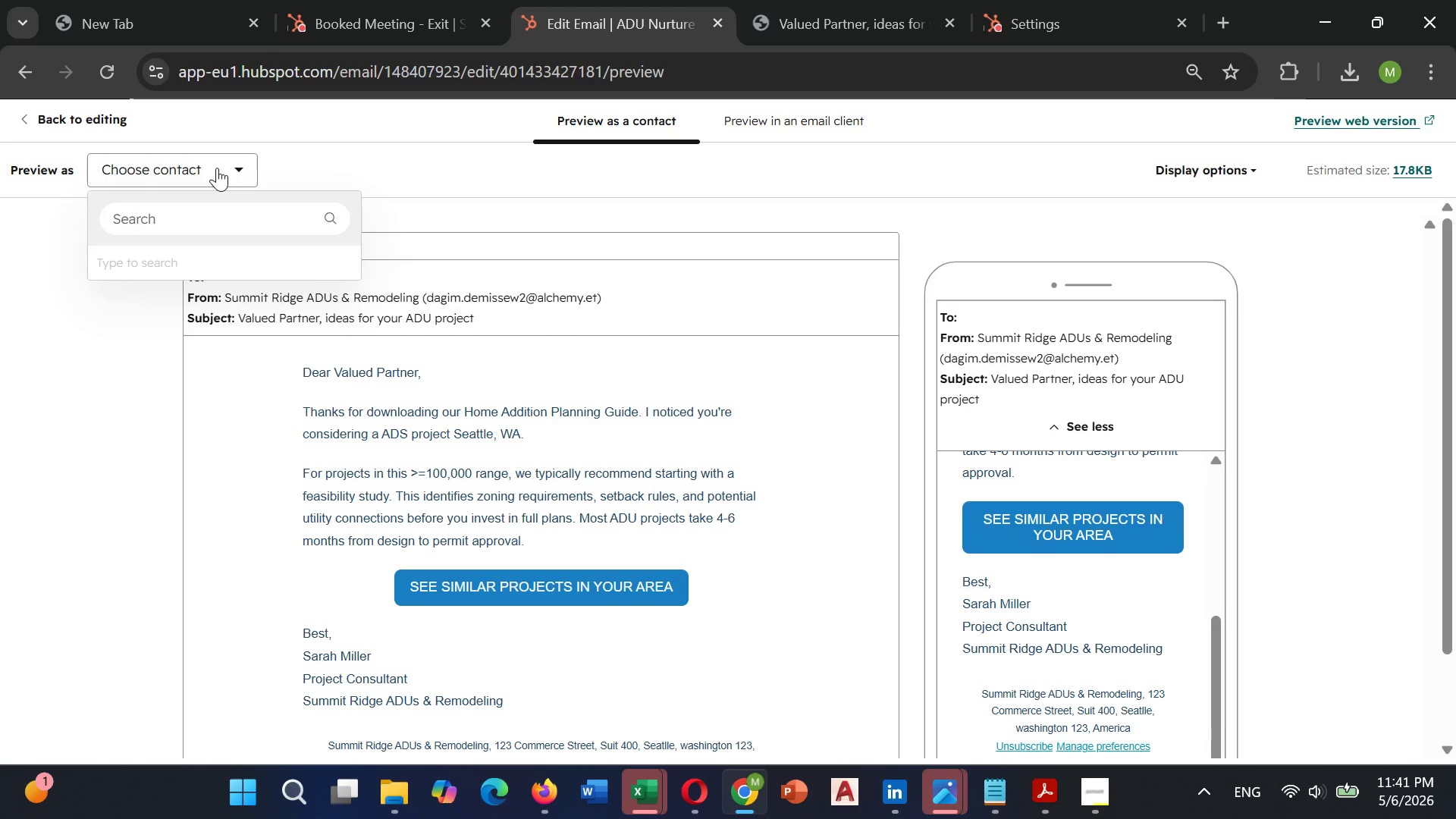 
double_click([217, 168])
 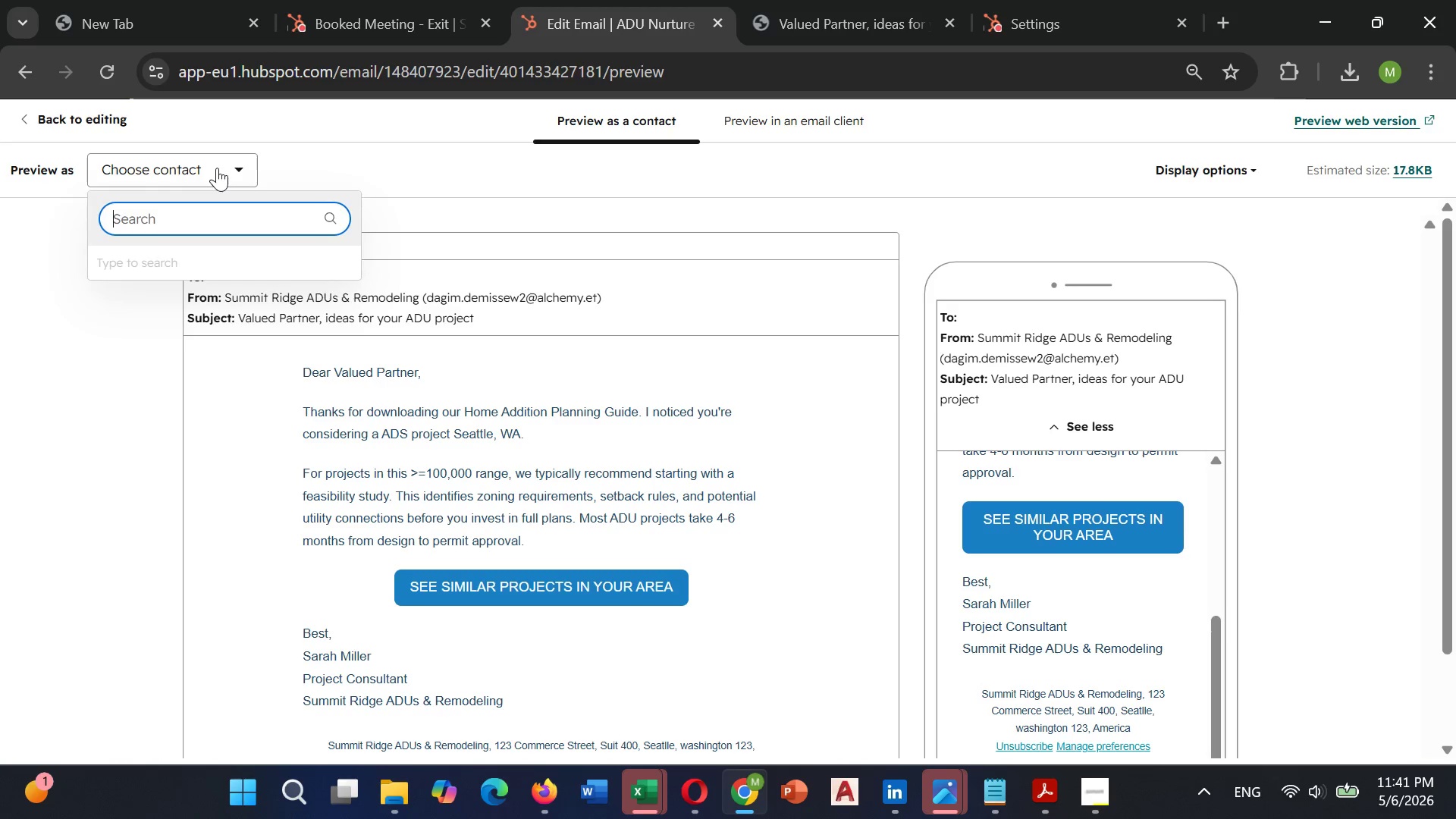 
triple_click([217, 168])
 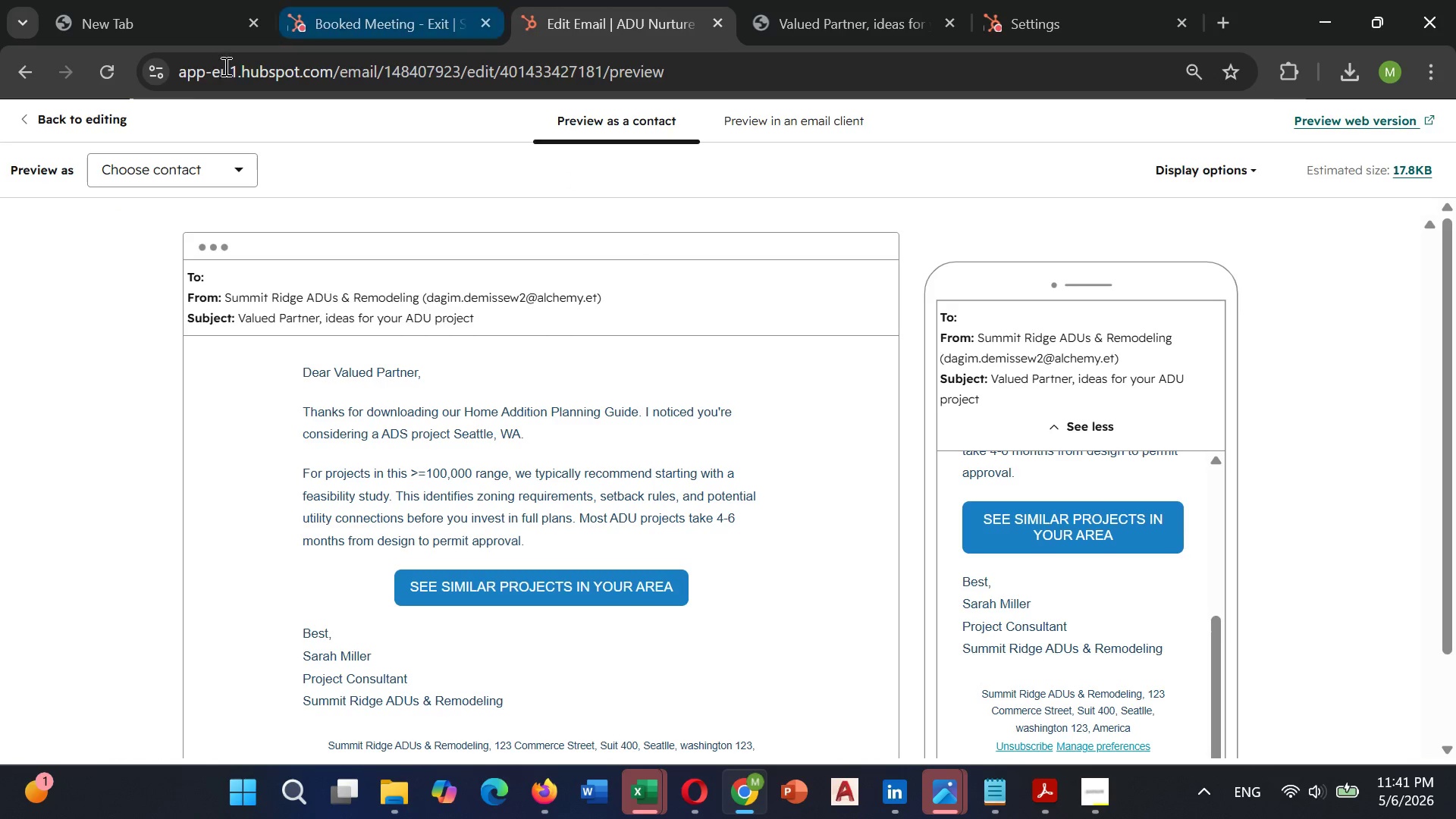 
left_click([97, 118])
 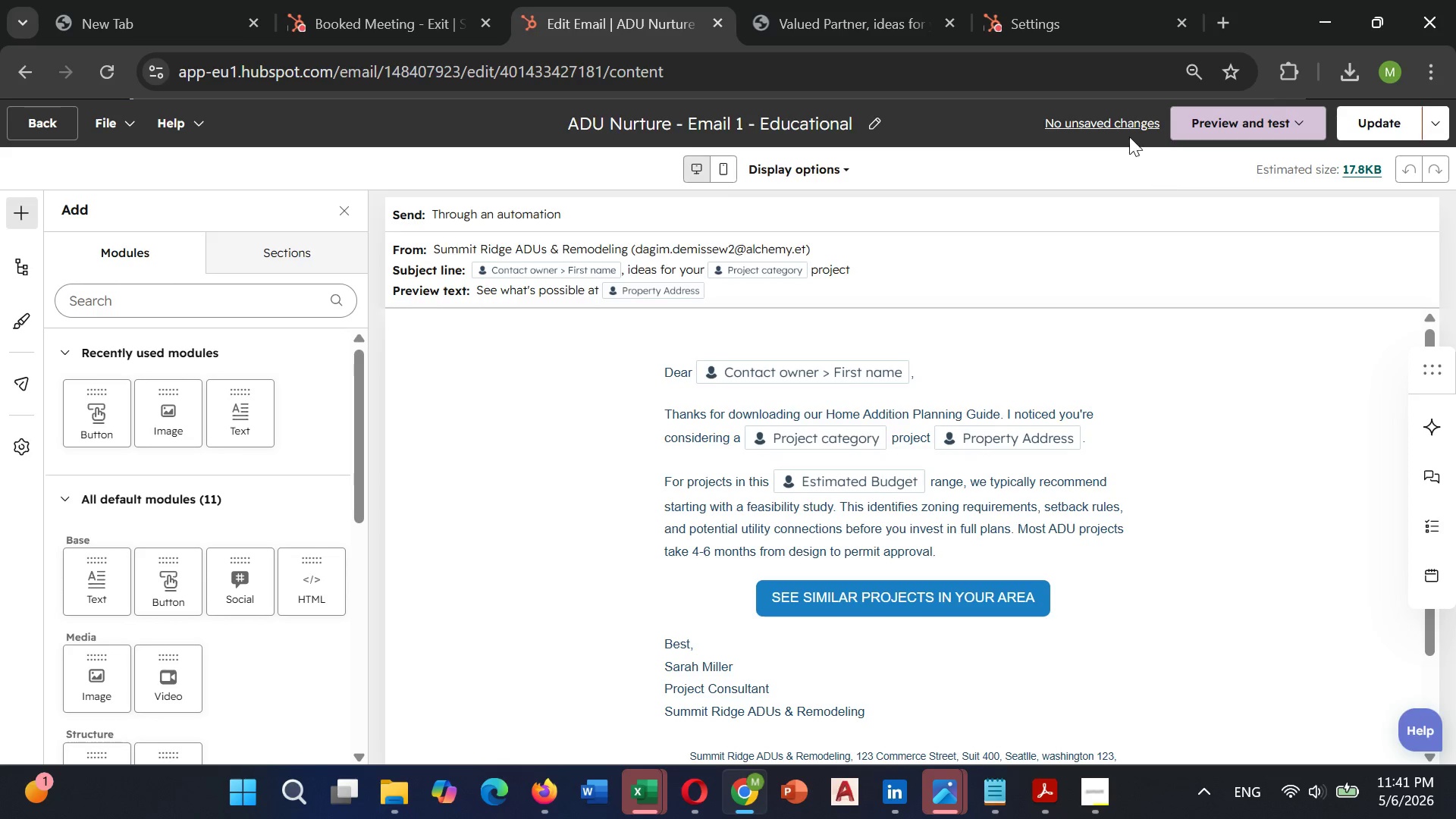 
left_click([1213, 115])
 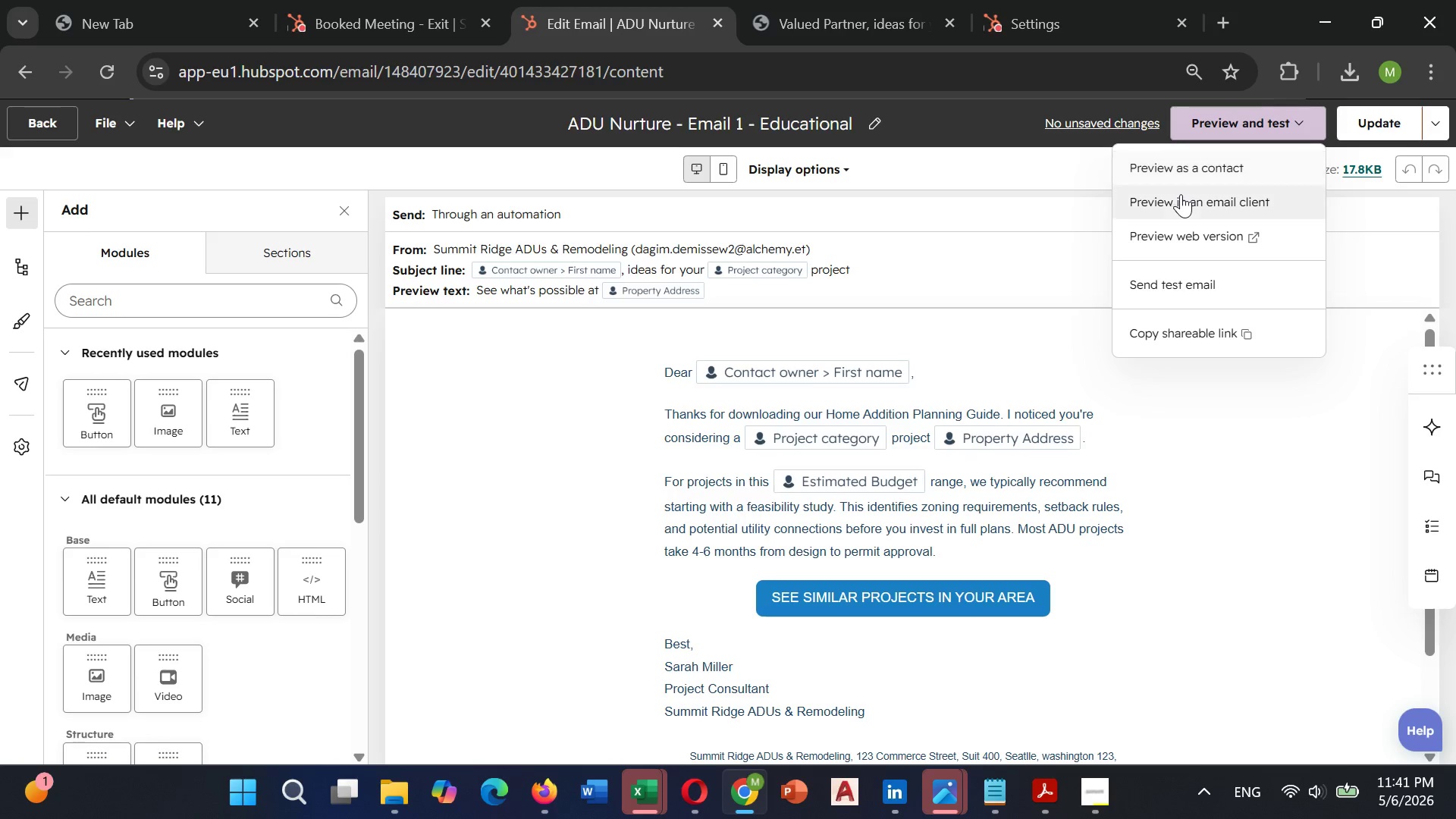 
left_click([1181, 194])
 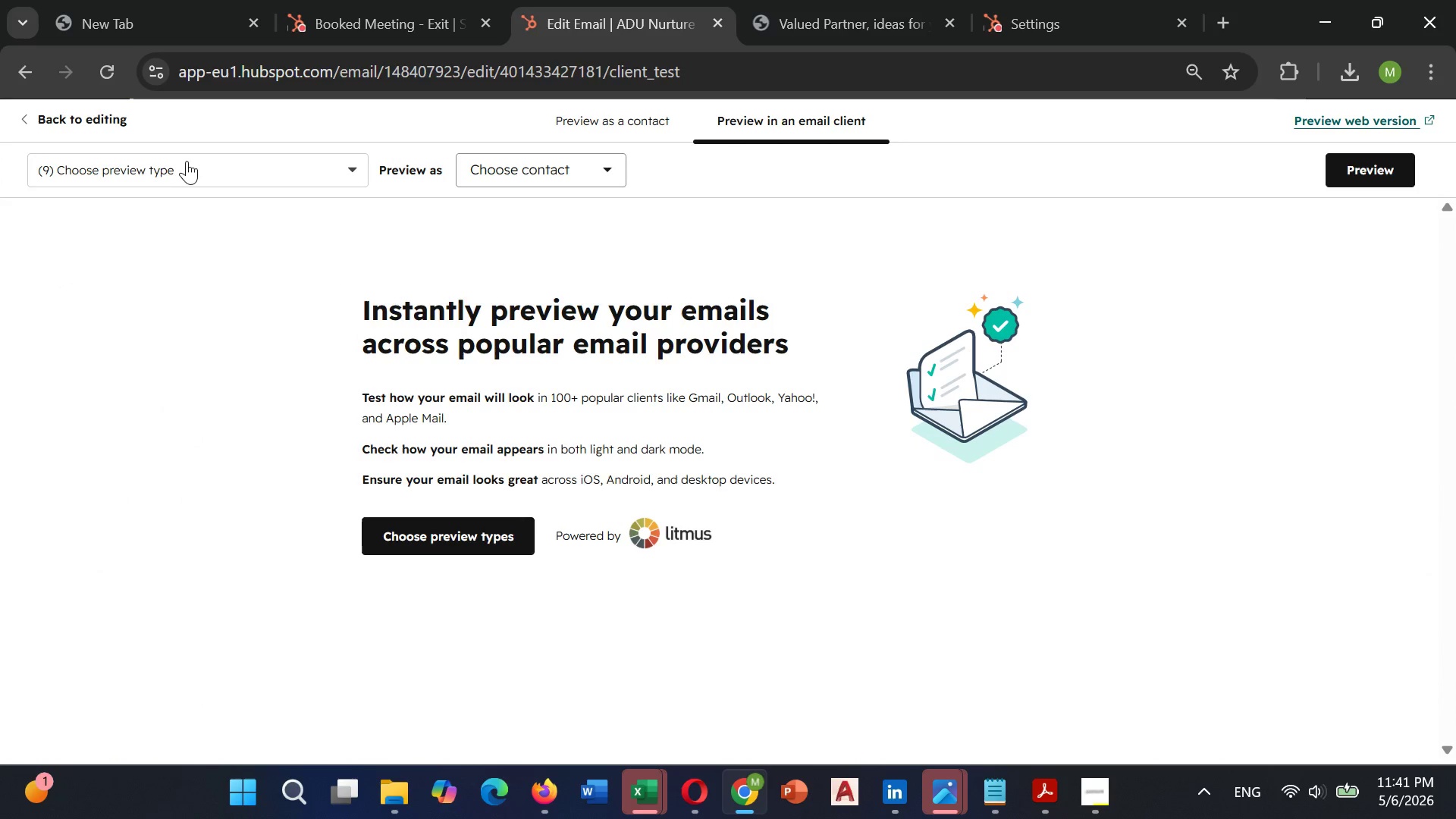 
left_click([188, 162])
 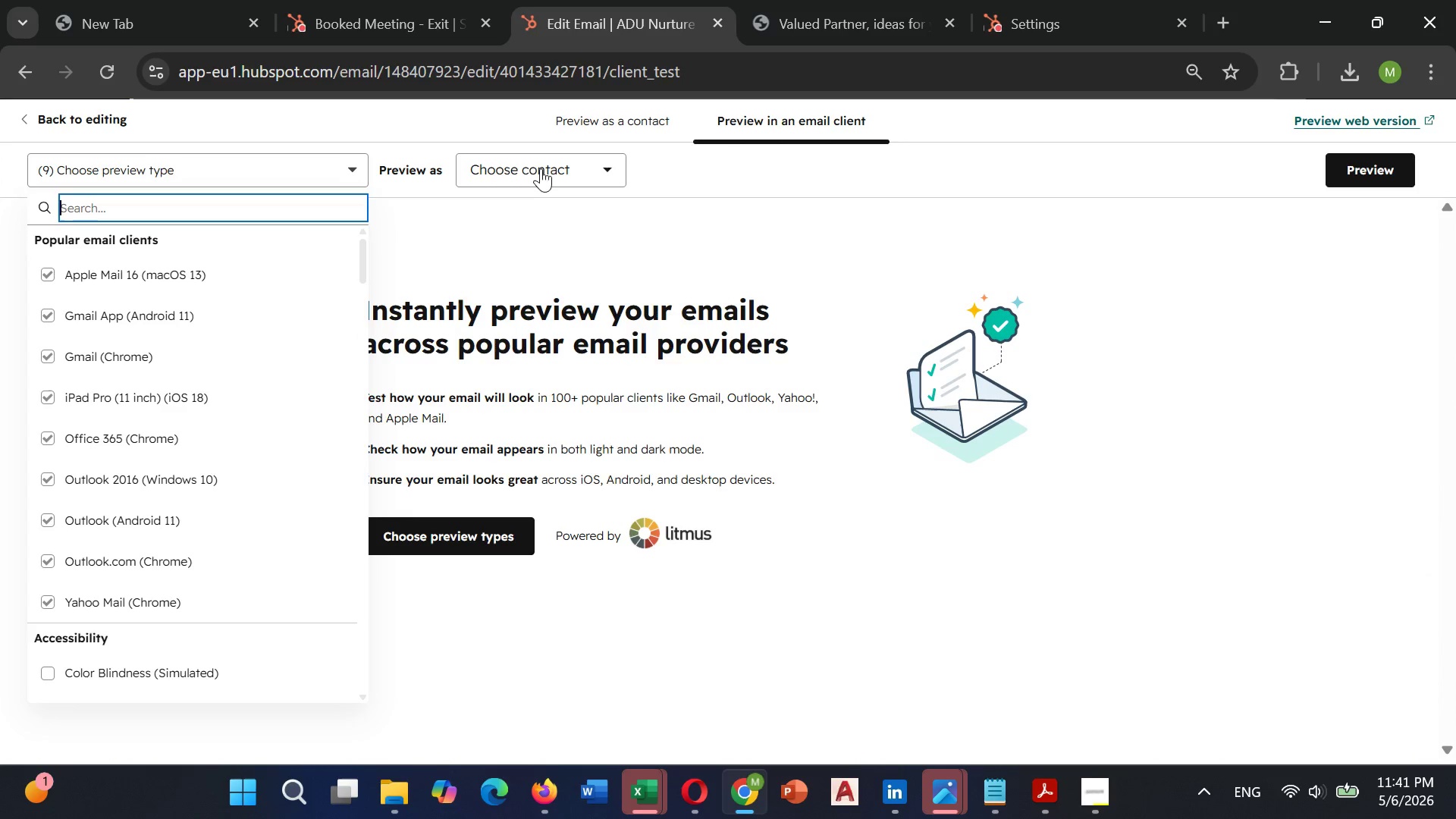 
left_click([544, 165])
 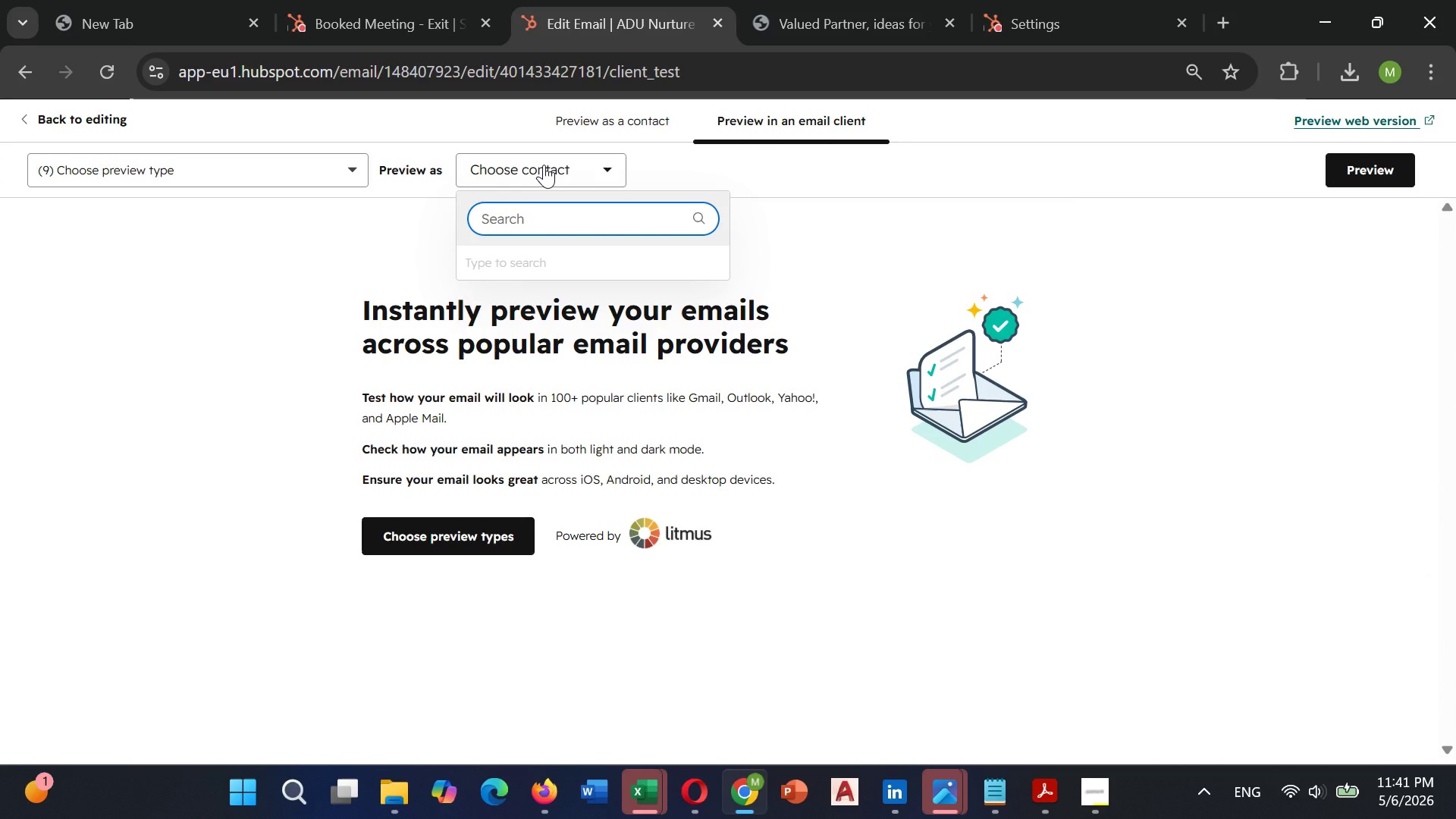 
left_click([544, 165])
 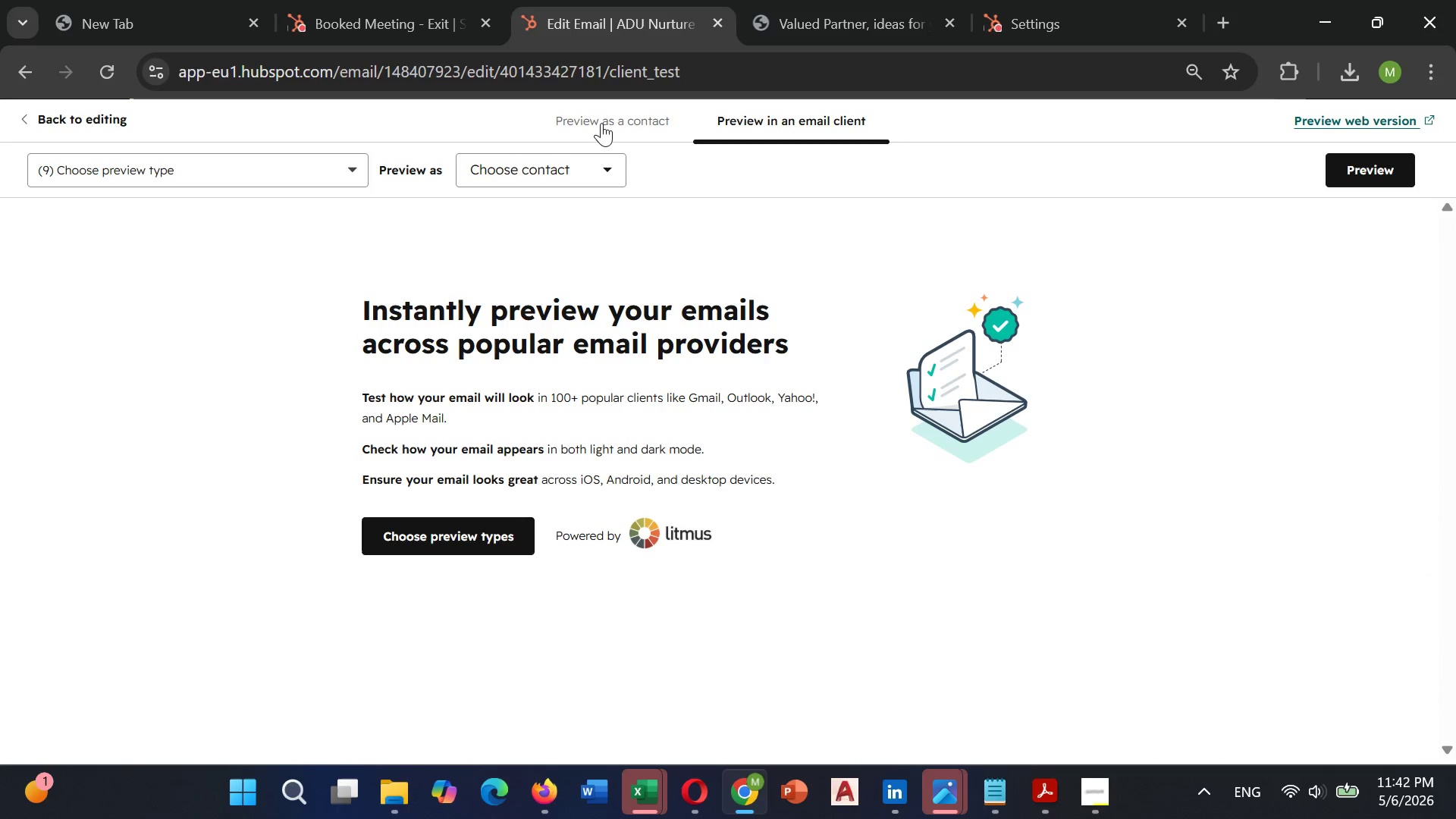 
left_click([601, 123])
 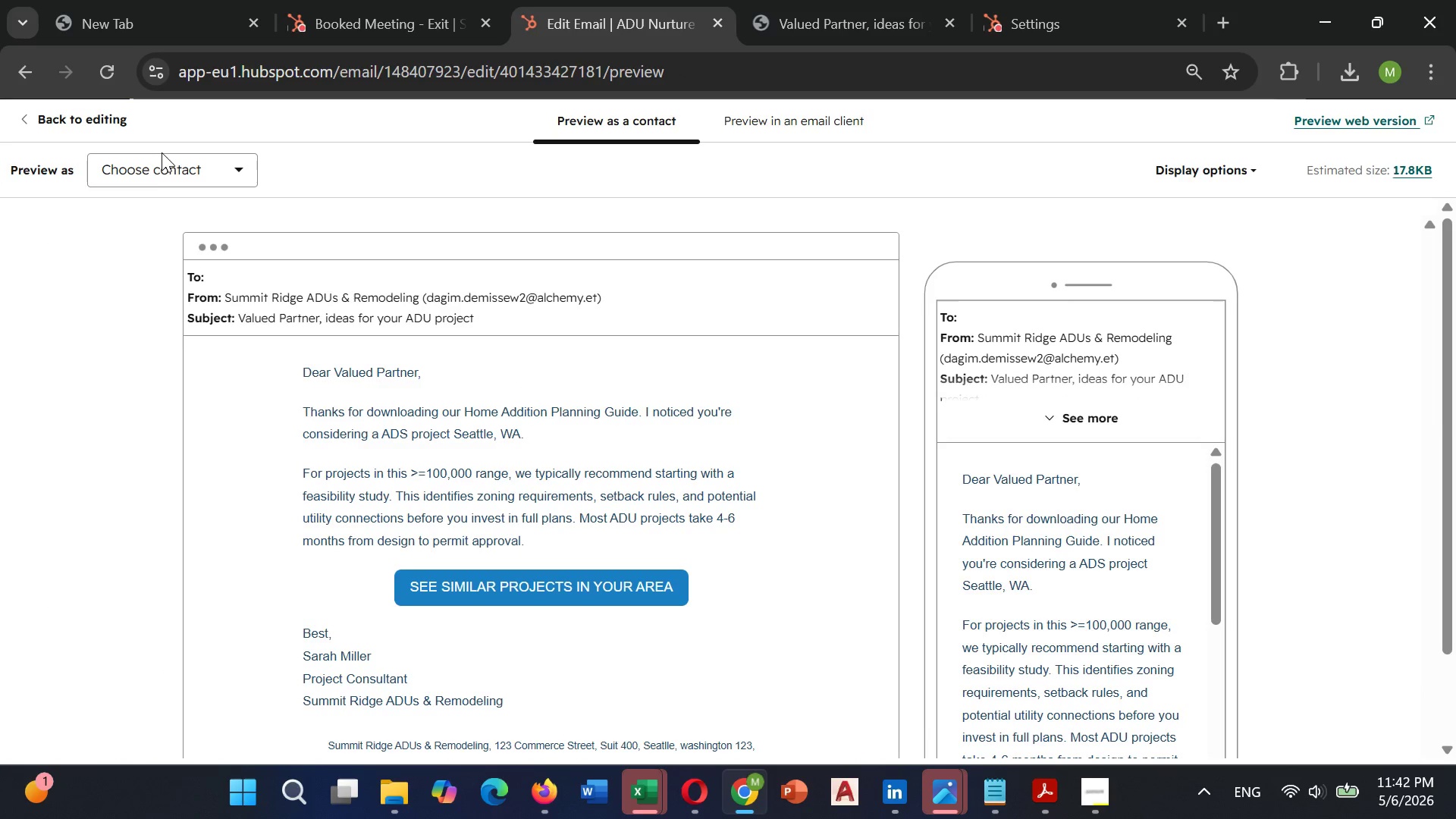 
left_click([166, 161])
 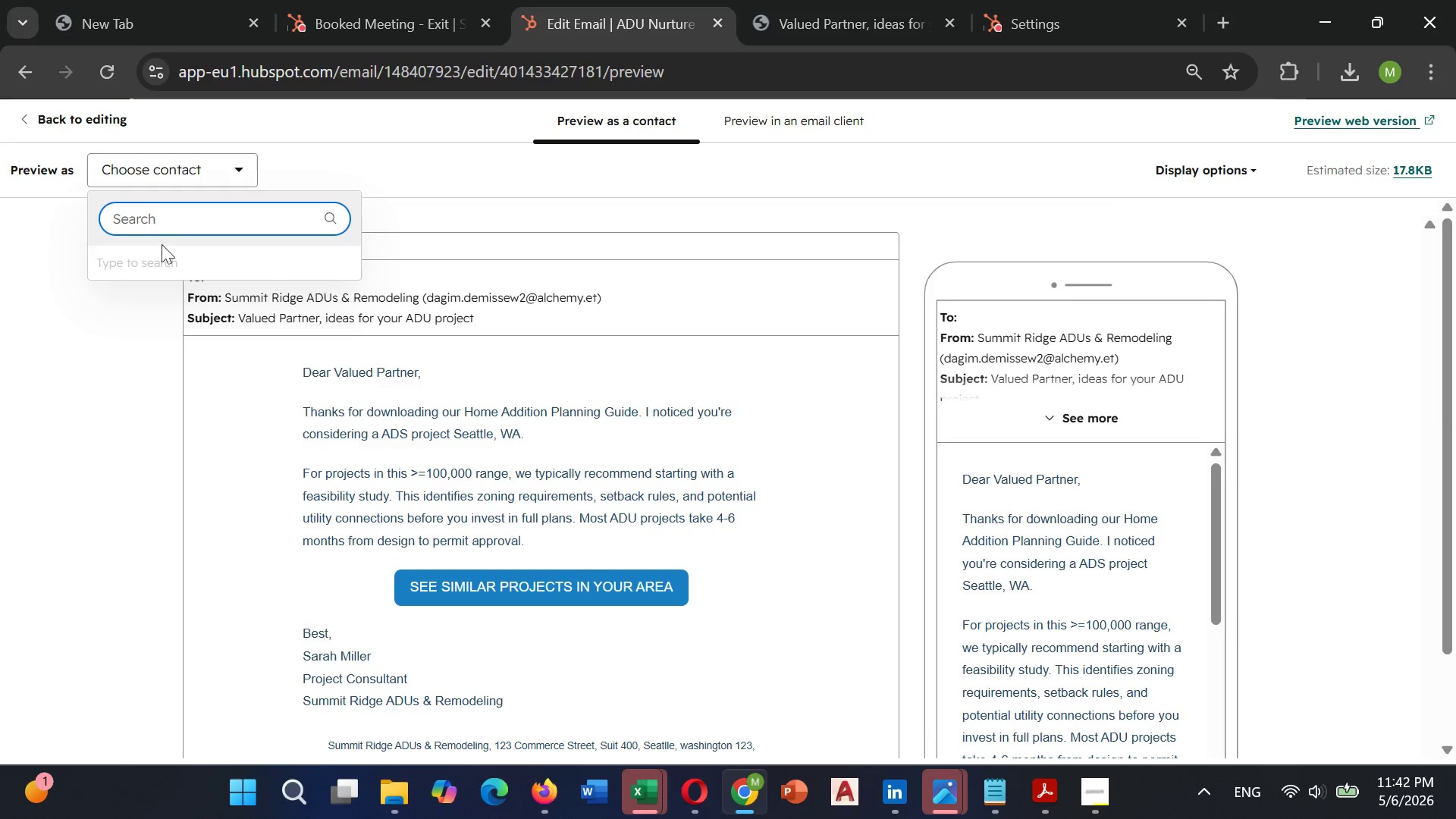 
left_click([161, 246])
 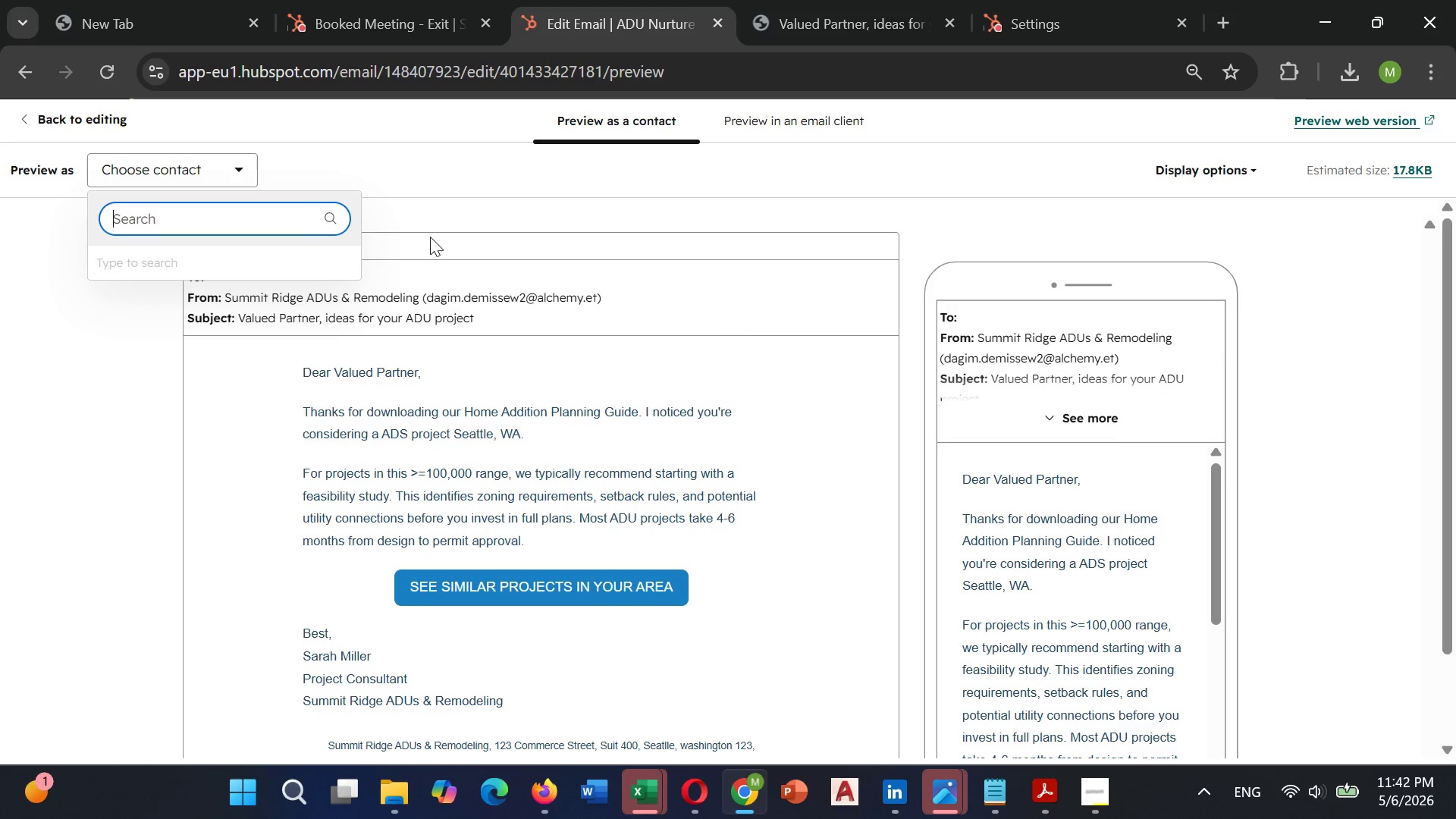 
left_click([482, 183])
 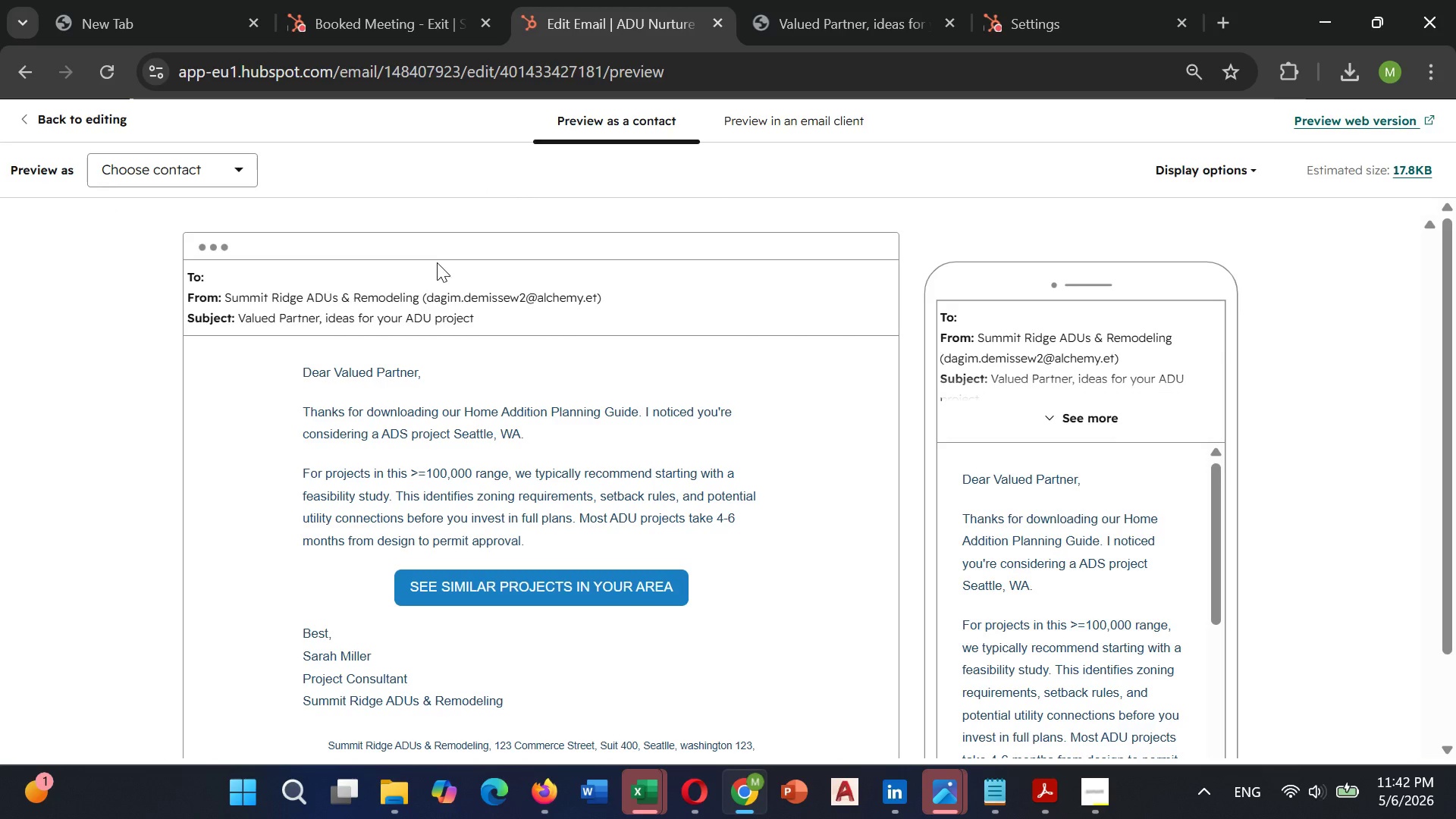 
scroll: coordinate [437, 262], scroll_direction: down, amount: 1.0
 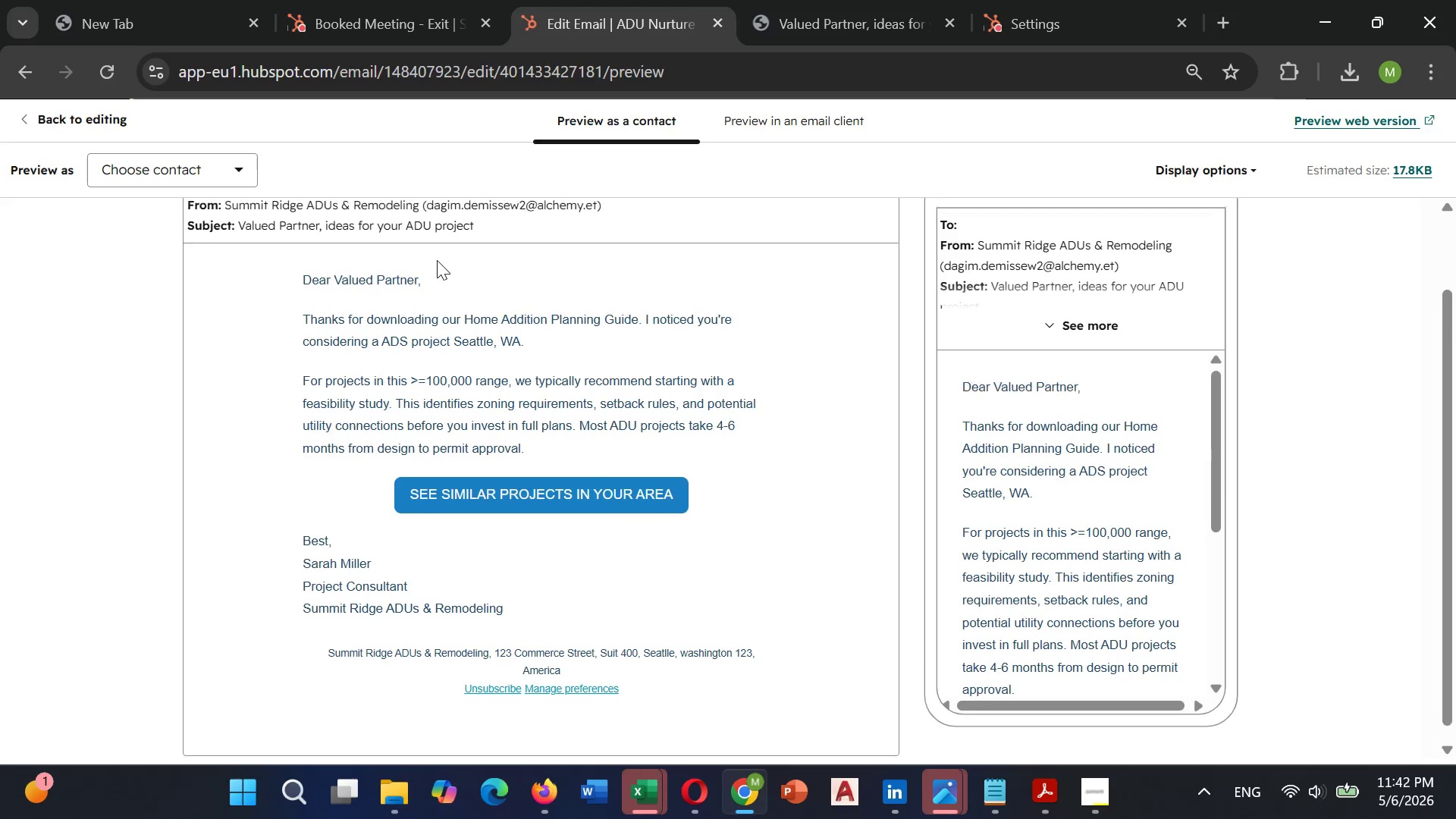 
scroll: coordinate [437, 262], scroll_direction: up, amount: 1.0
 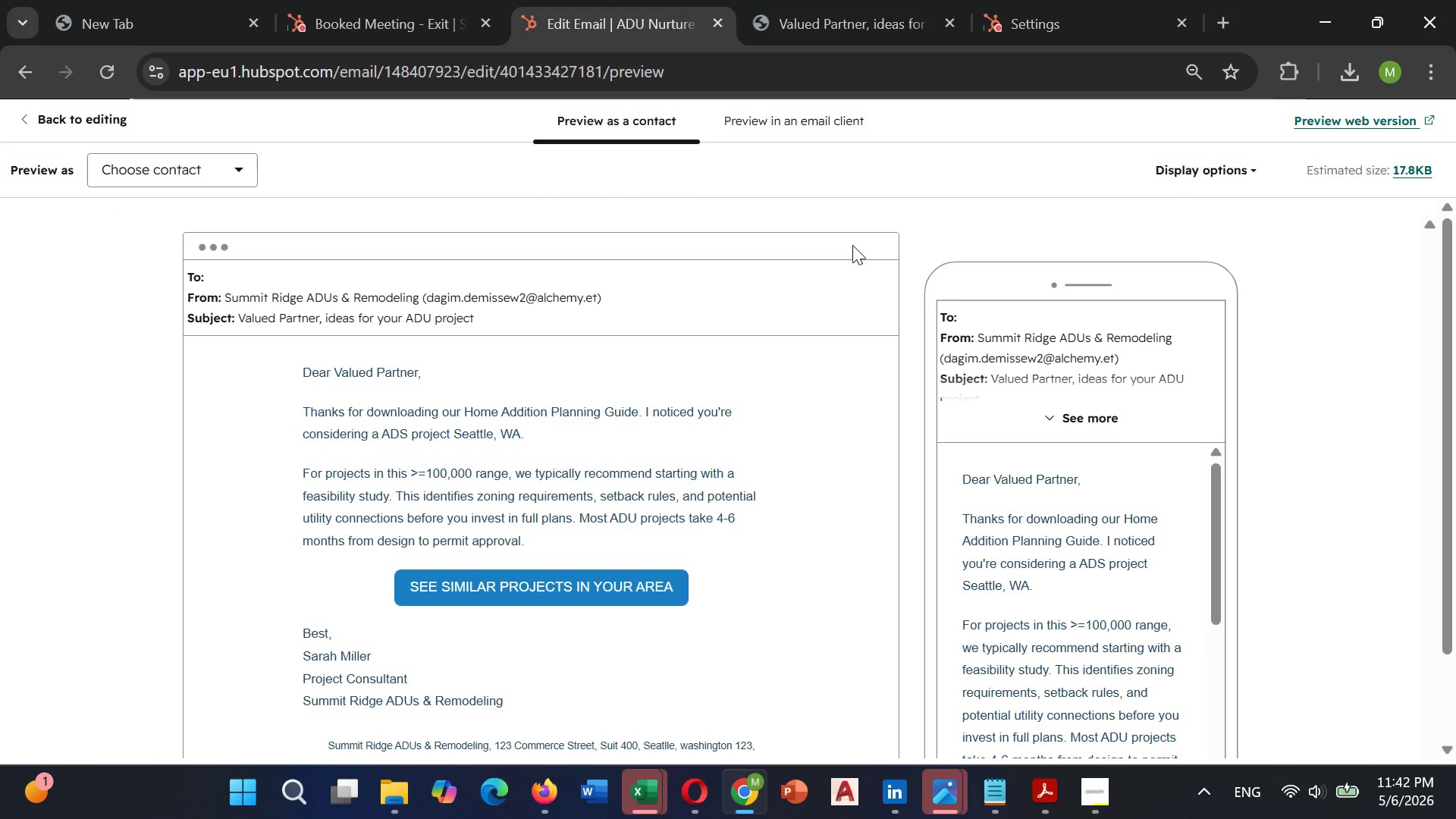 
wait(18.1)
 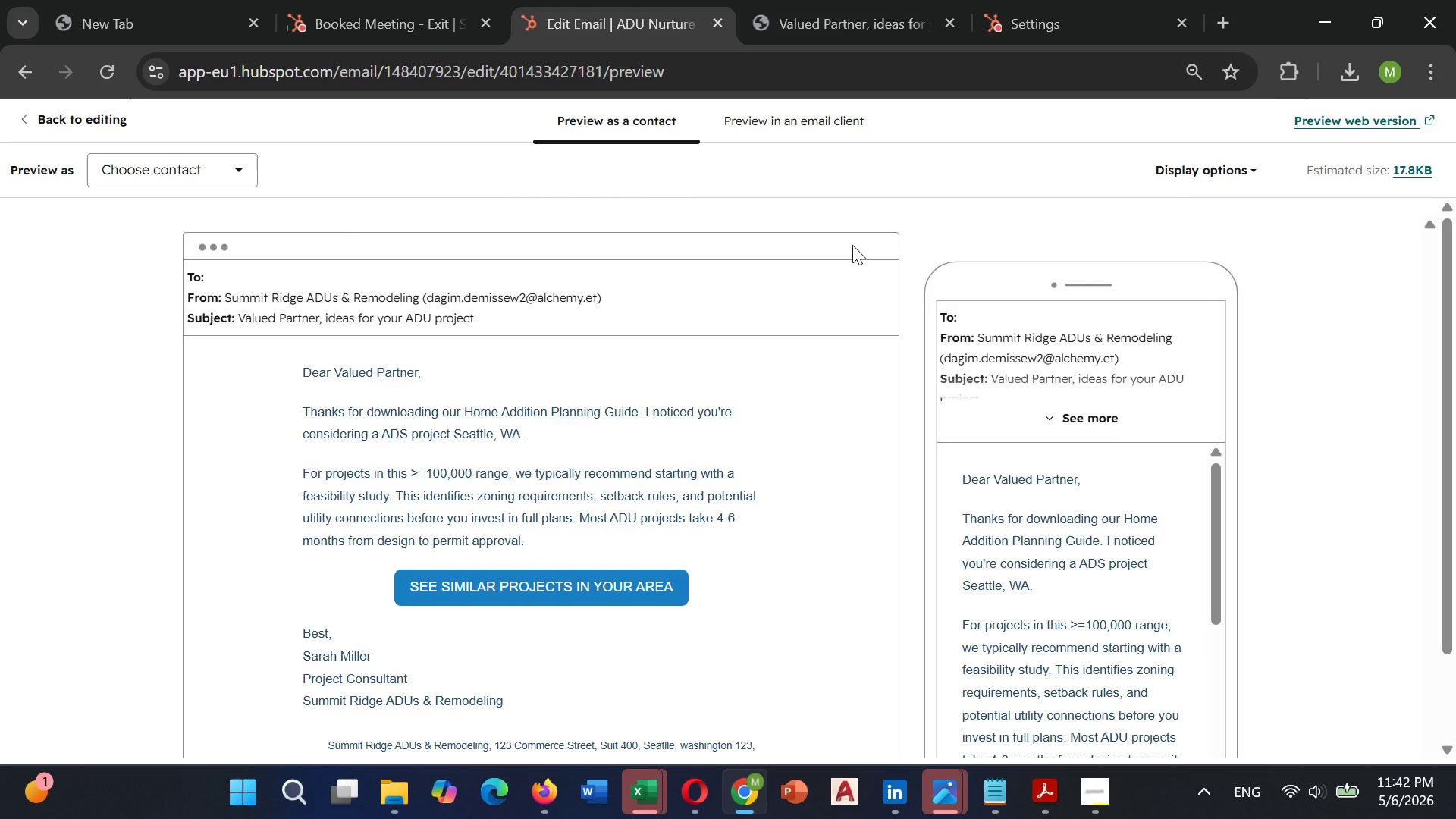 
scroll: coordinate [852, 245], scroll_direction: down, amount: 2.0
 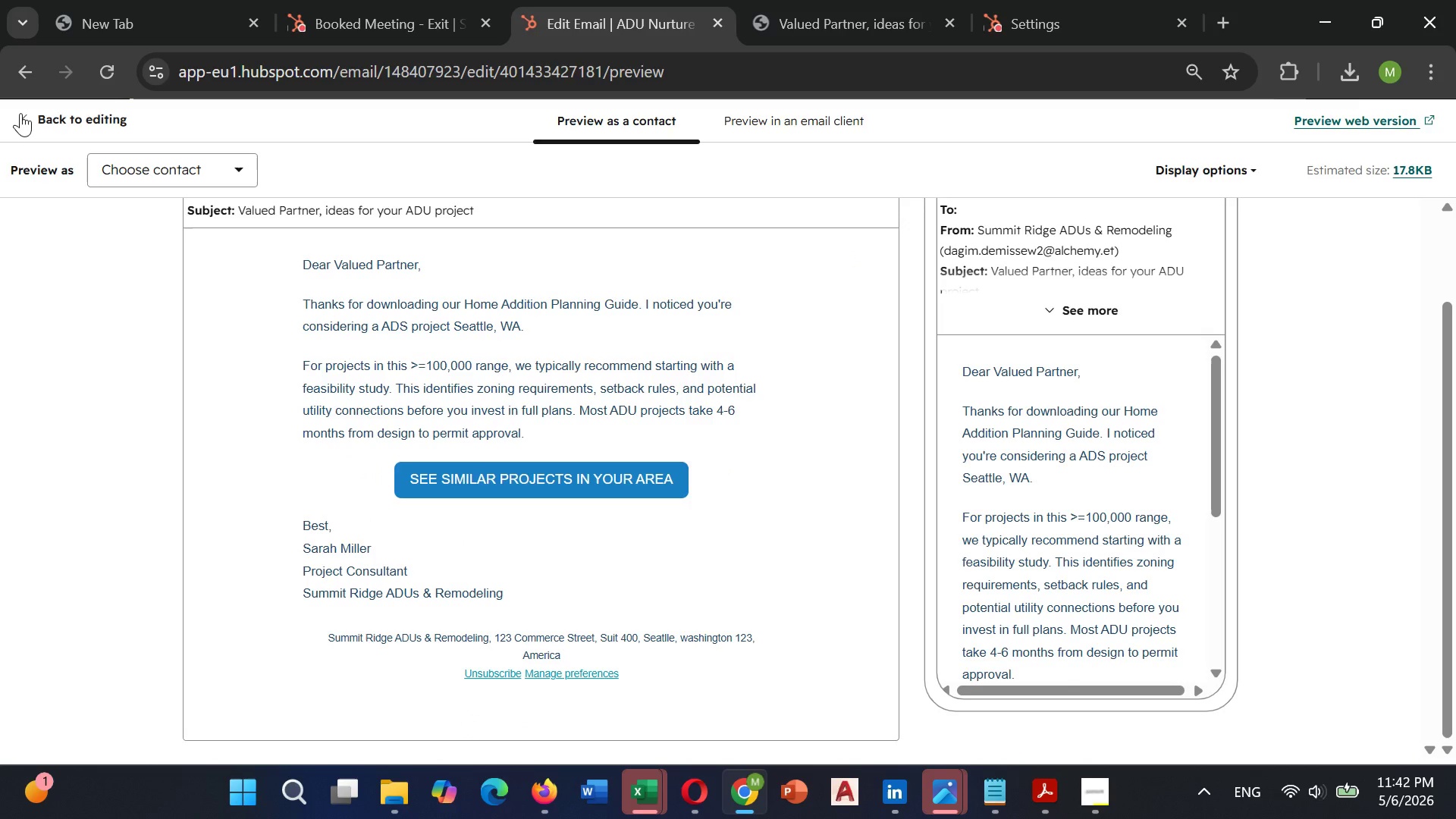 
left_click([32, 112])
 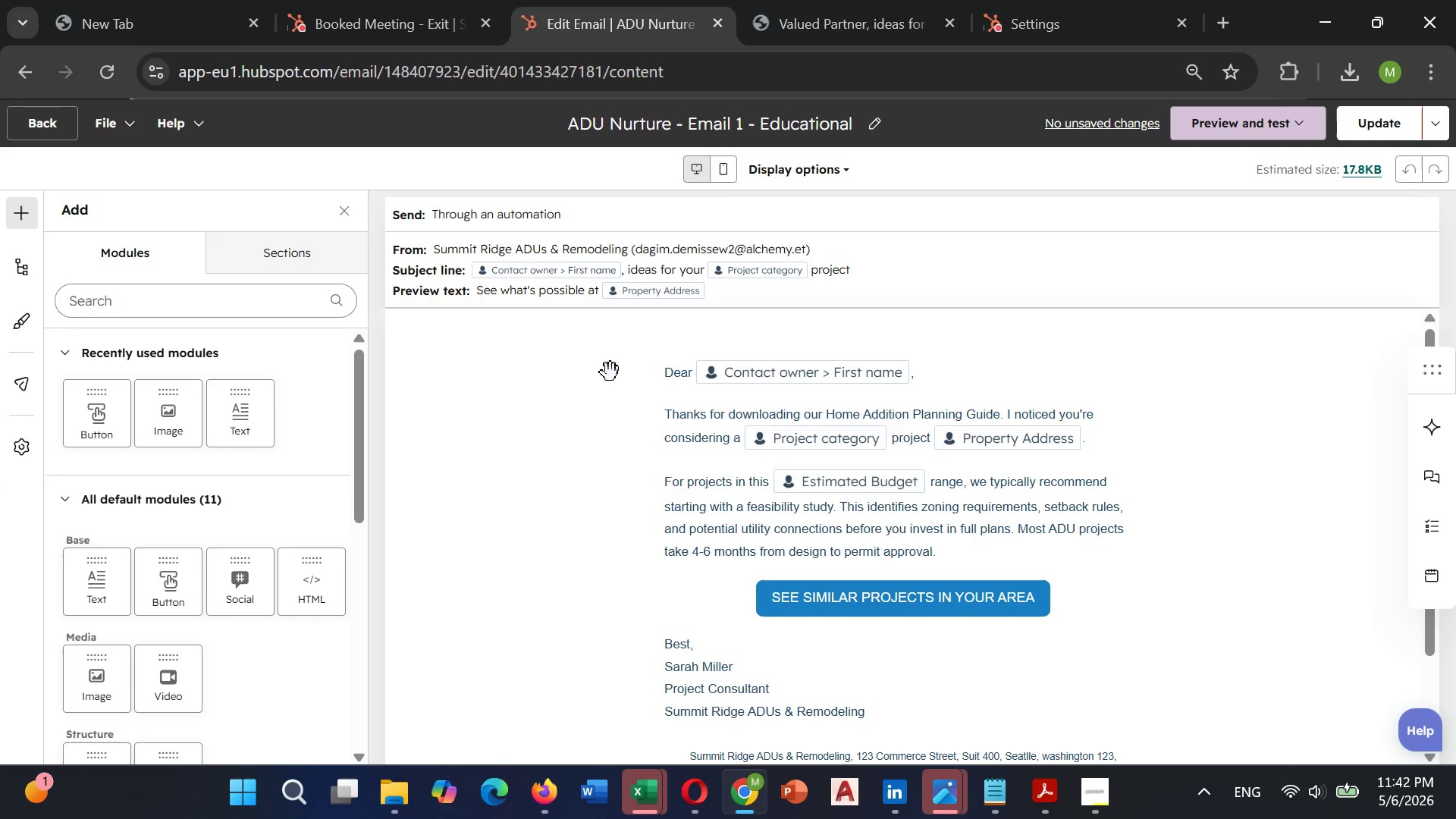 
scroll: coordinate [610, 373], scroll_direction: up, amount: 1.0
 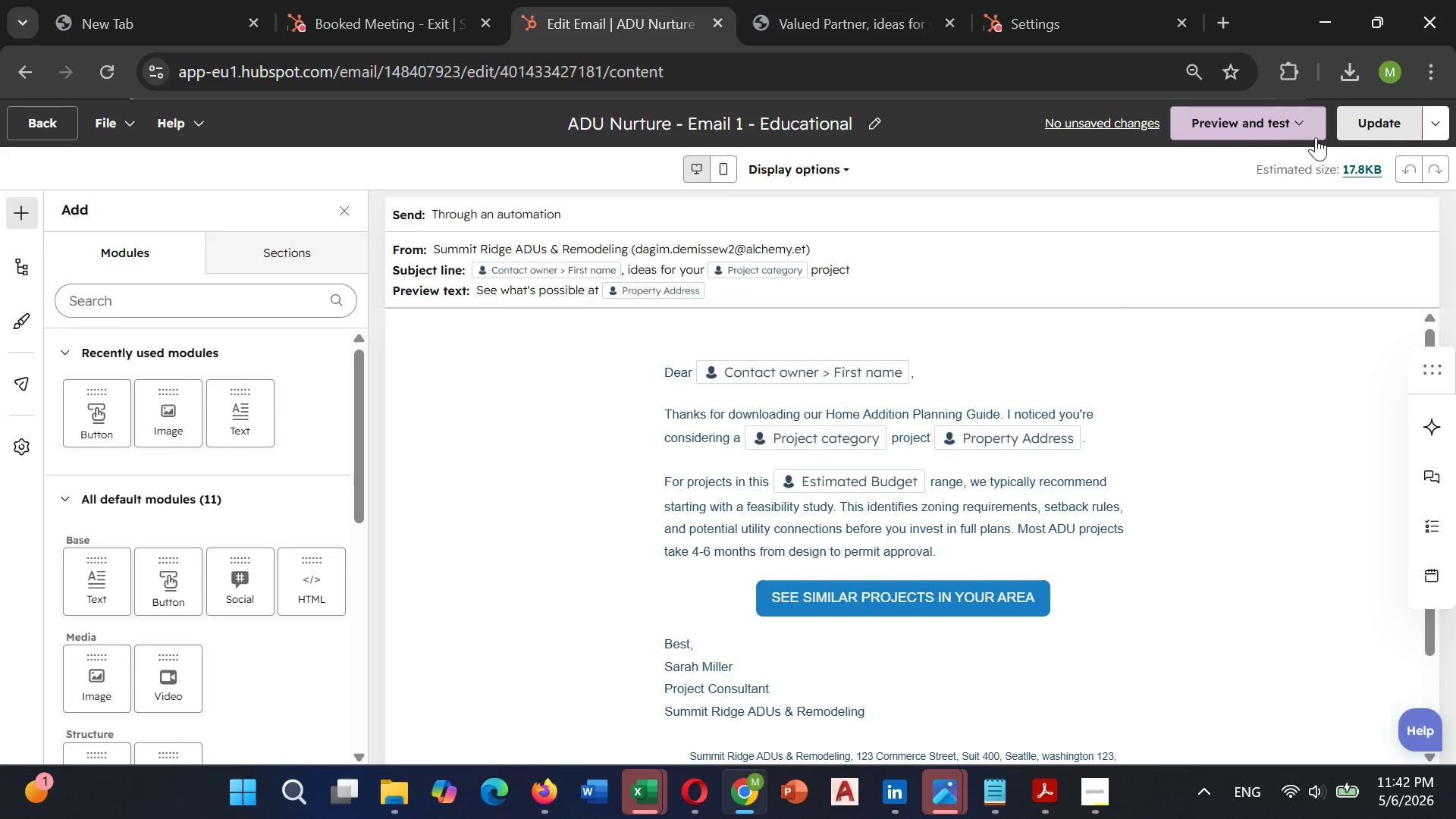 
left_click([1286, 128])
 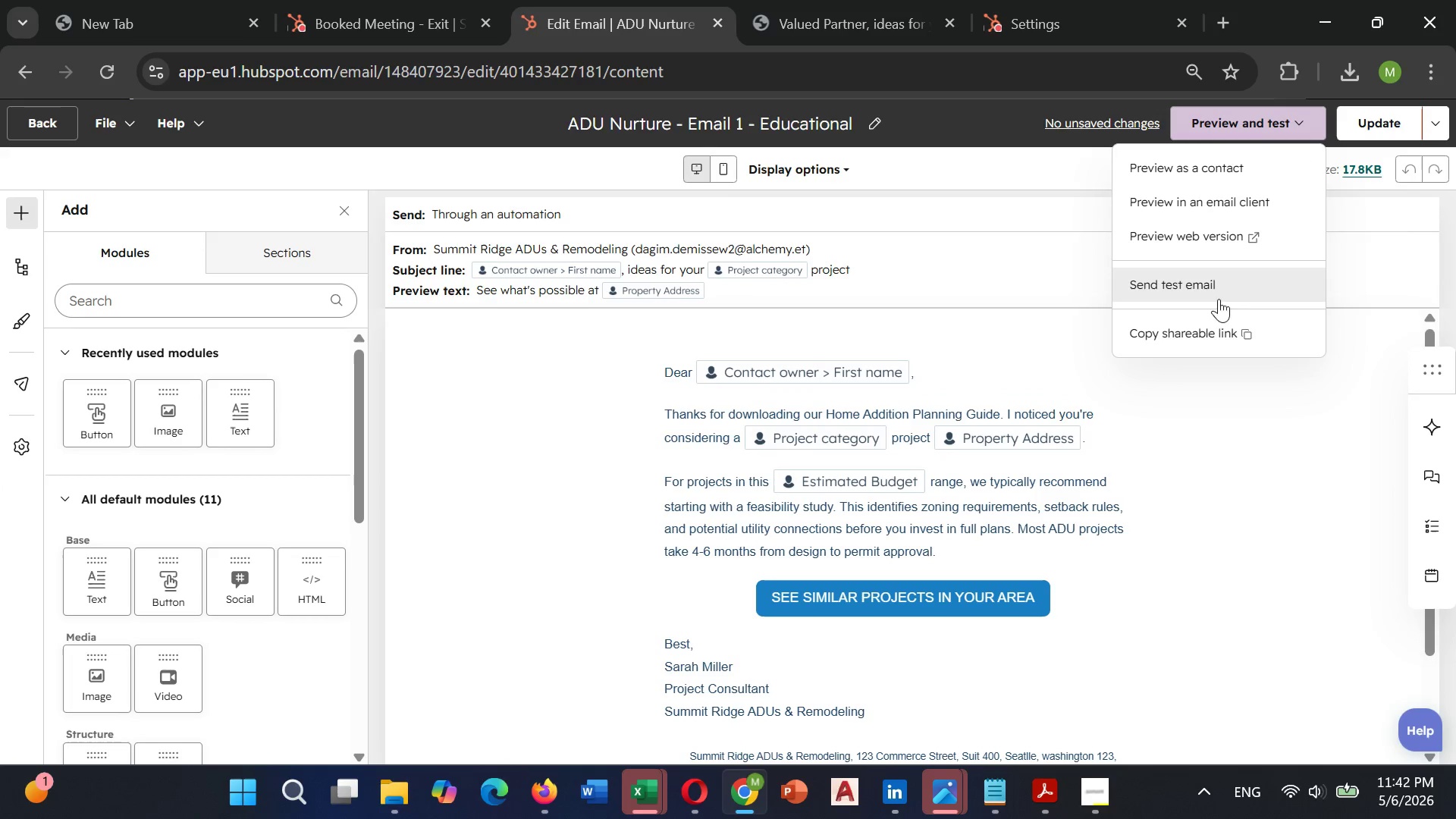 
left_click([1207, 321])
 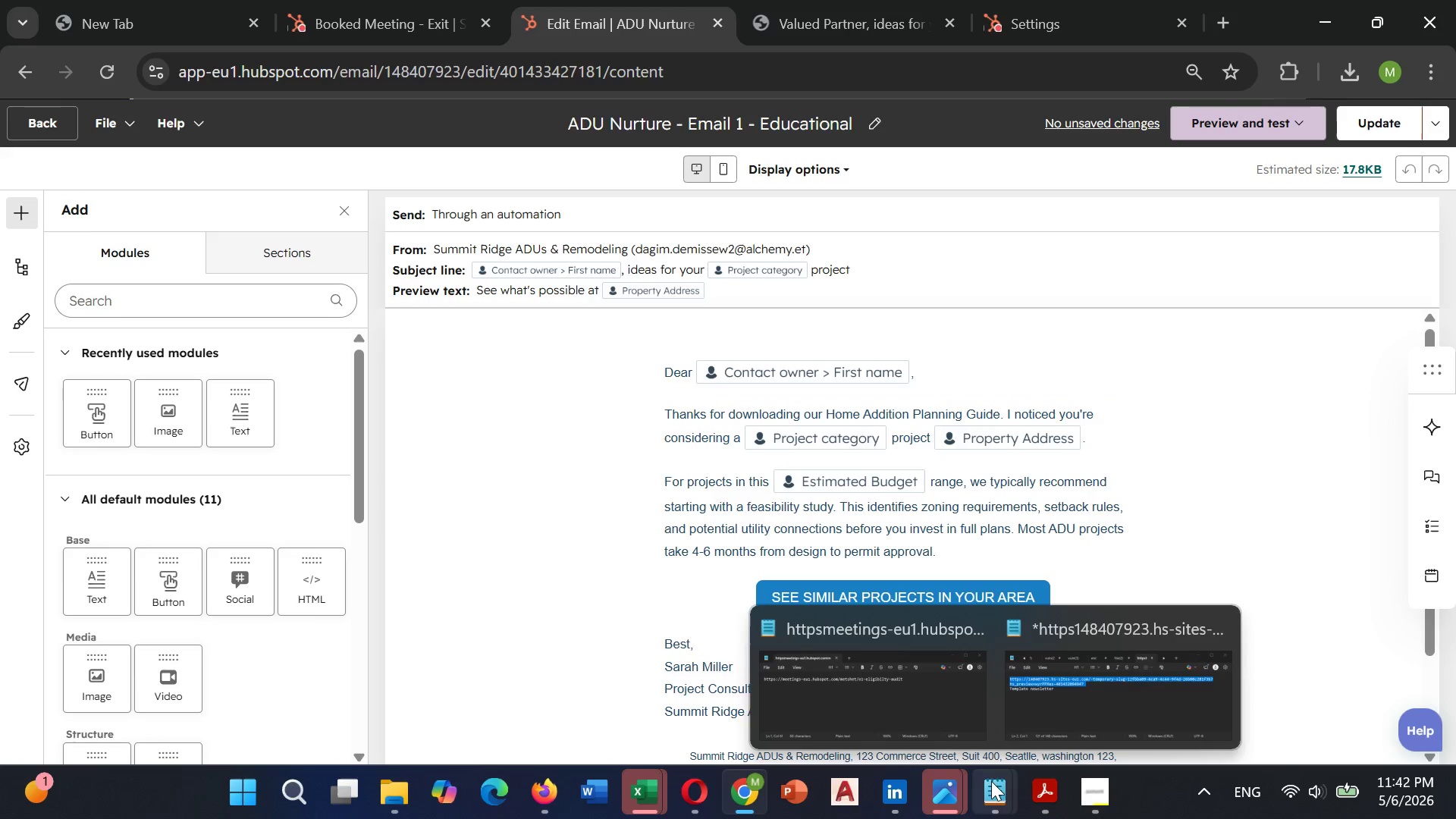 
left_click([1051, 701])
 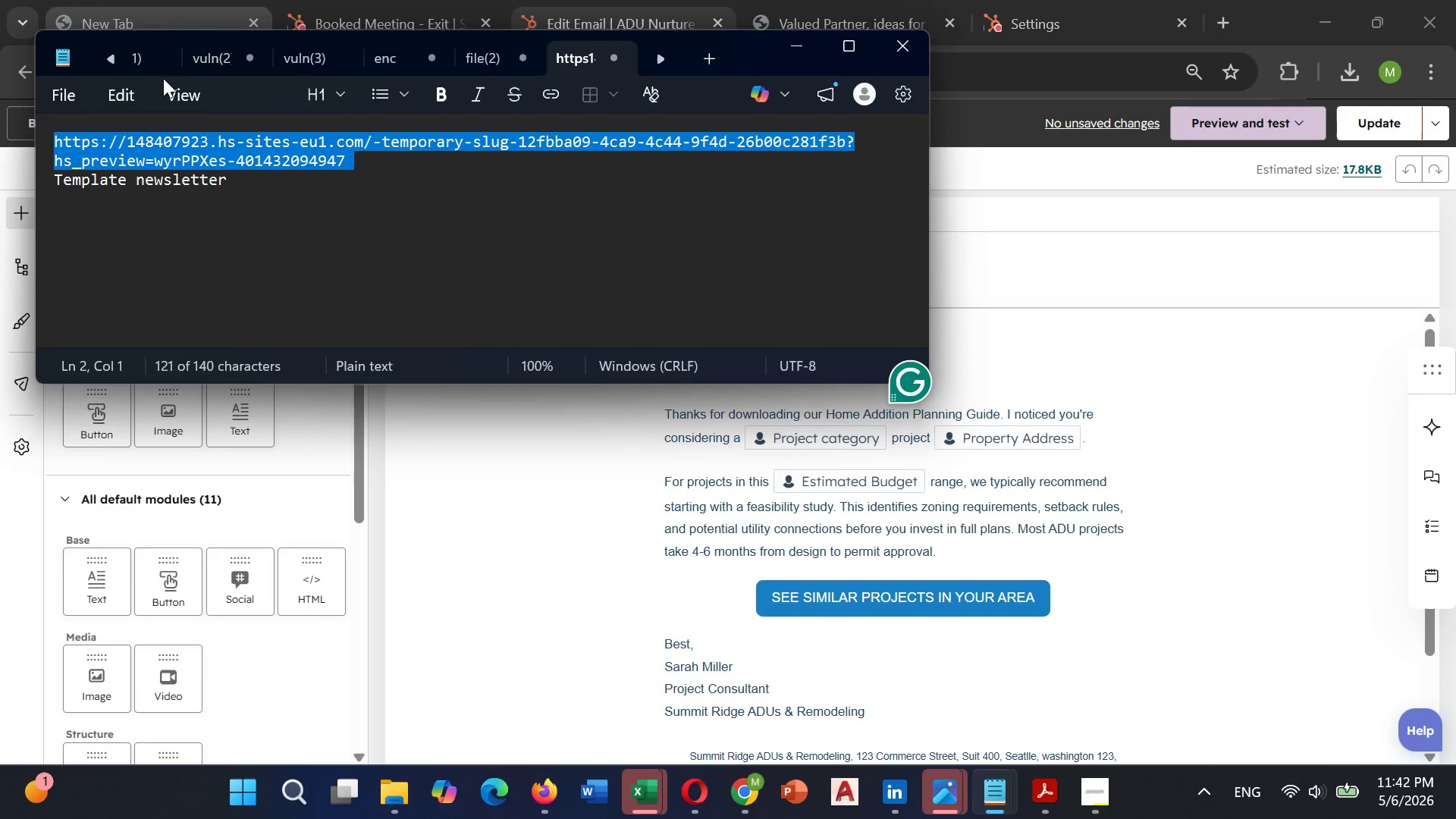 
left_click_drag(start_coordinate=[257, 186], to_coordinate=[59, 125])
 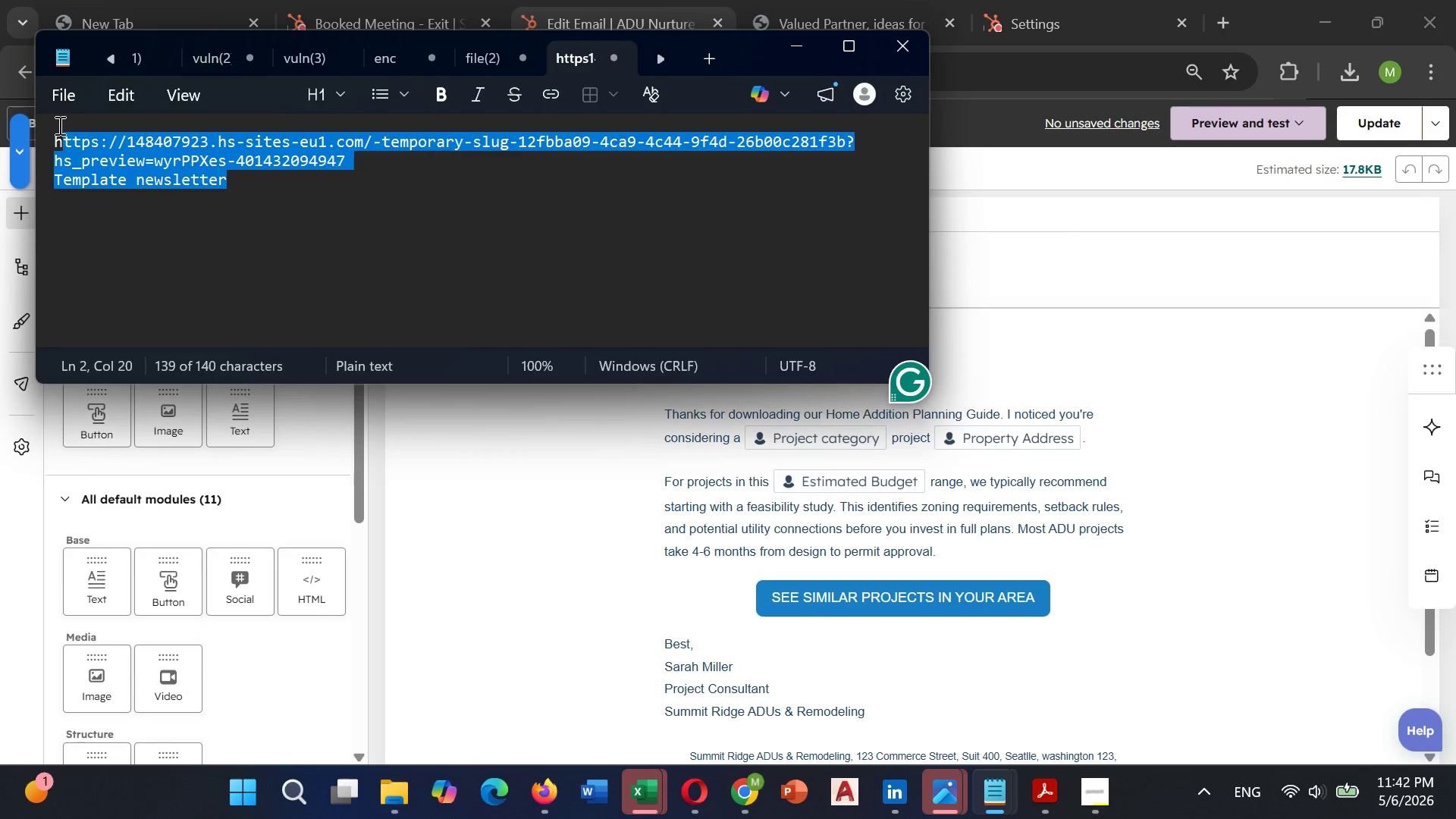 
key(Backspace)
 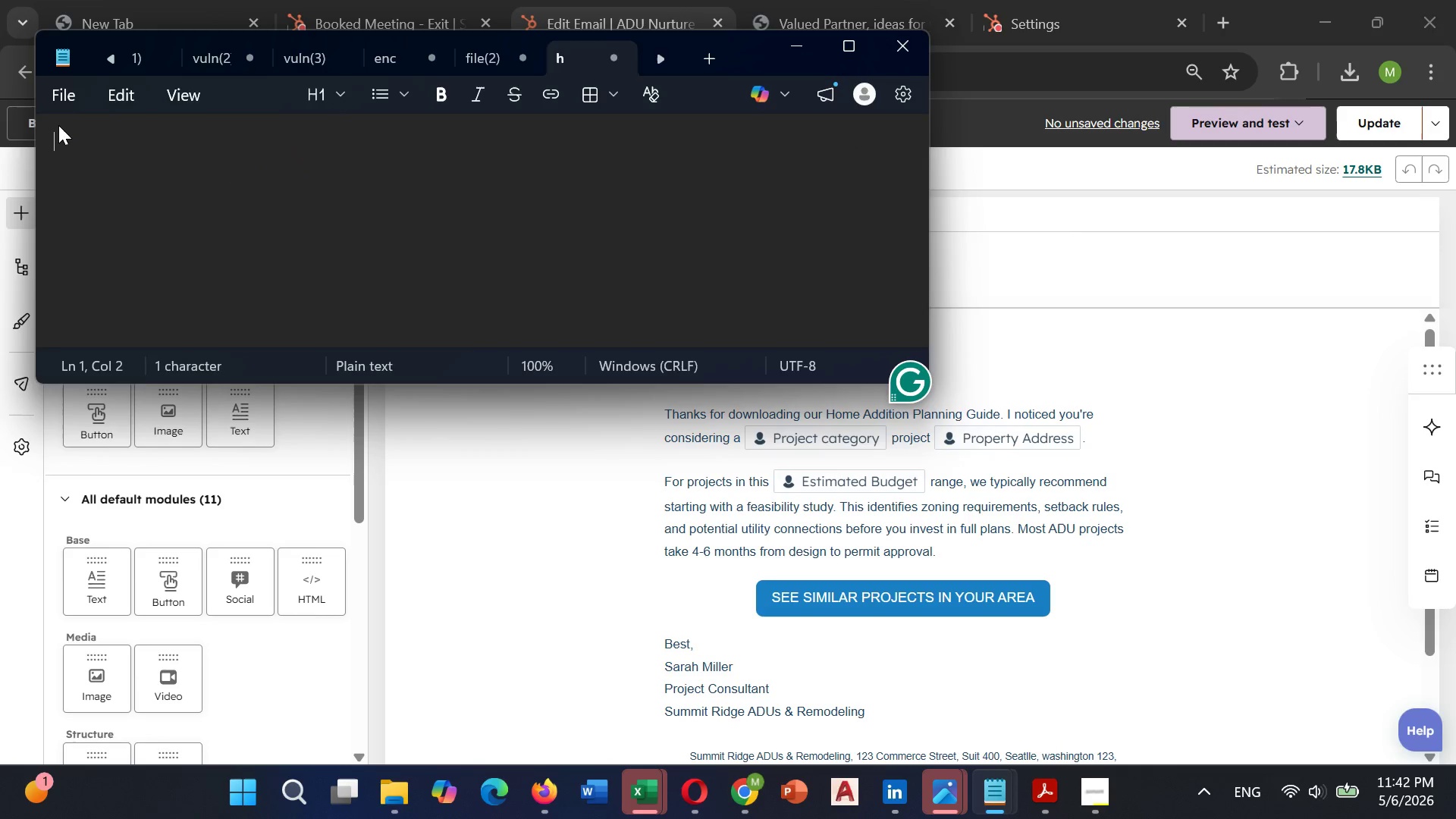 
key(Backspace)
 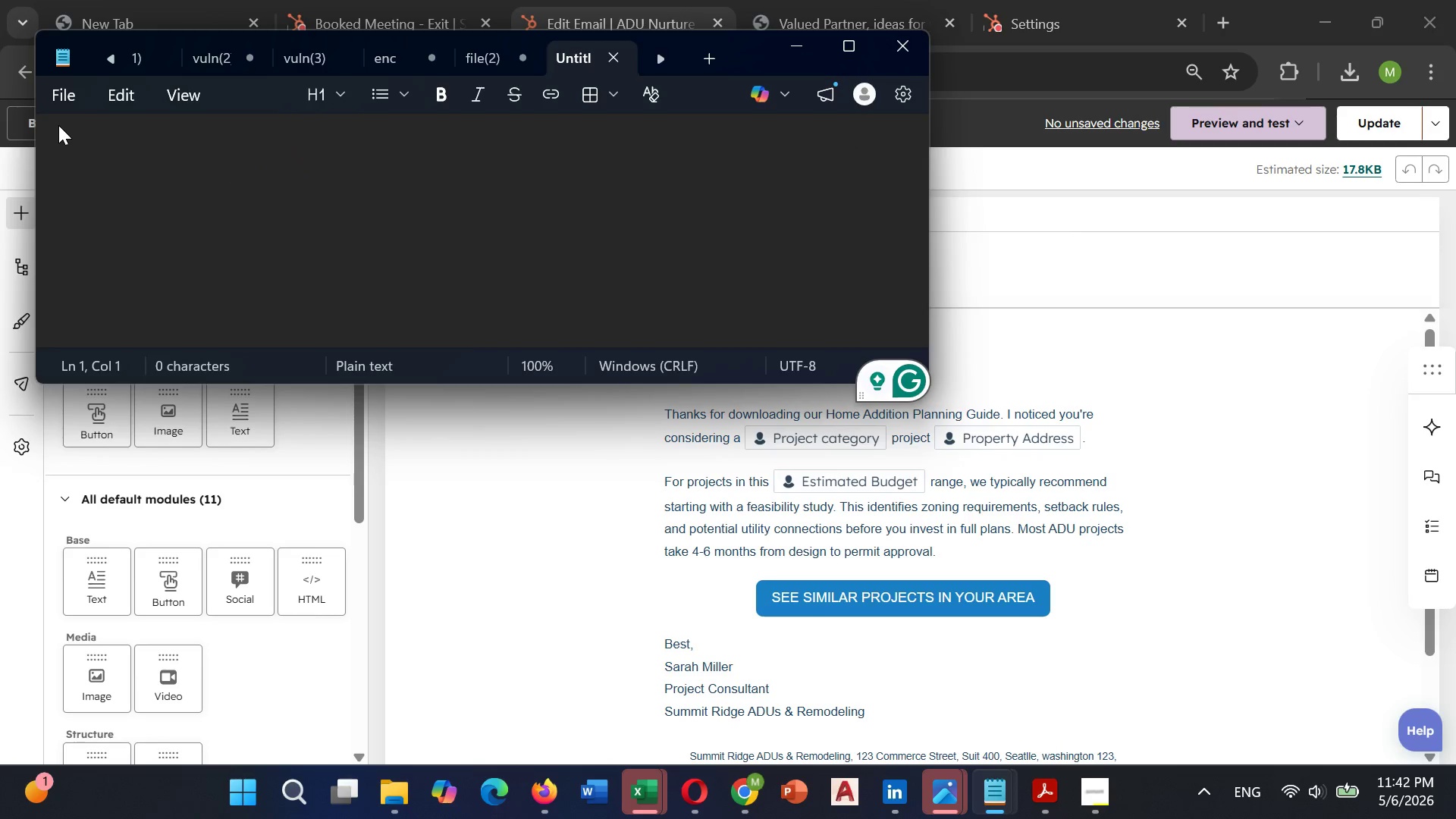 
key(Control+V)
 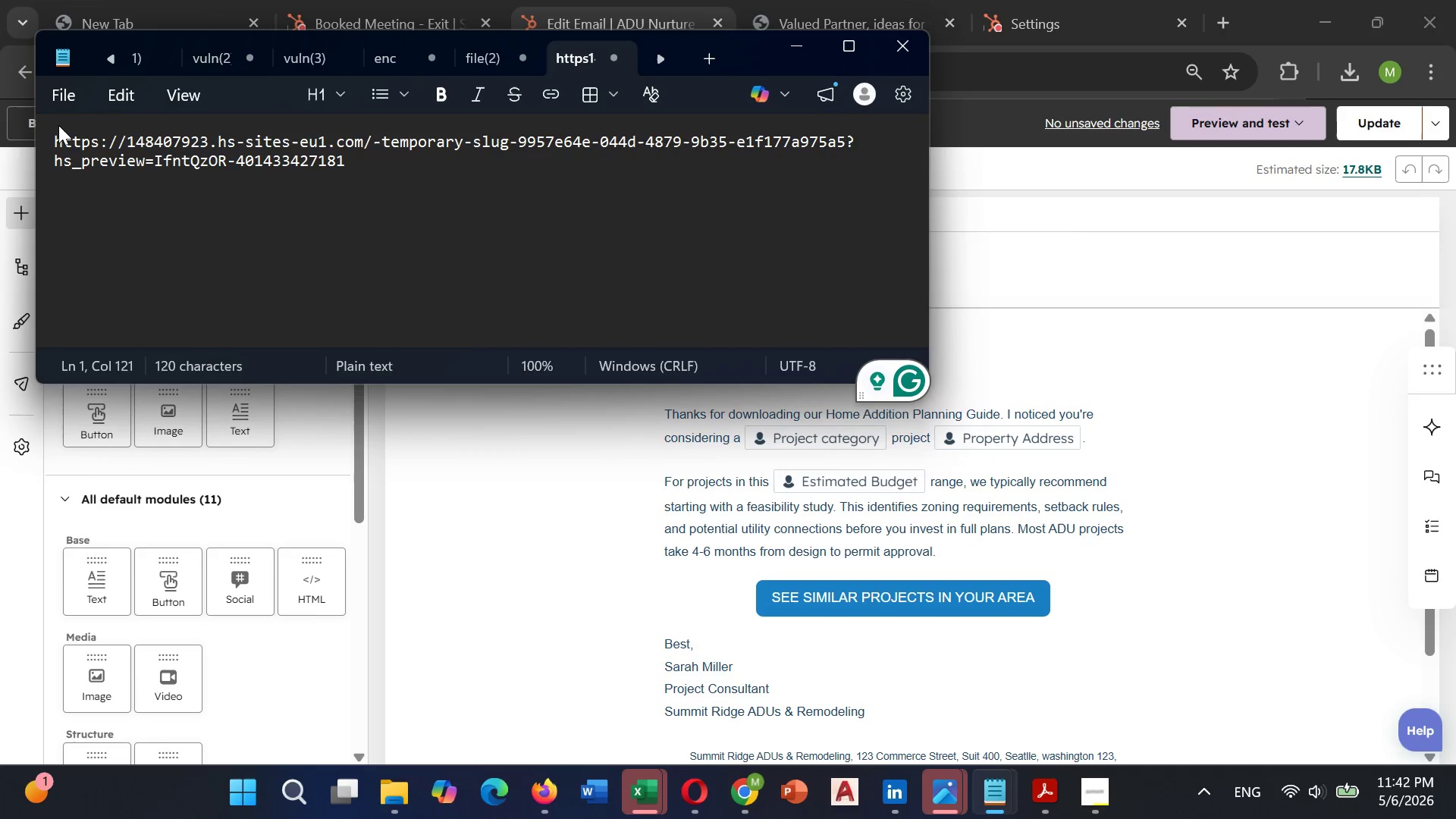 
key(Enter)
 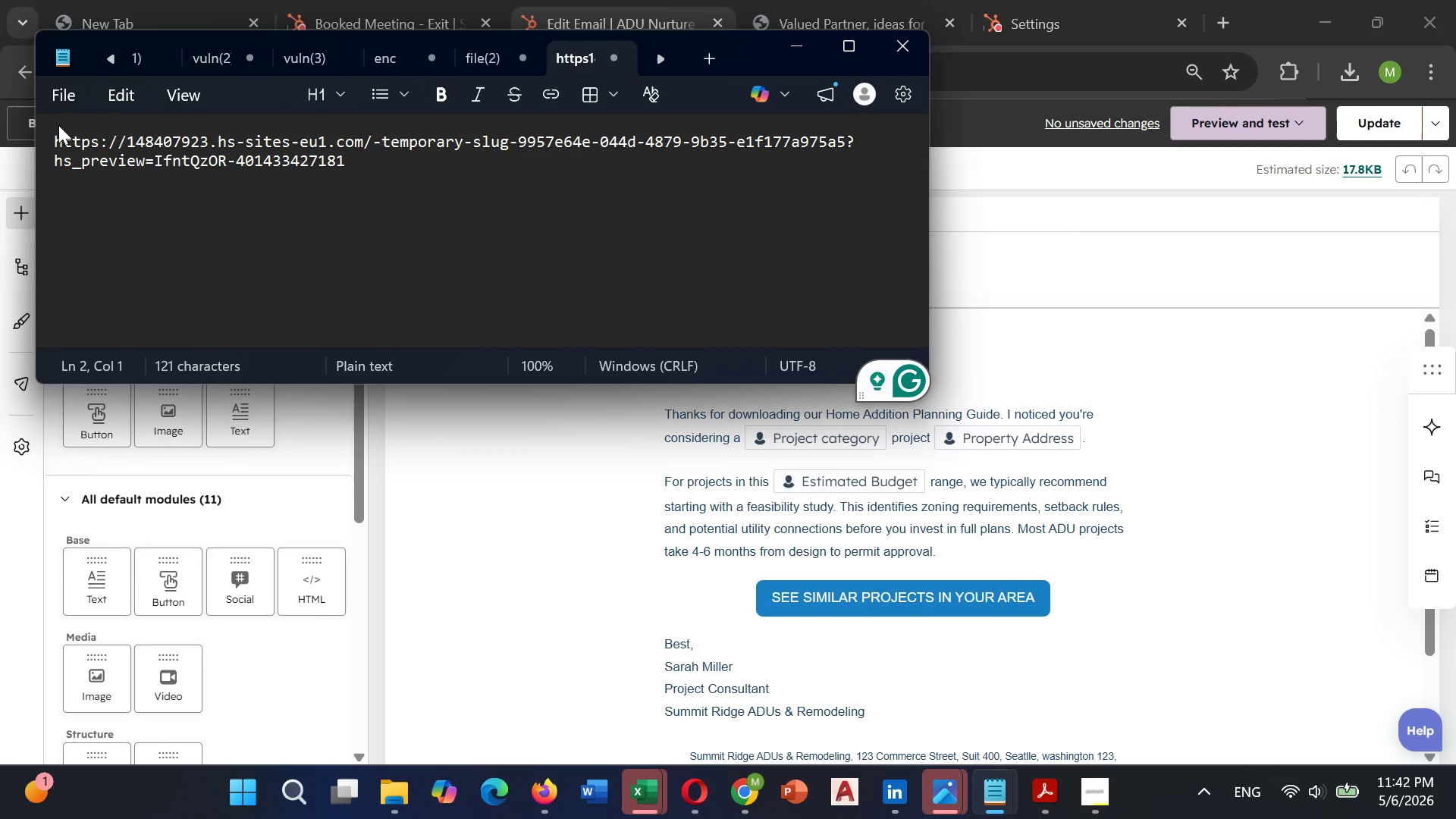 
key(Control+E)
 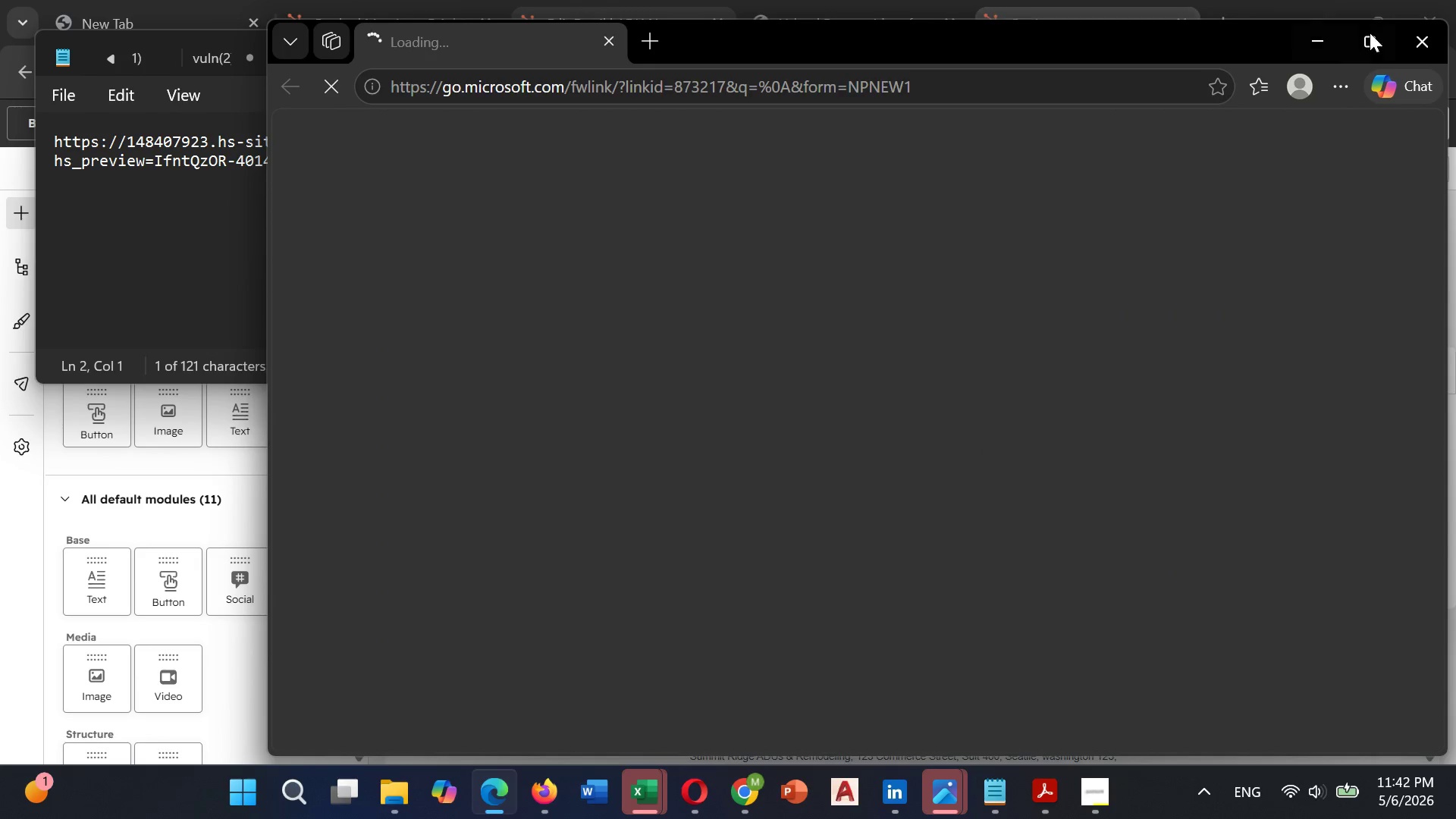 
left_click([1420, 32])
 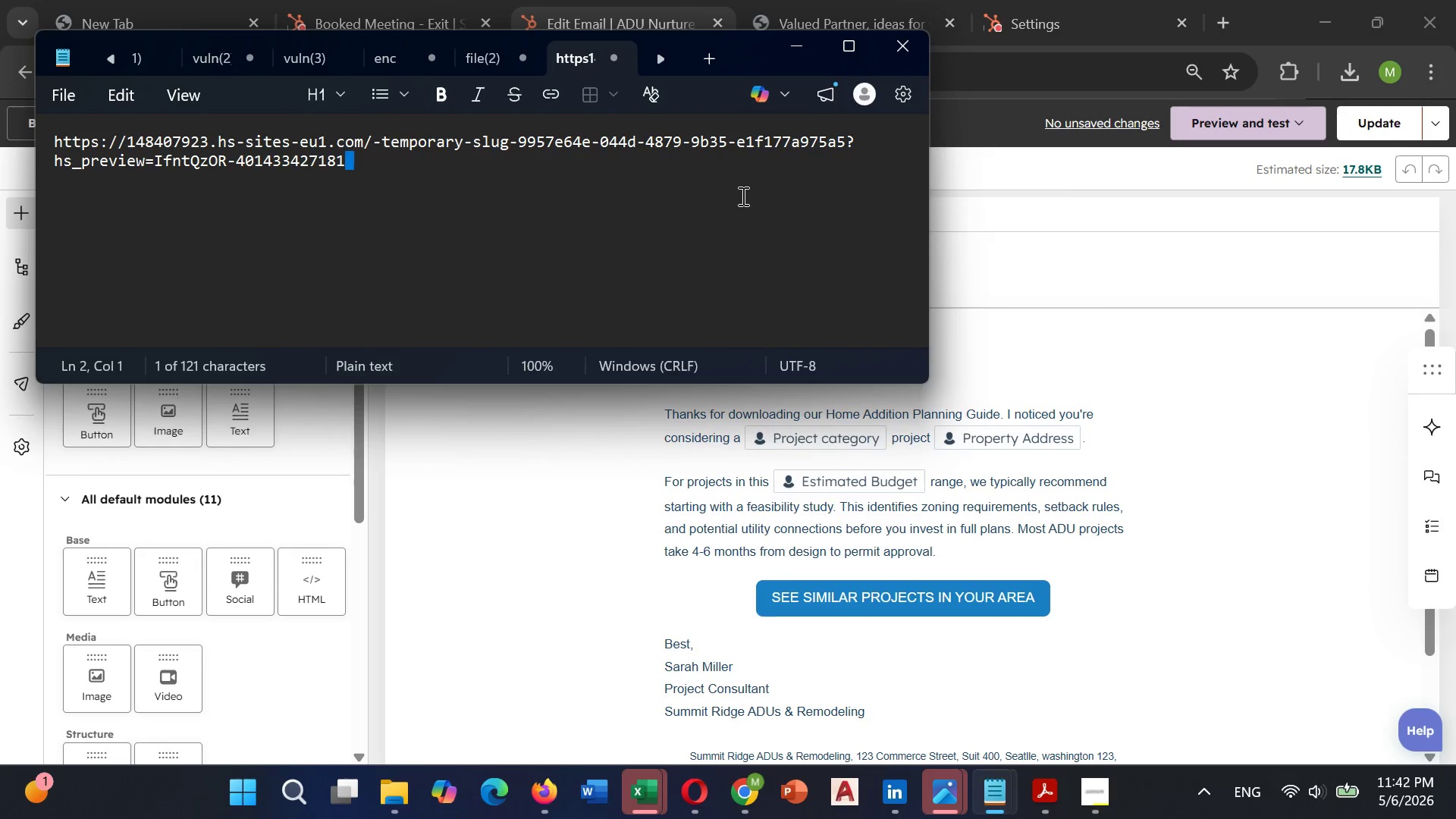 
key(Enter)
 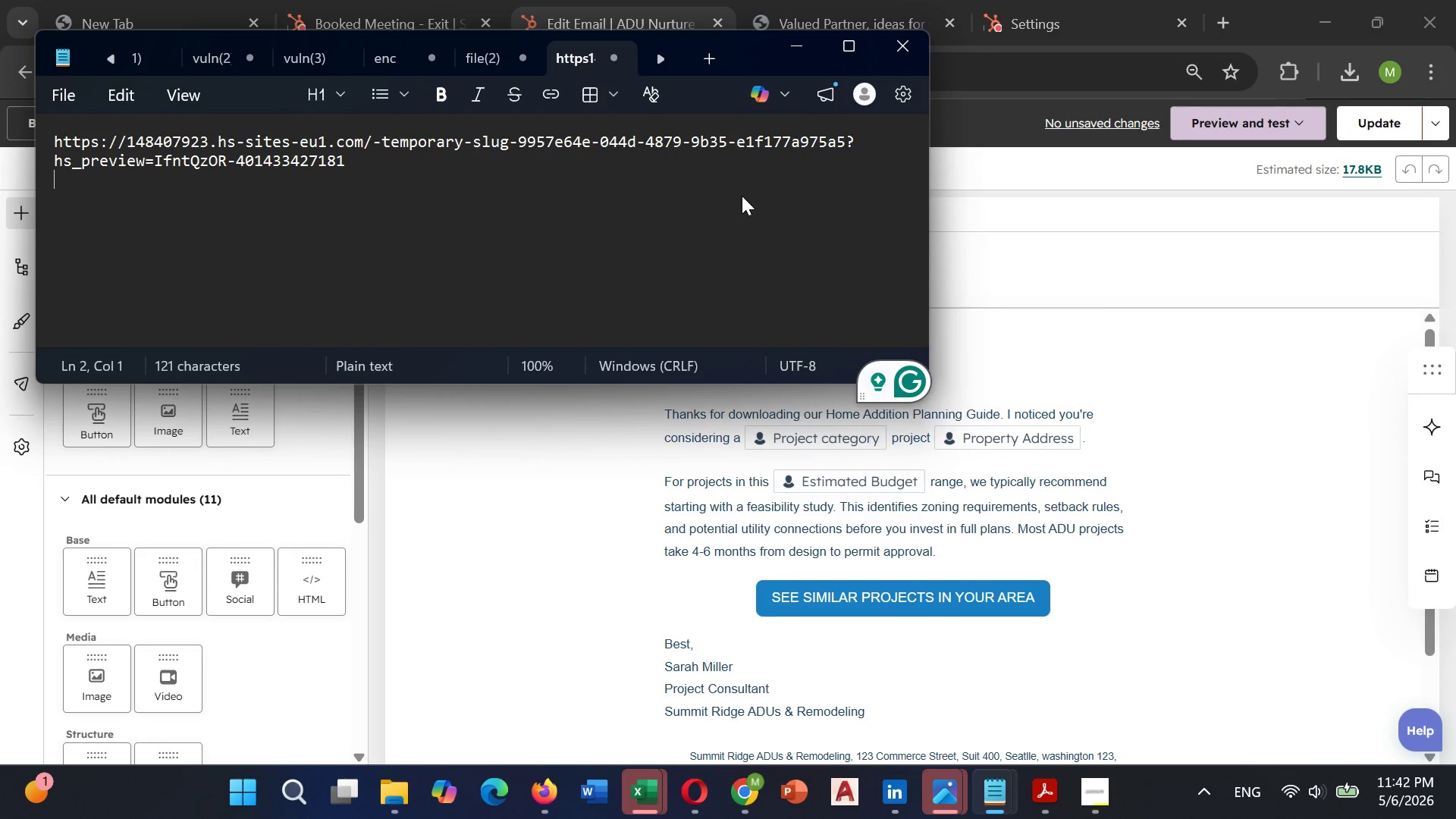 
type(Email 1)
 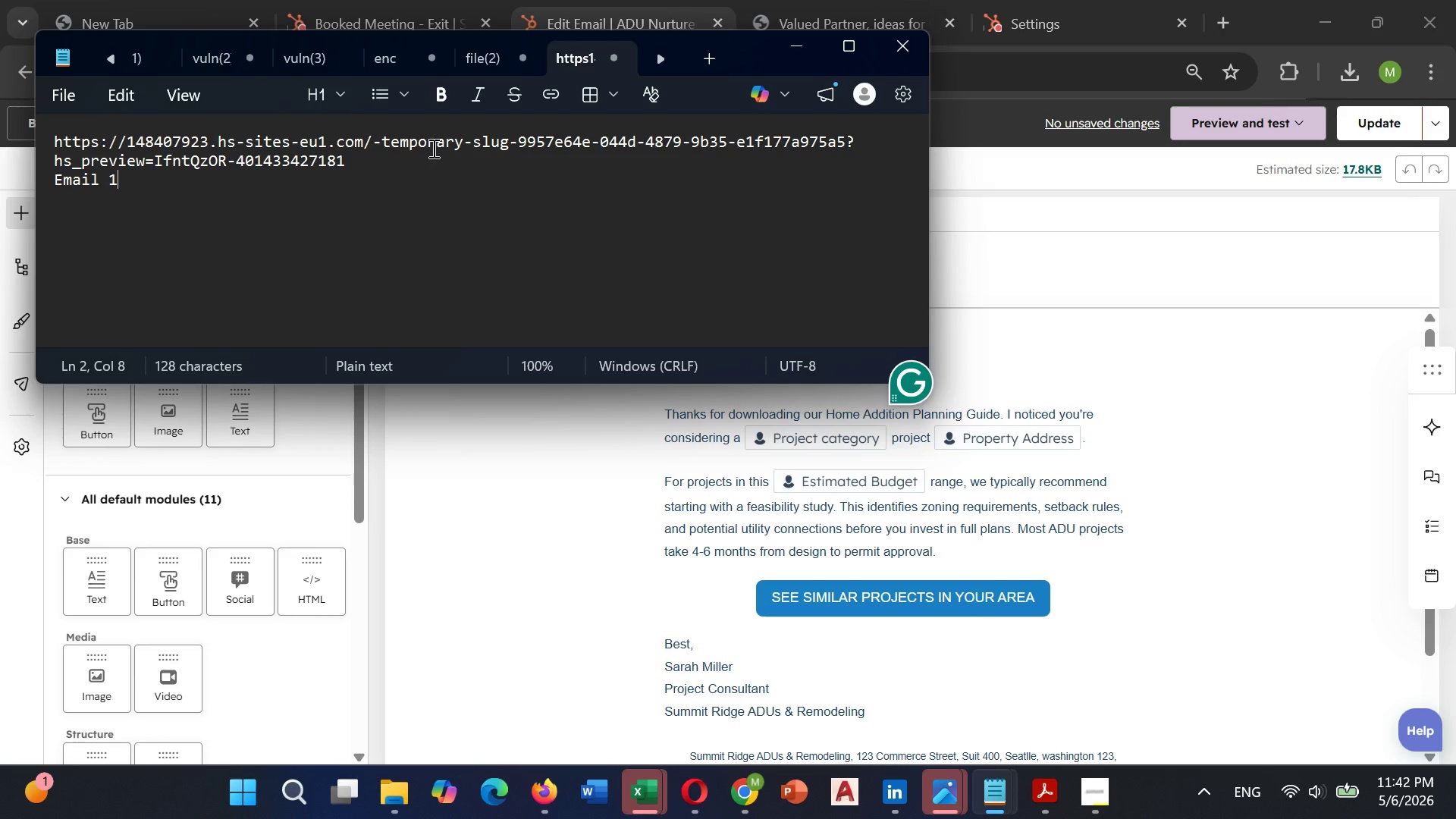 
left_click([304, 155])
 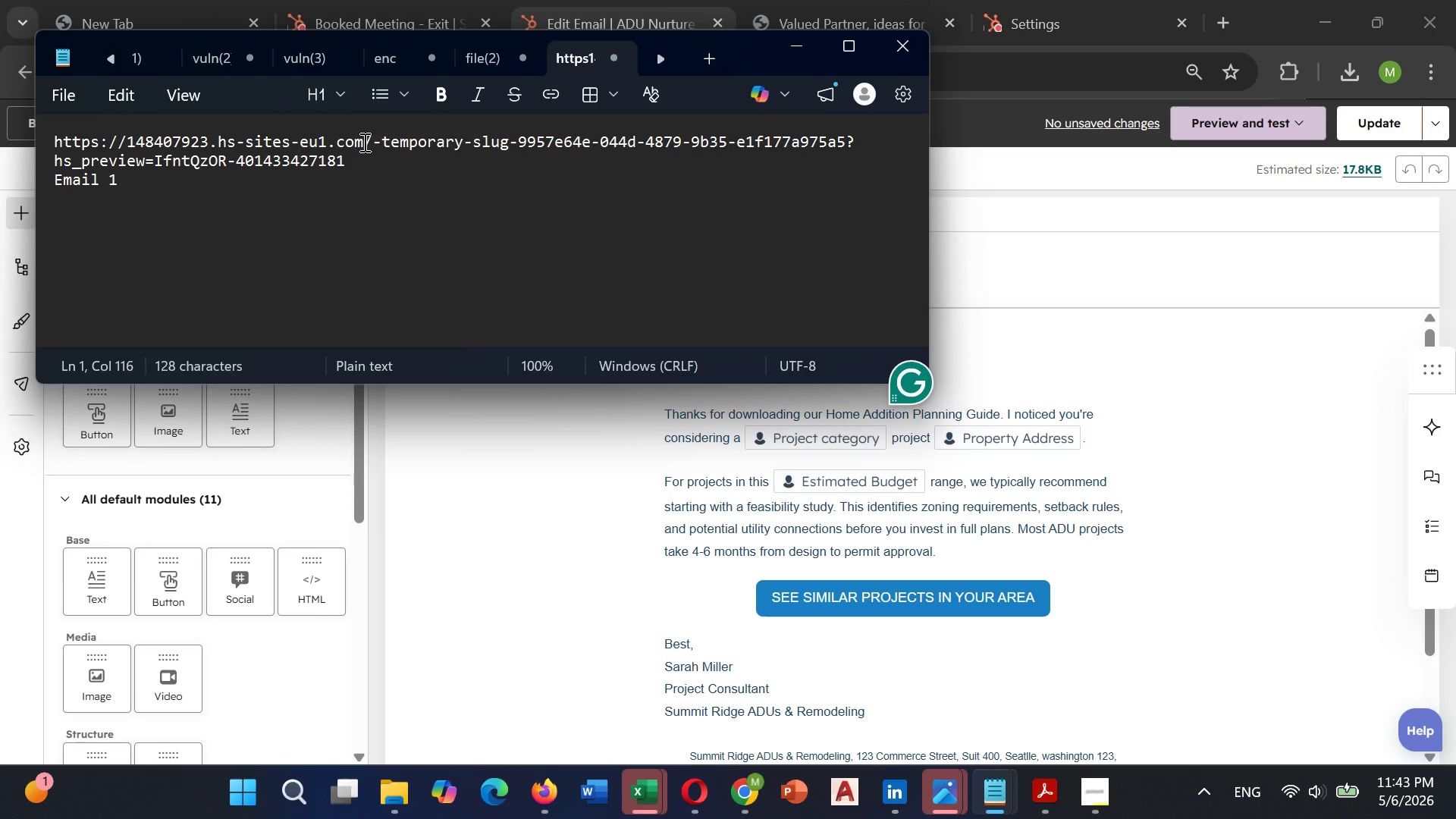 
left_click_drag(start_coordinate=[352, 152], to_coordinate=[37, 130])
 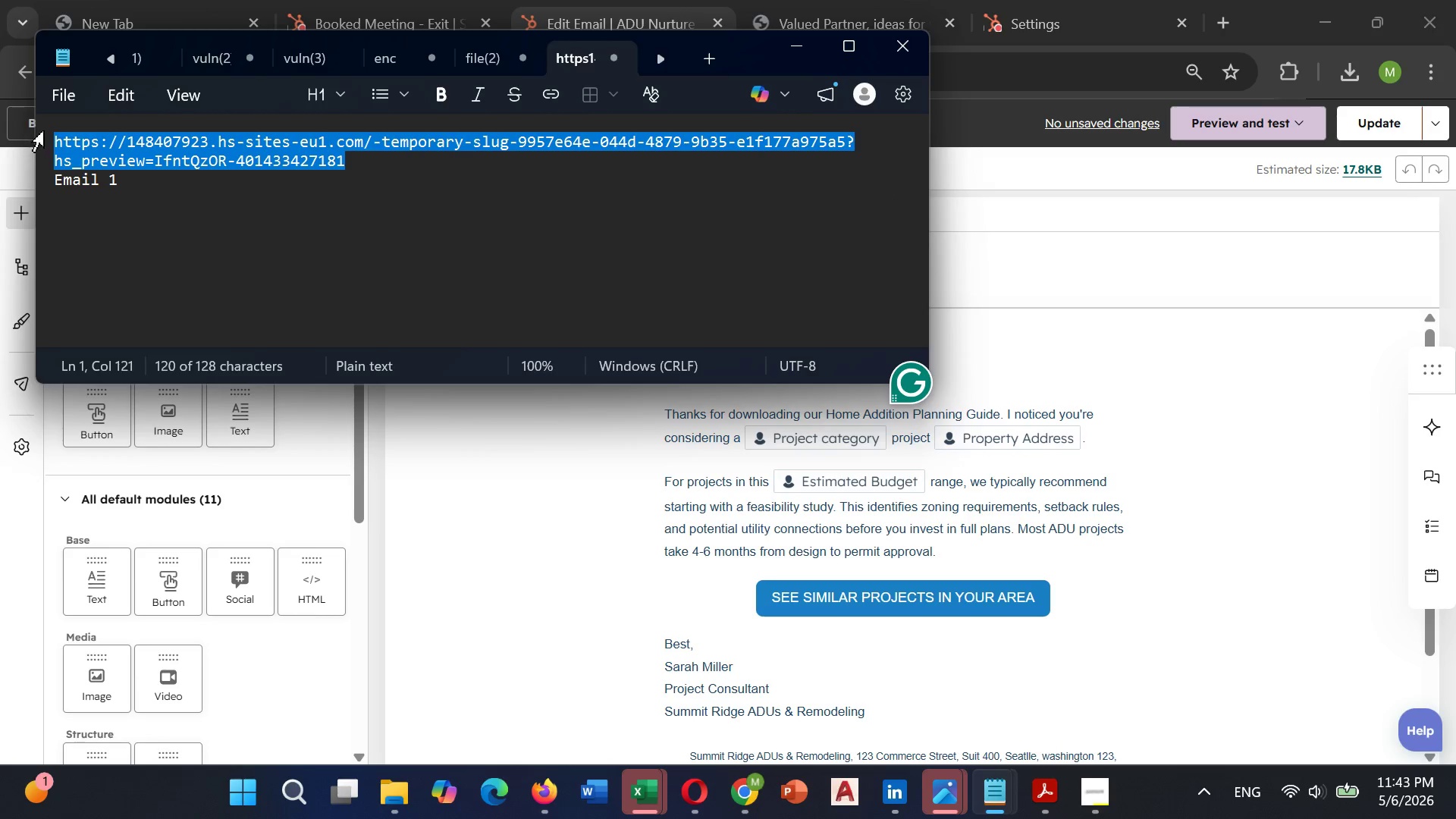 
right_click([74, 141])
 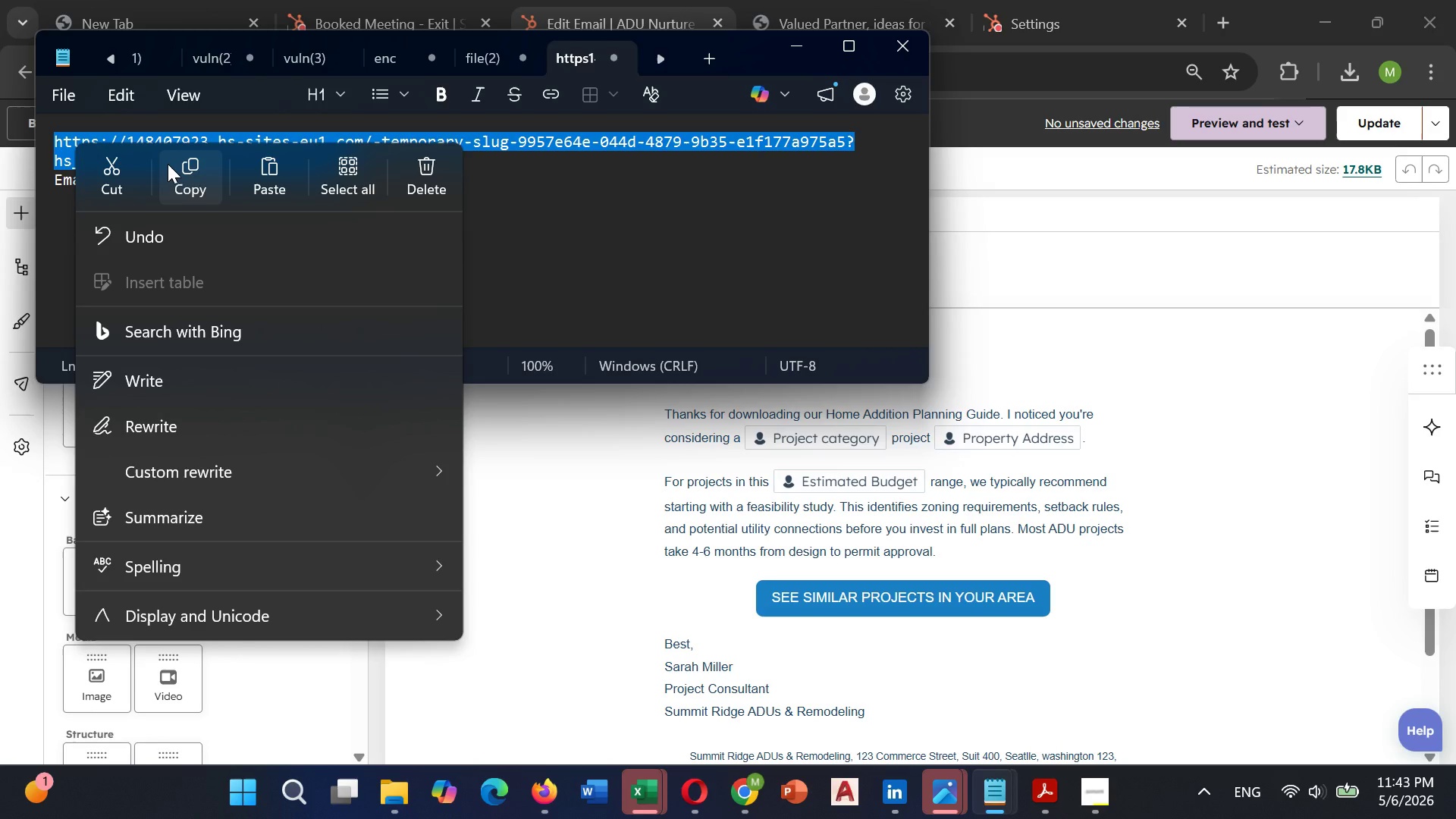 
left_click([184, 178])
 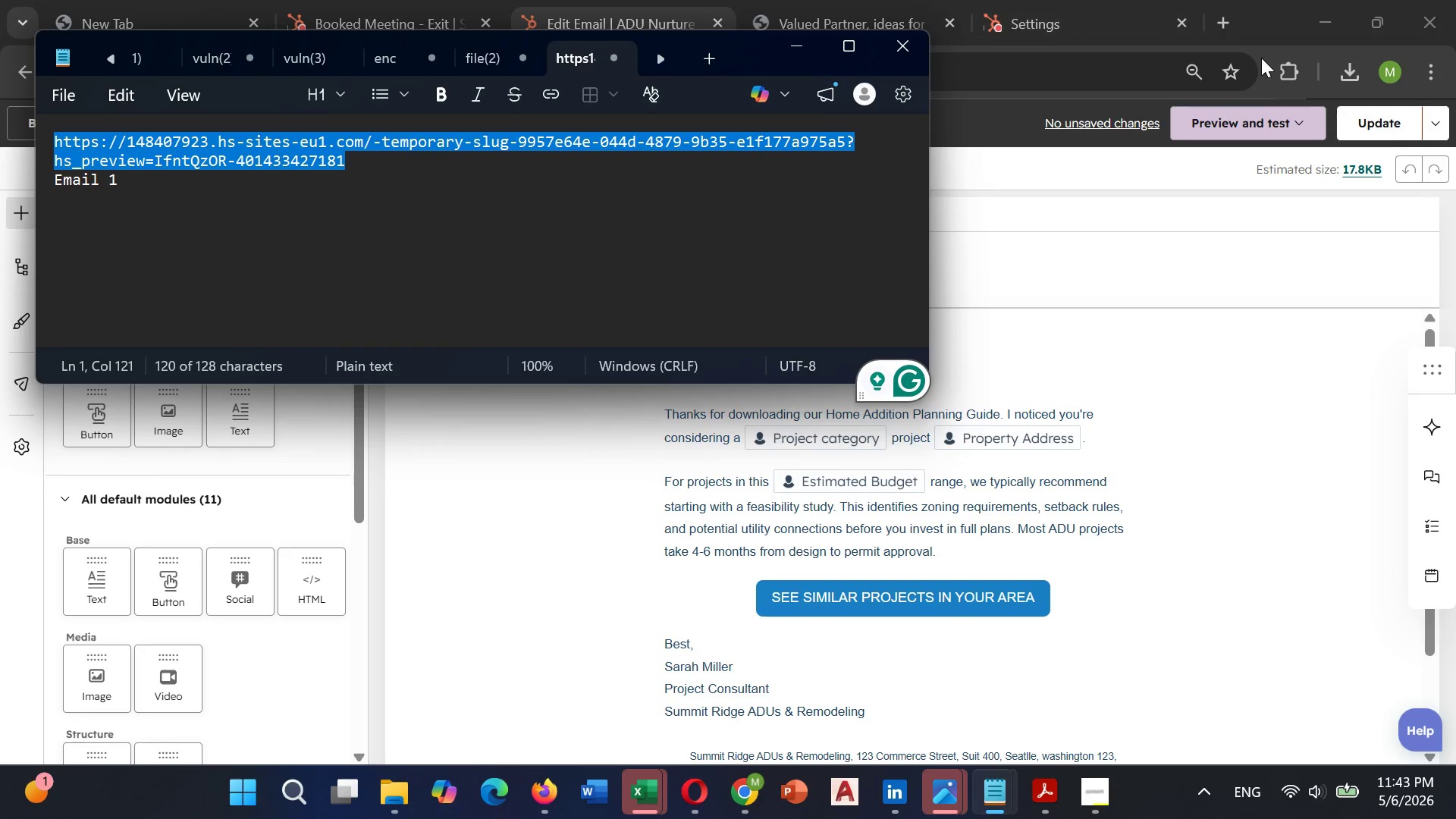 
left_click([1220, 22])
 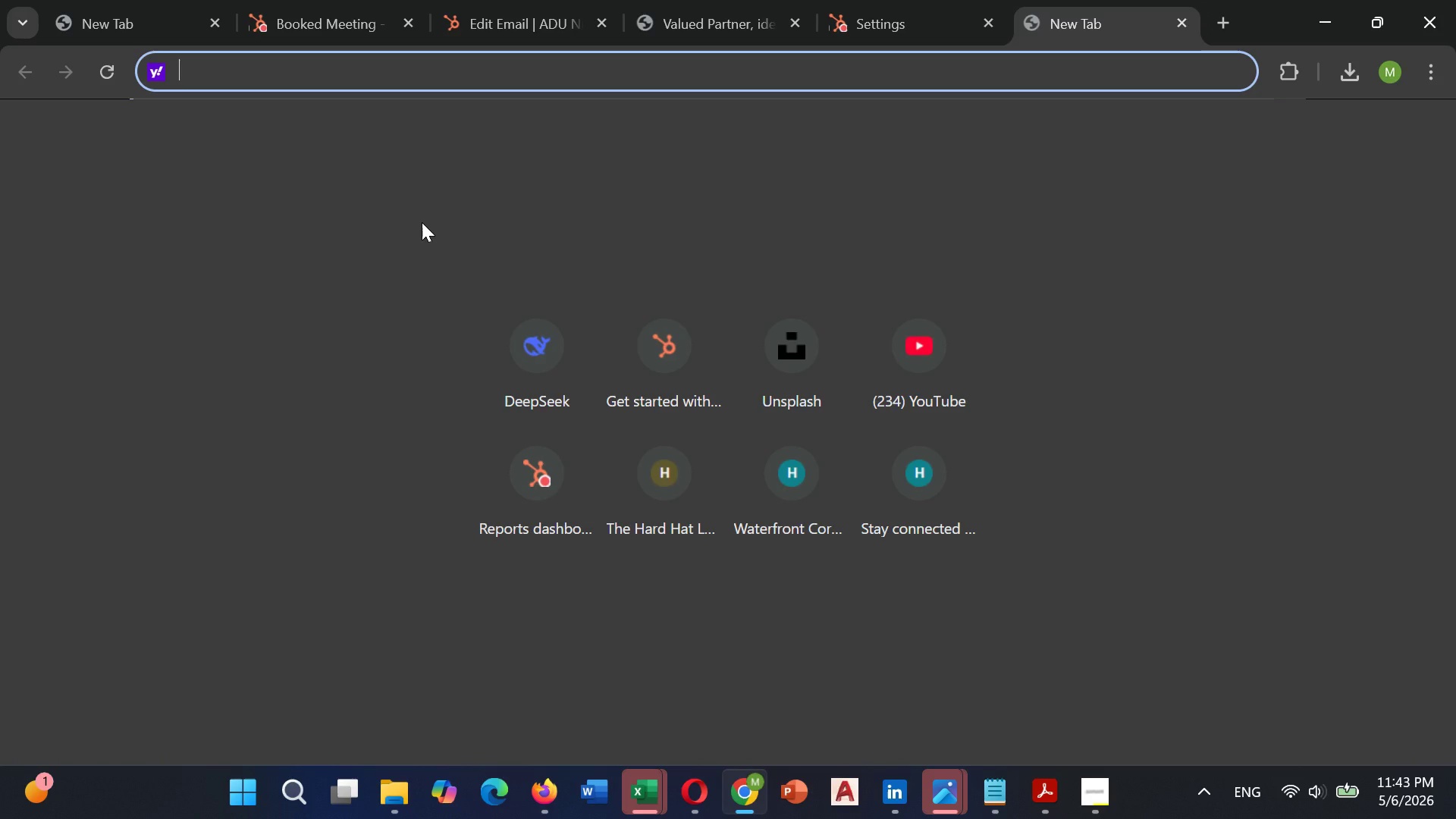 
key(Control+V)
 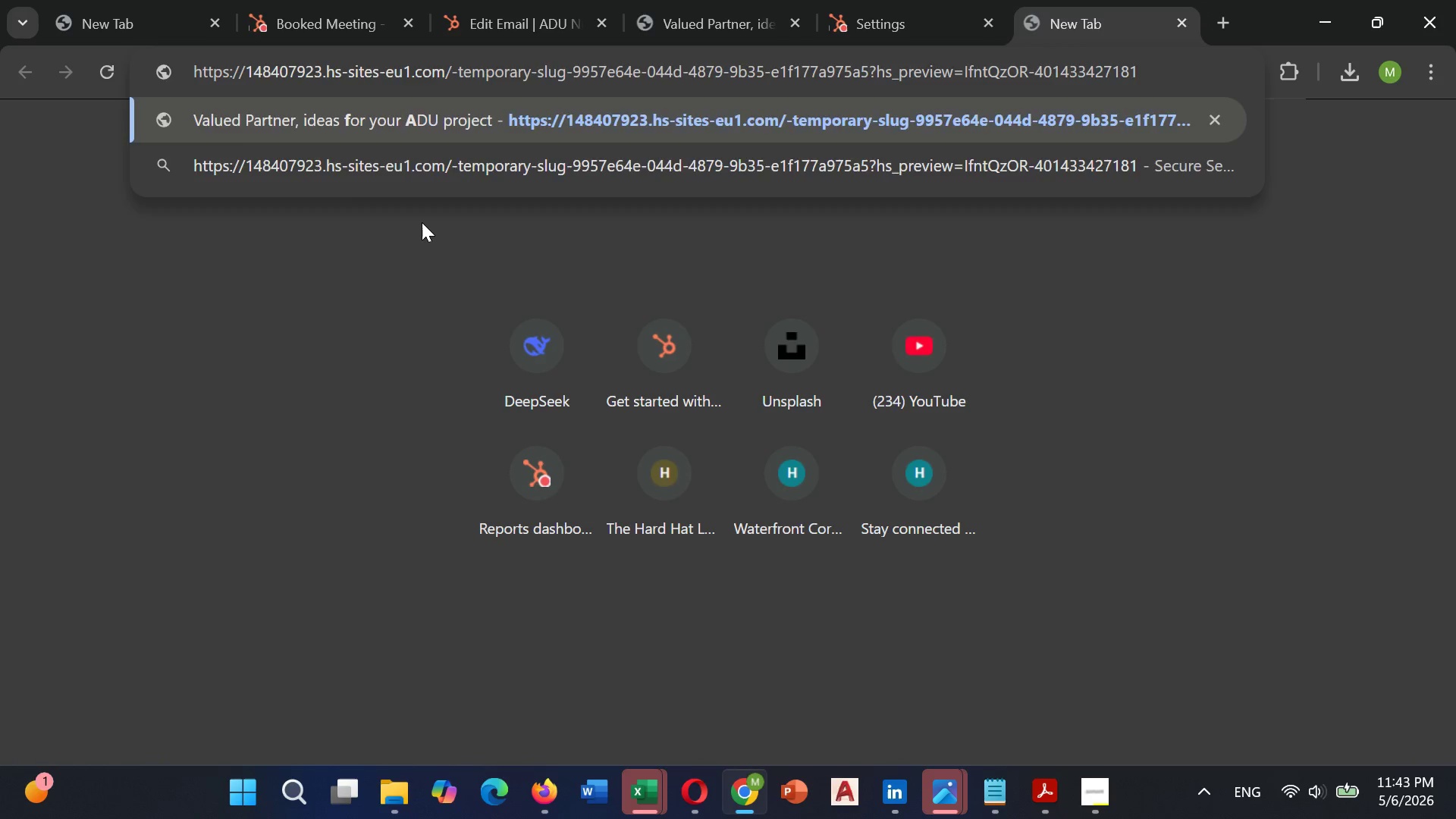 
key(Enter)
 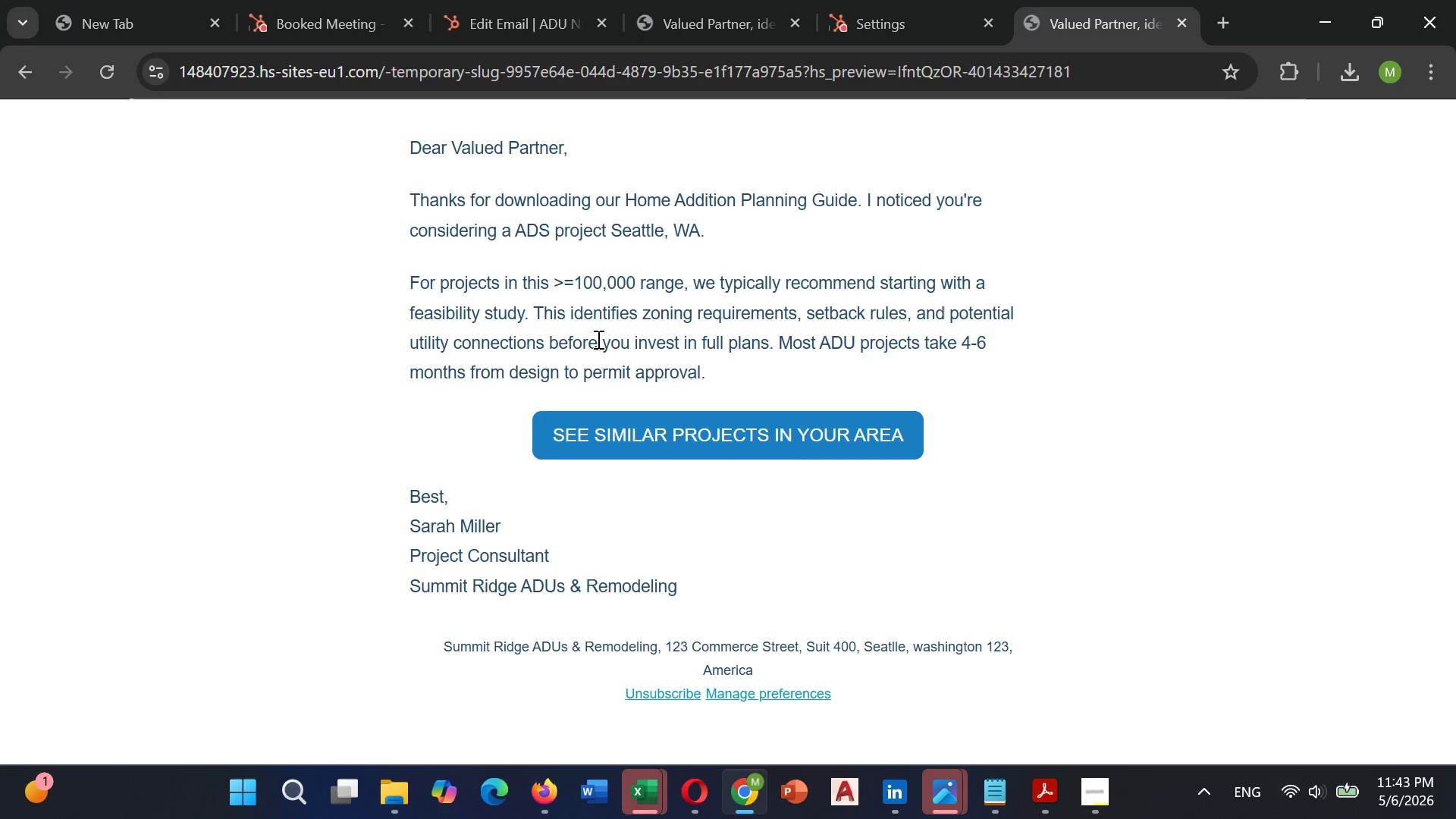 
wait(10.02)
 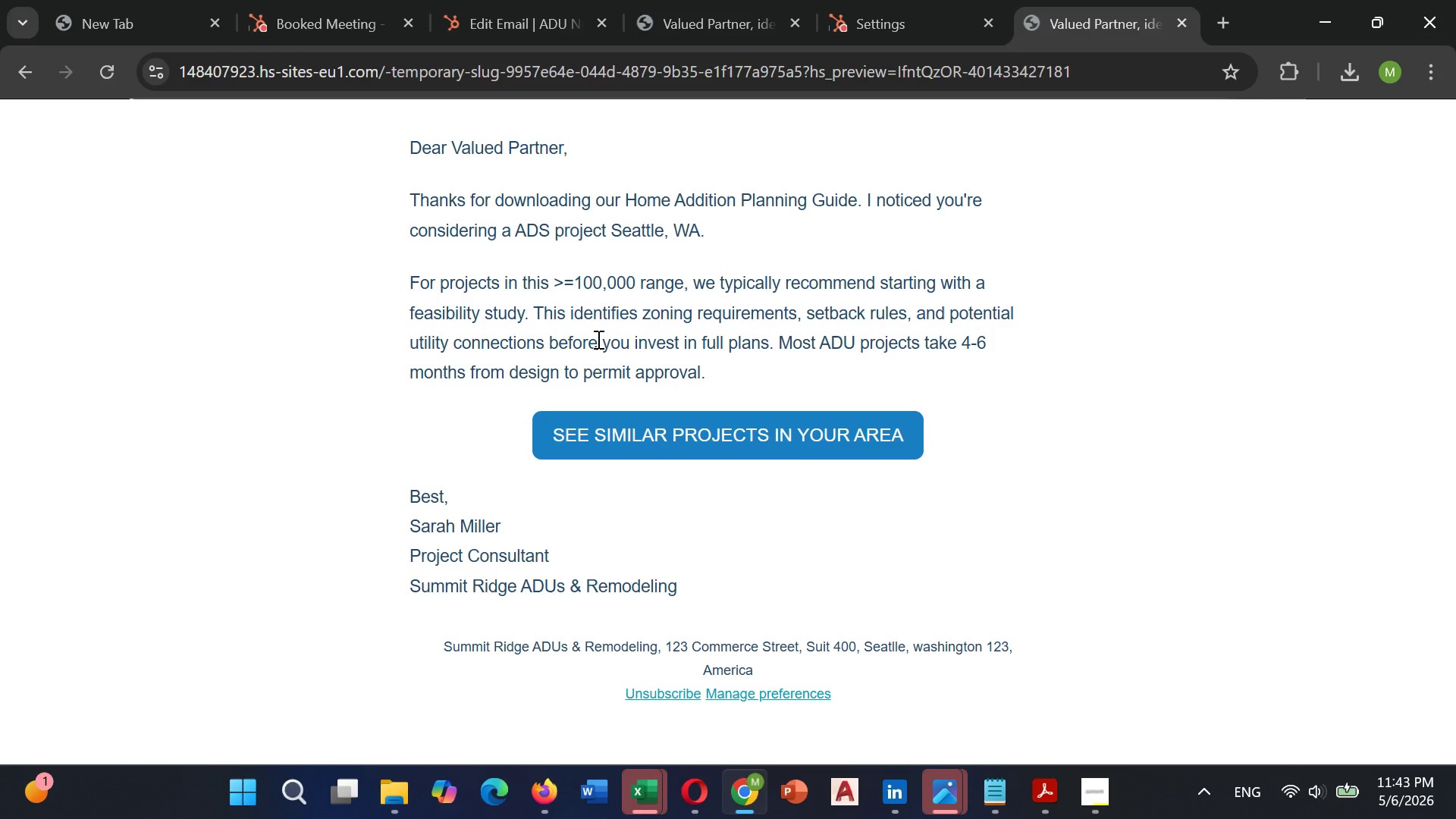 
scroll: coordinate [711, 488], scroll_direction: up, amount: 5.0
 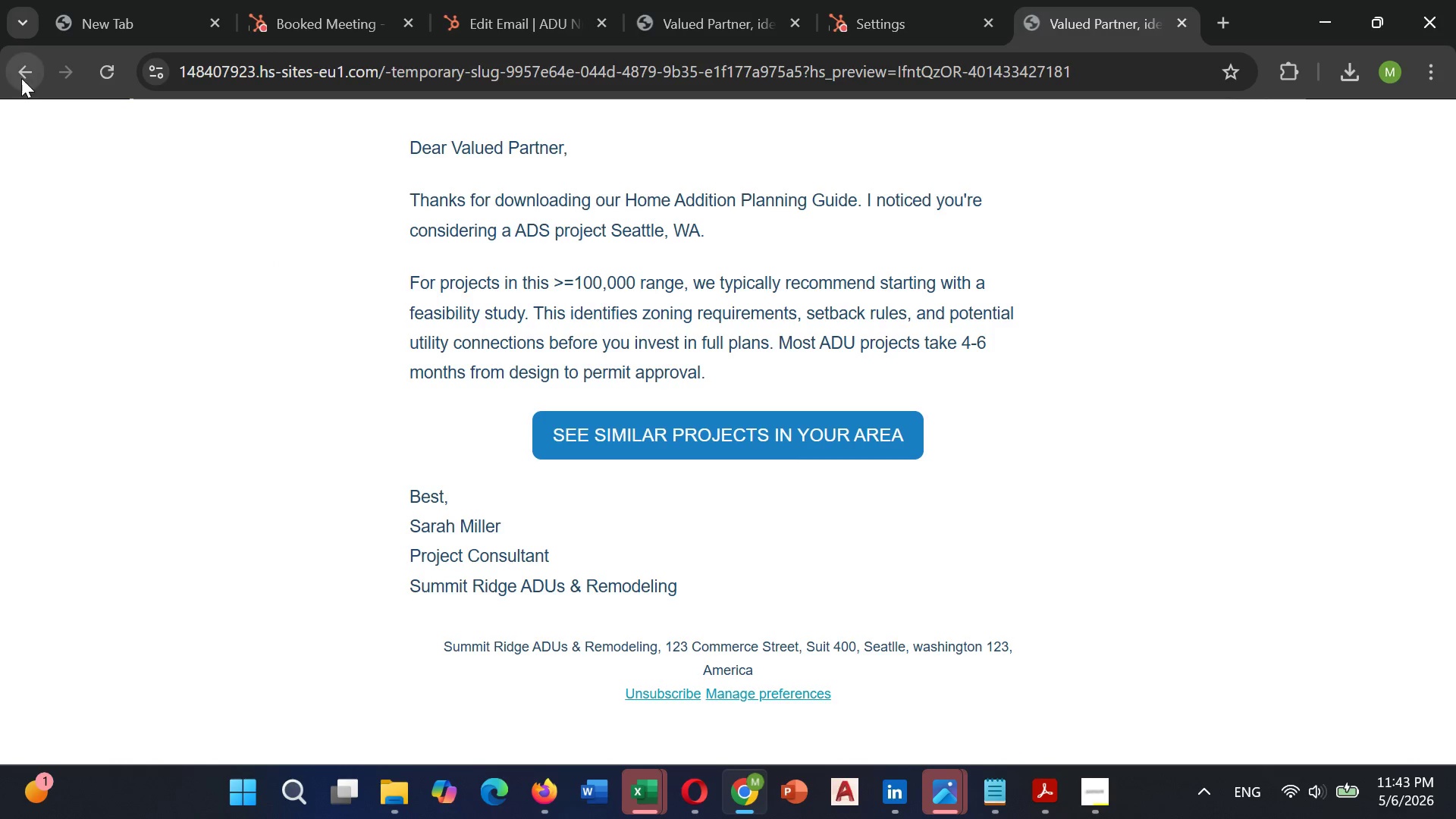 
left_click([21, 78])
 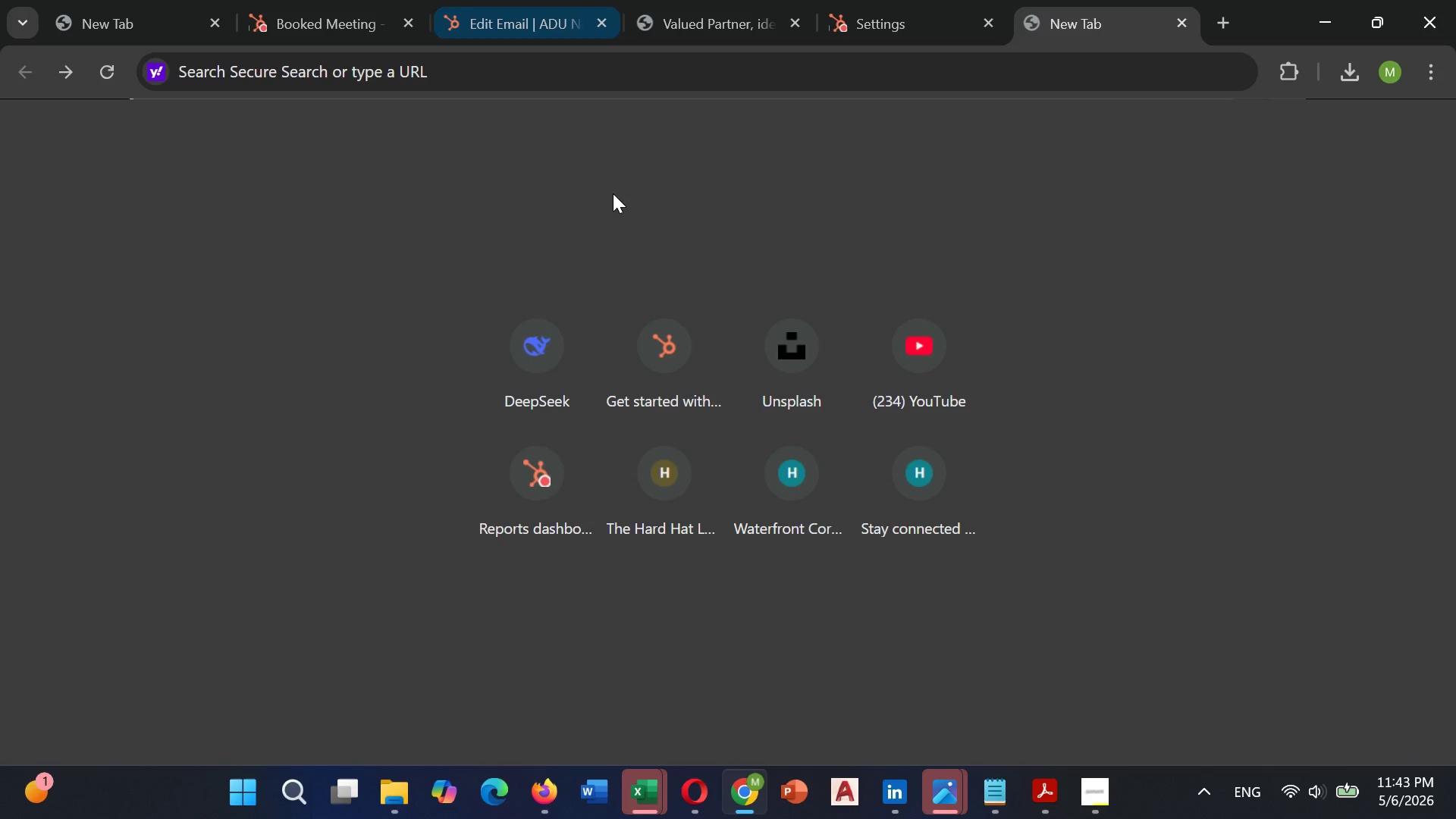 
left_click([312, 13])
 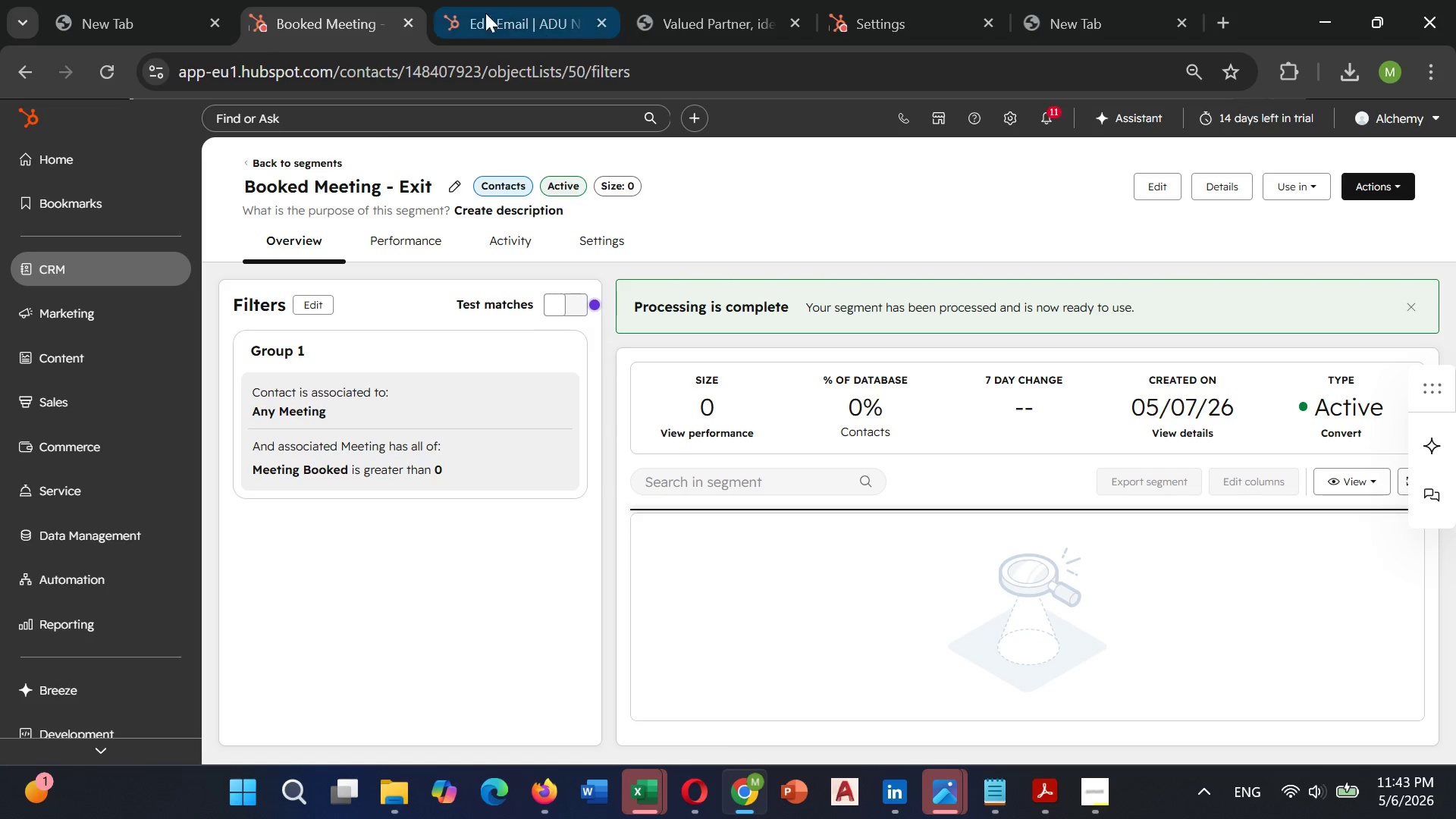 
left_click([483, 14])
 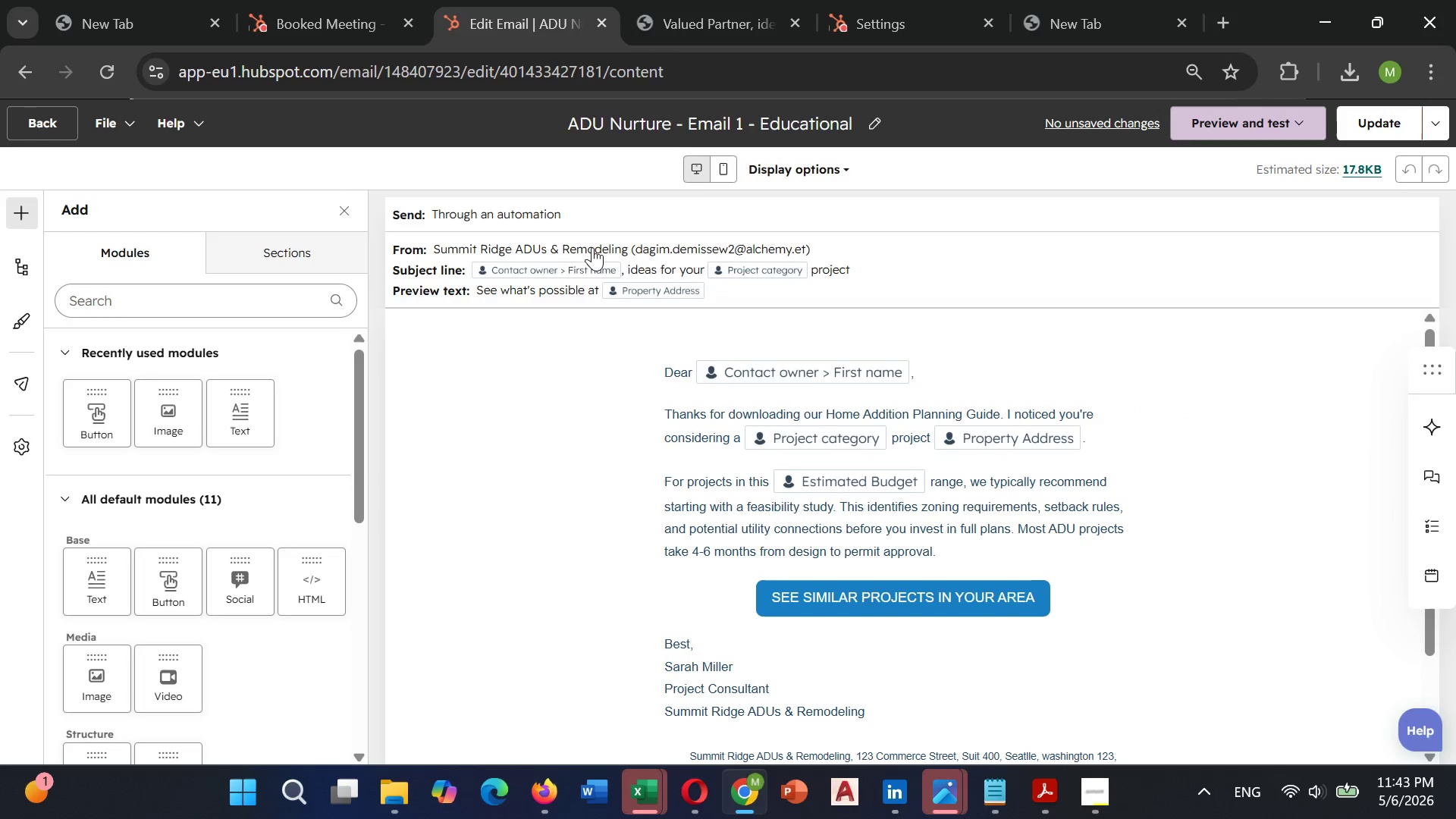 
scroll: coordinate [592, 246], scroll_direction: down, amount: 1.0
 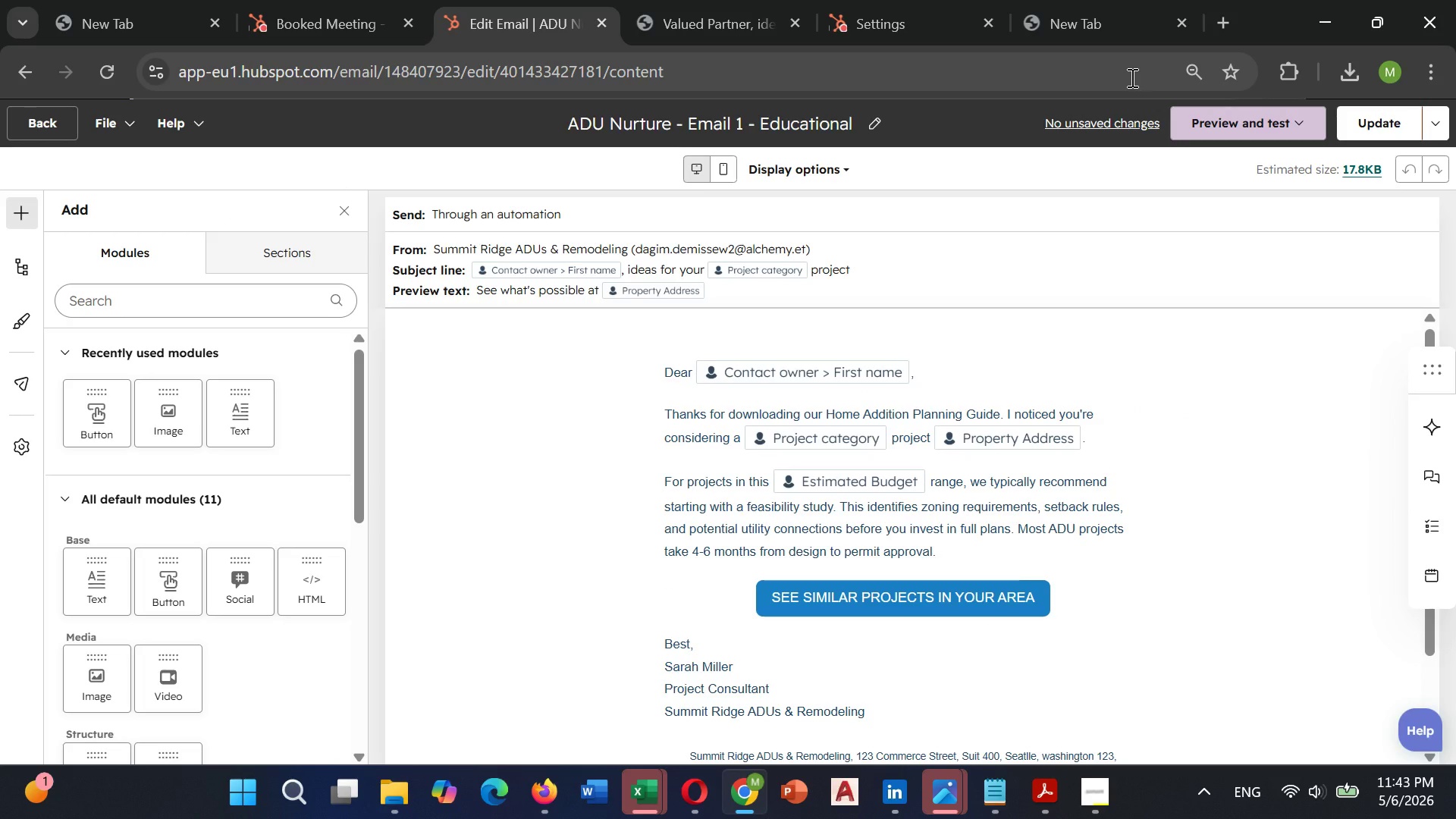 
key(Control+Minus)
 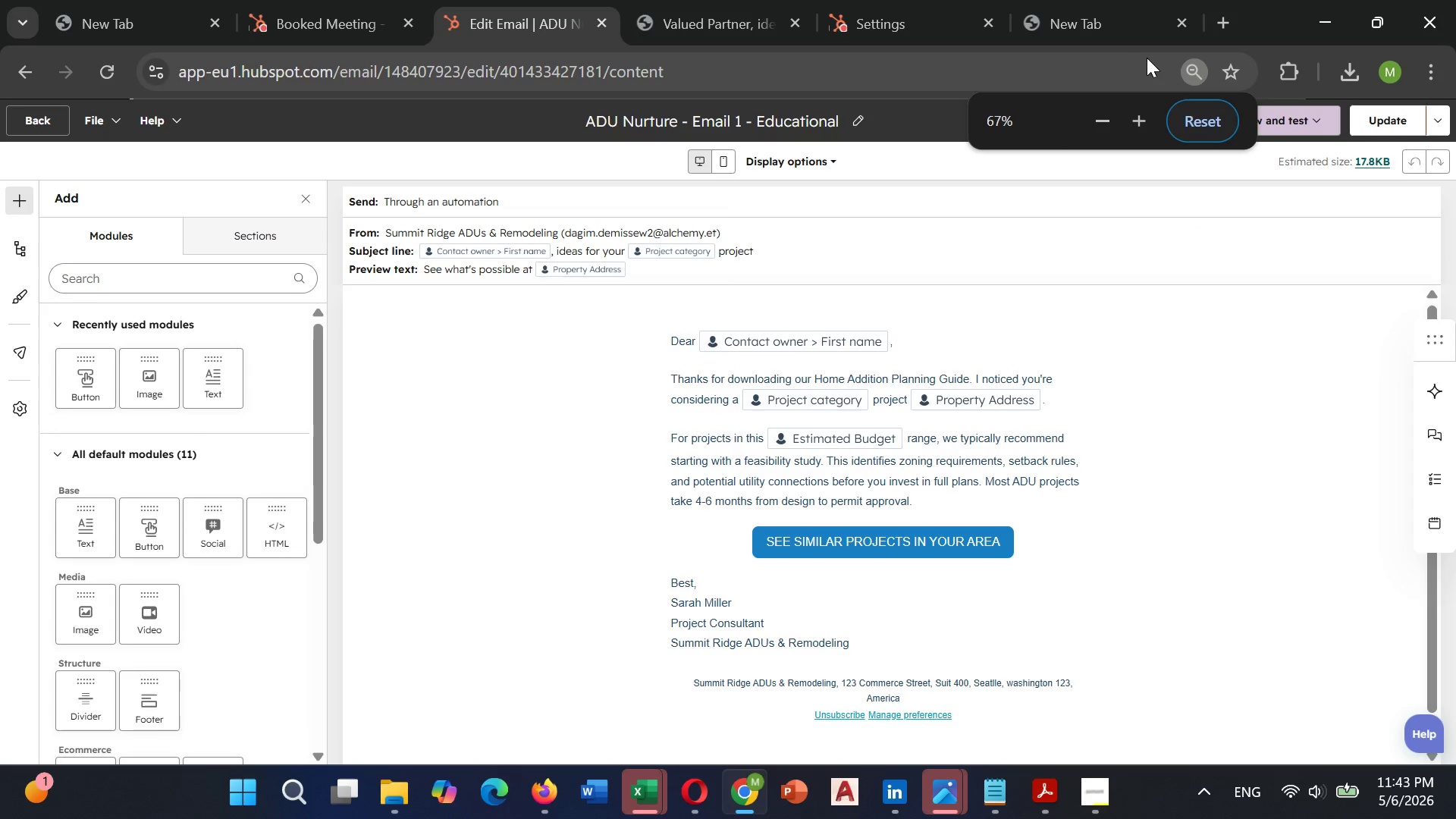 
left_click([1269, 27])
 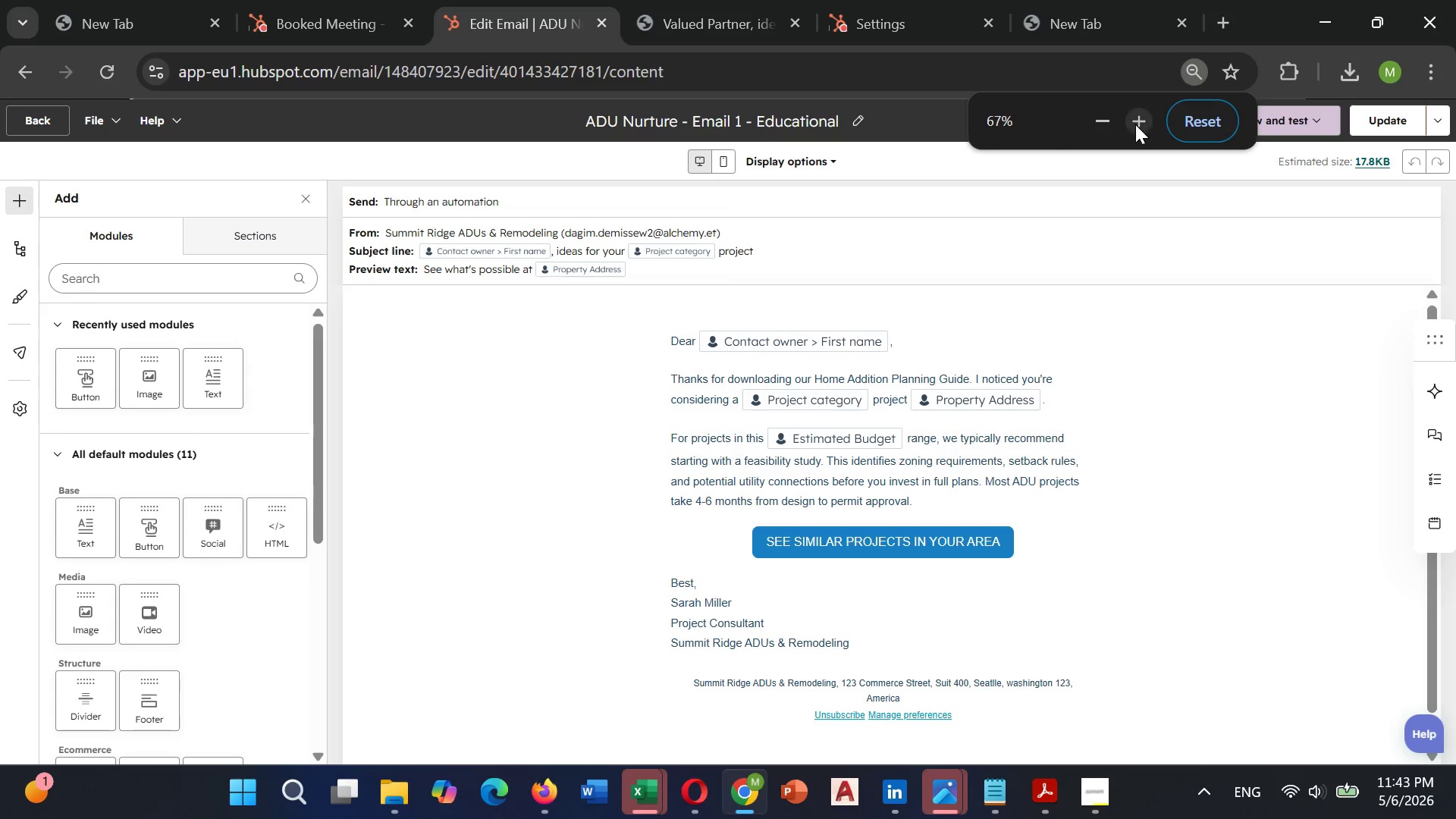 
left_click([1135, 124])
 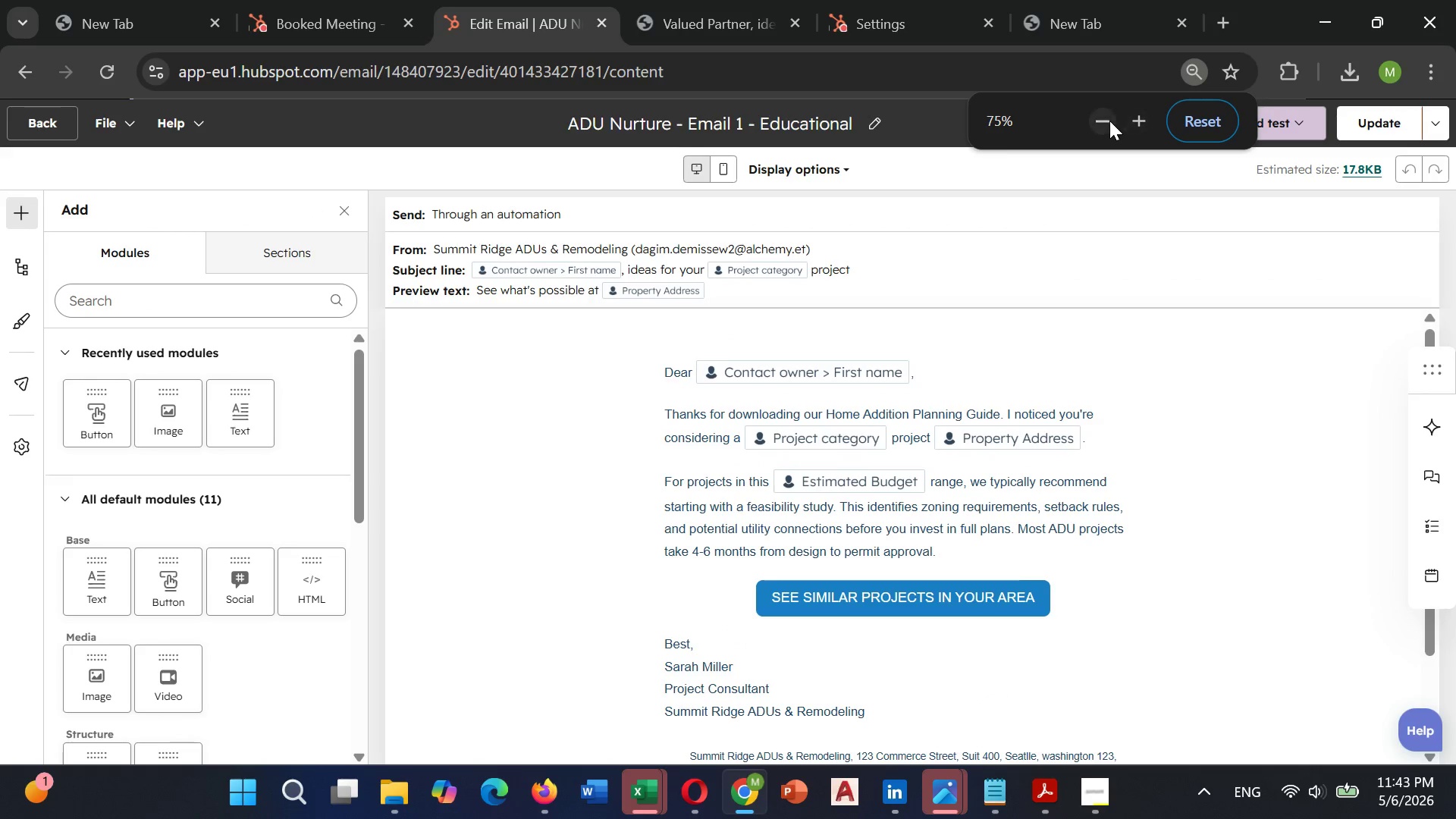 
left_click([1109, 121])
 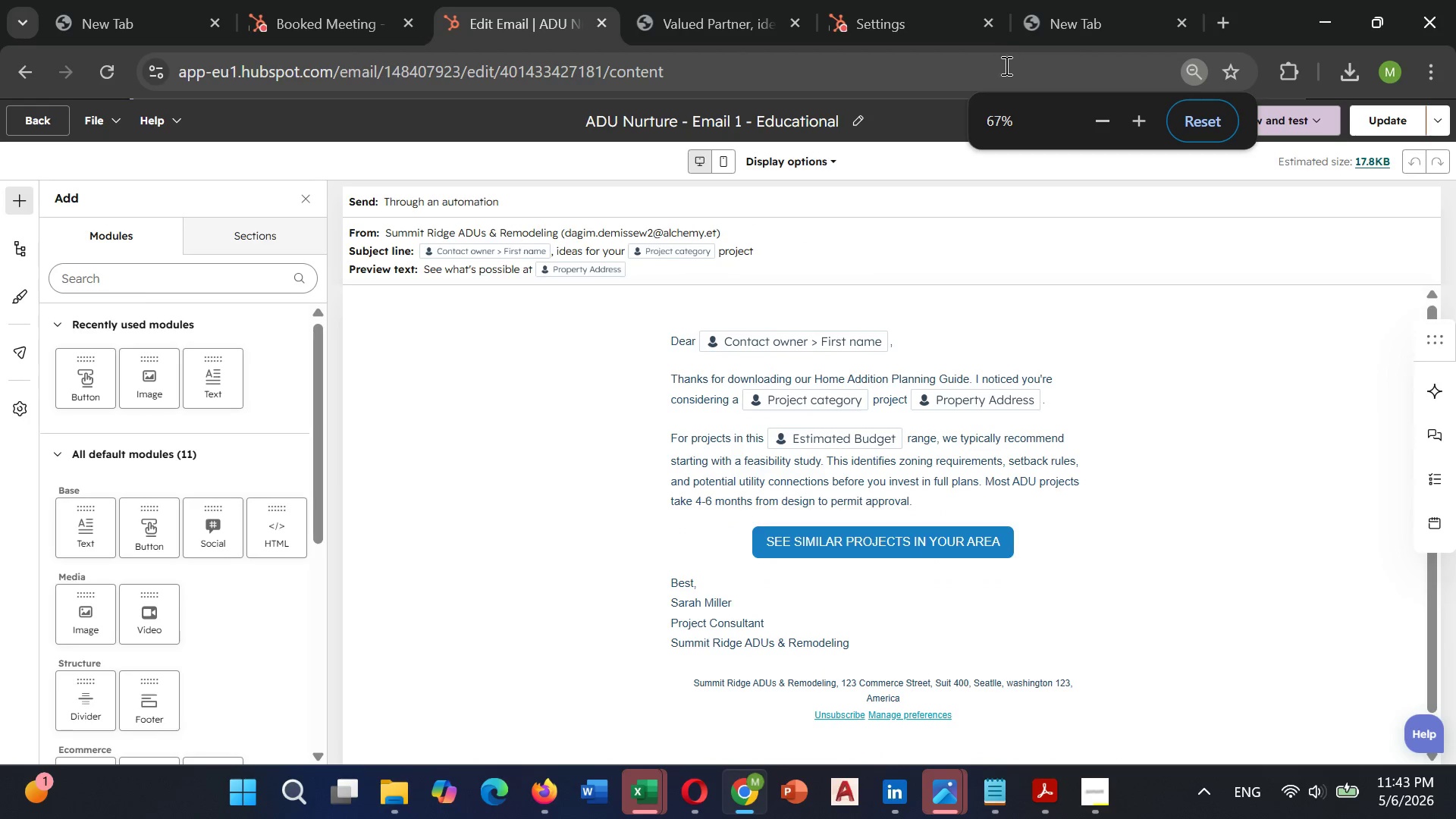 
left_click([1003, 67])
 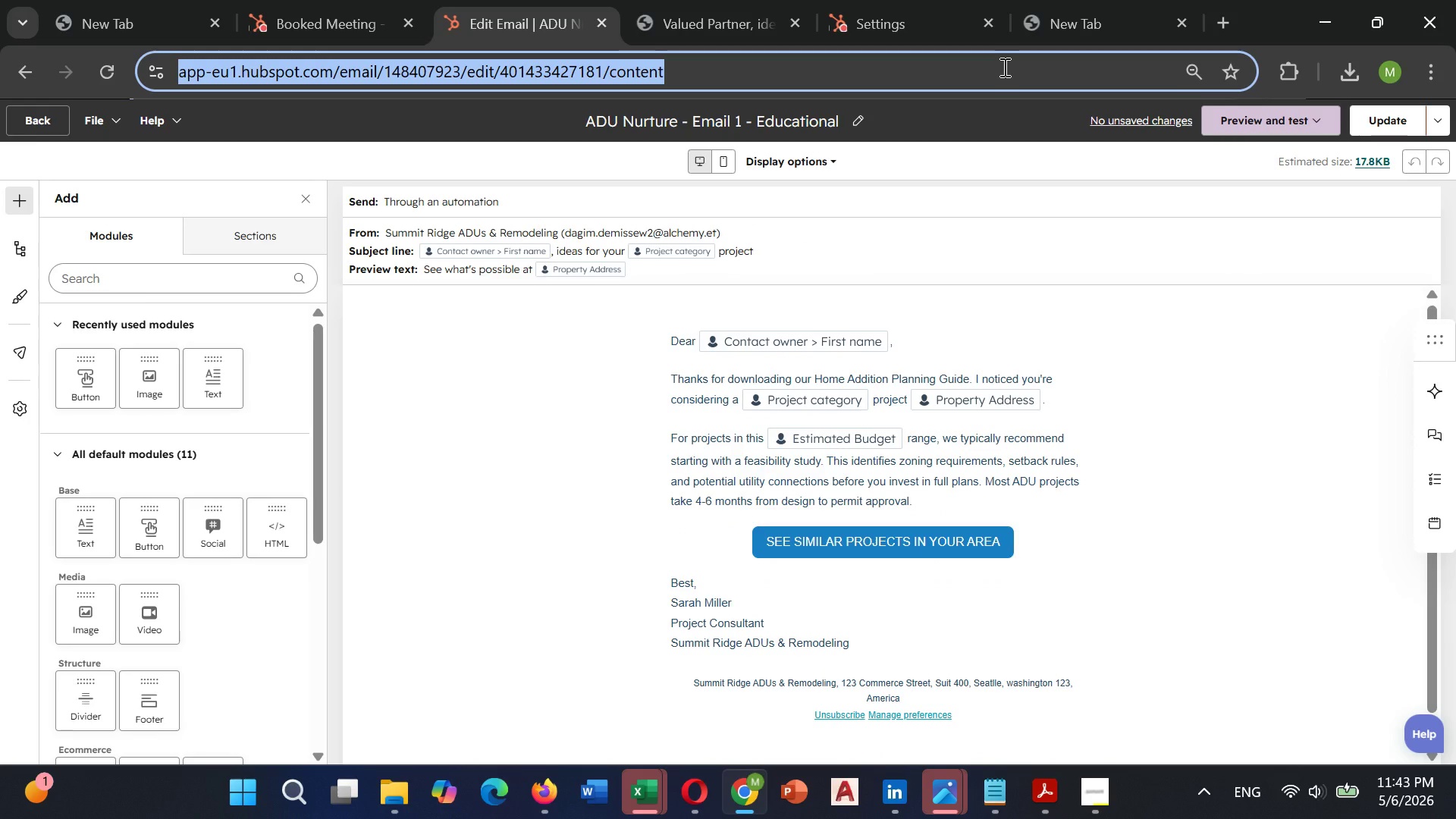 
key(PrintScreen)
 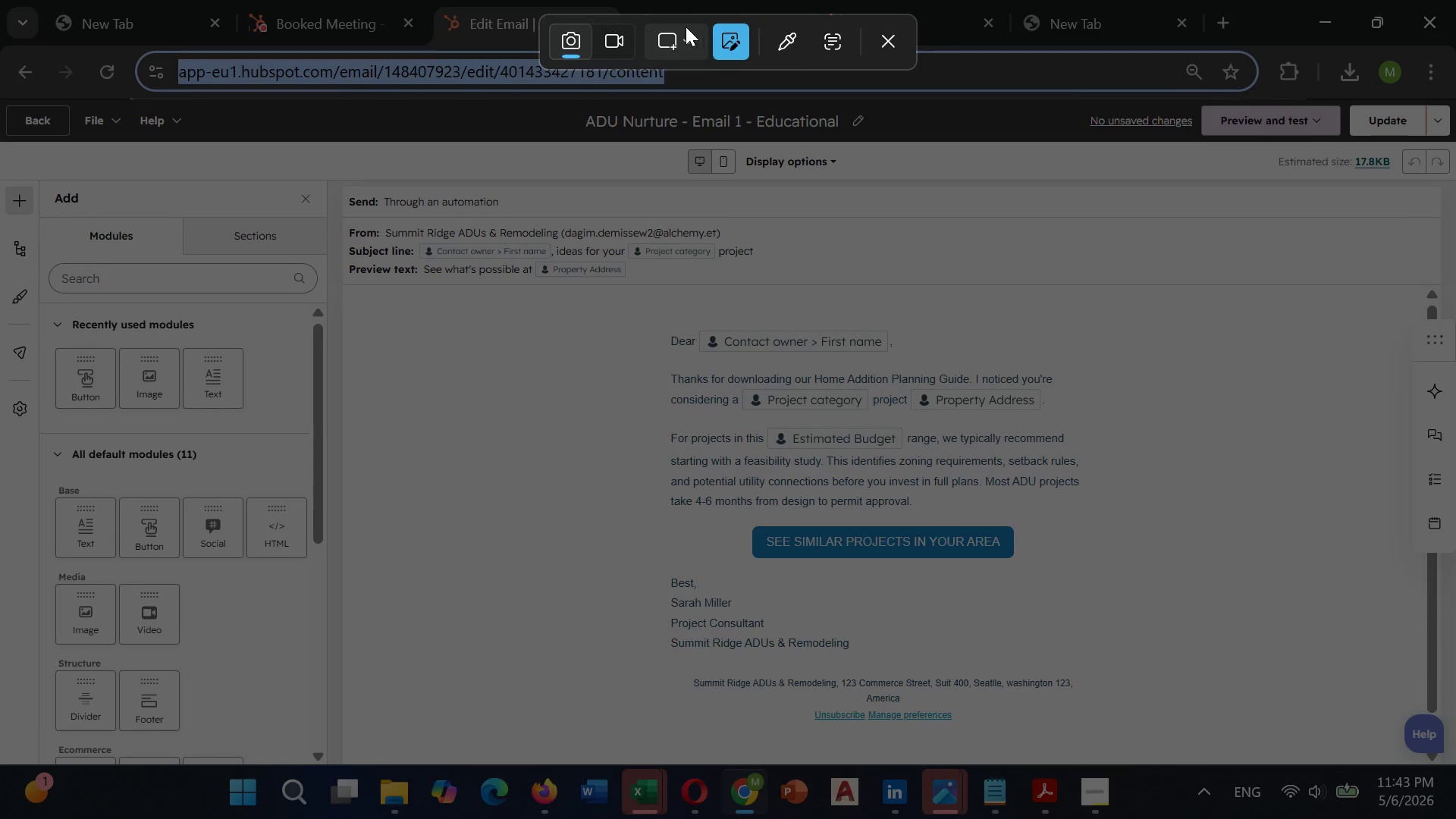 
left_click([677, 37])
 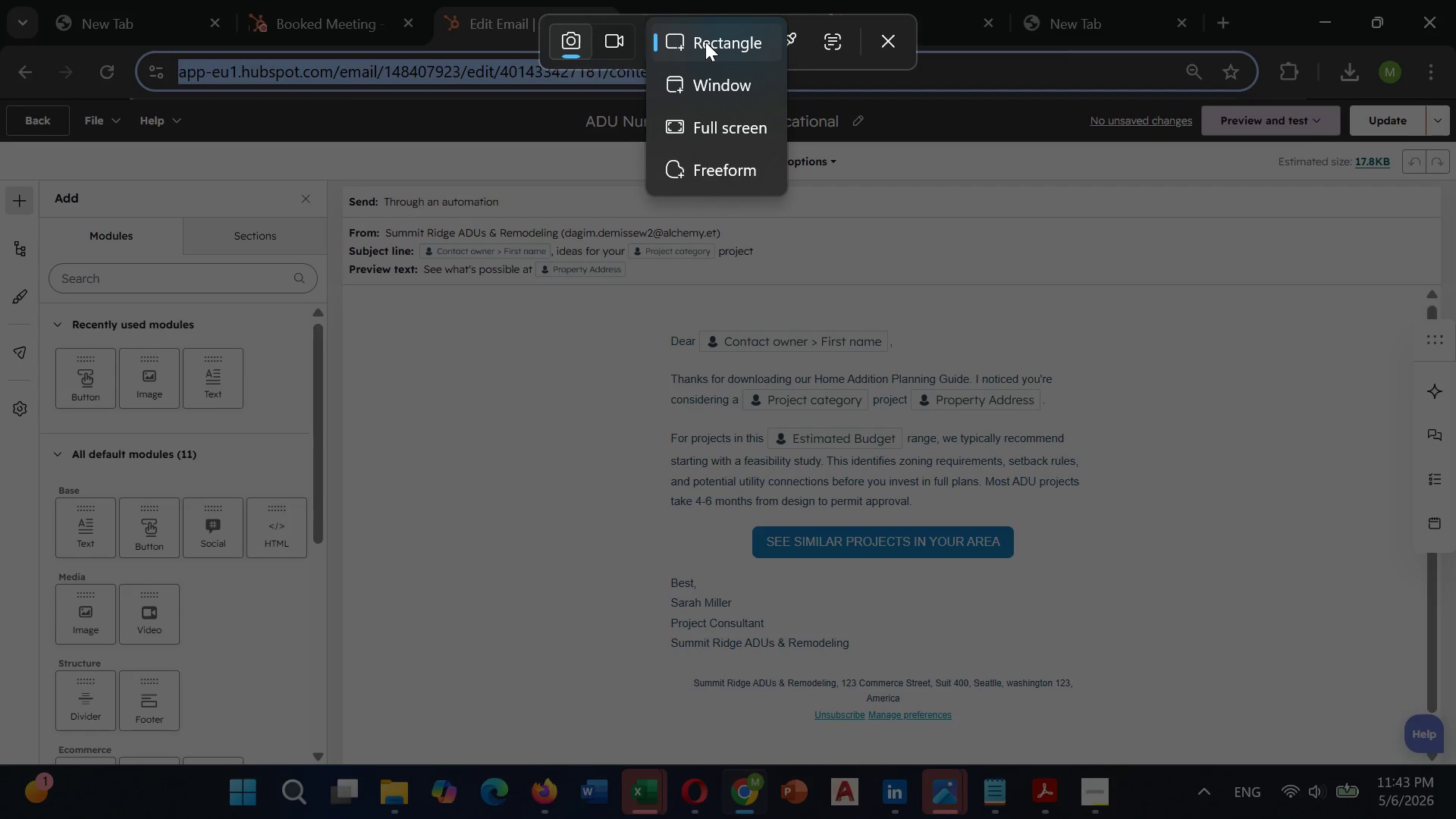 
left_click([705, 41])
 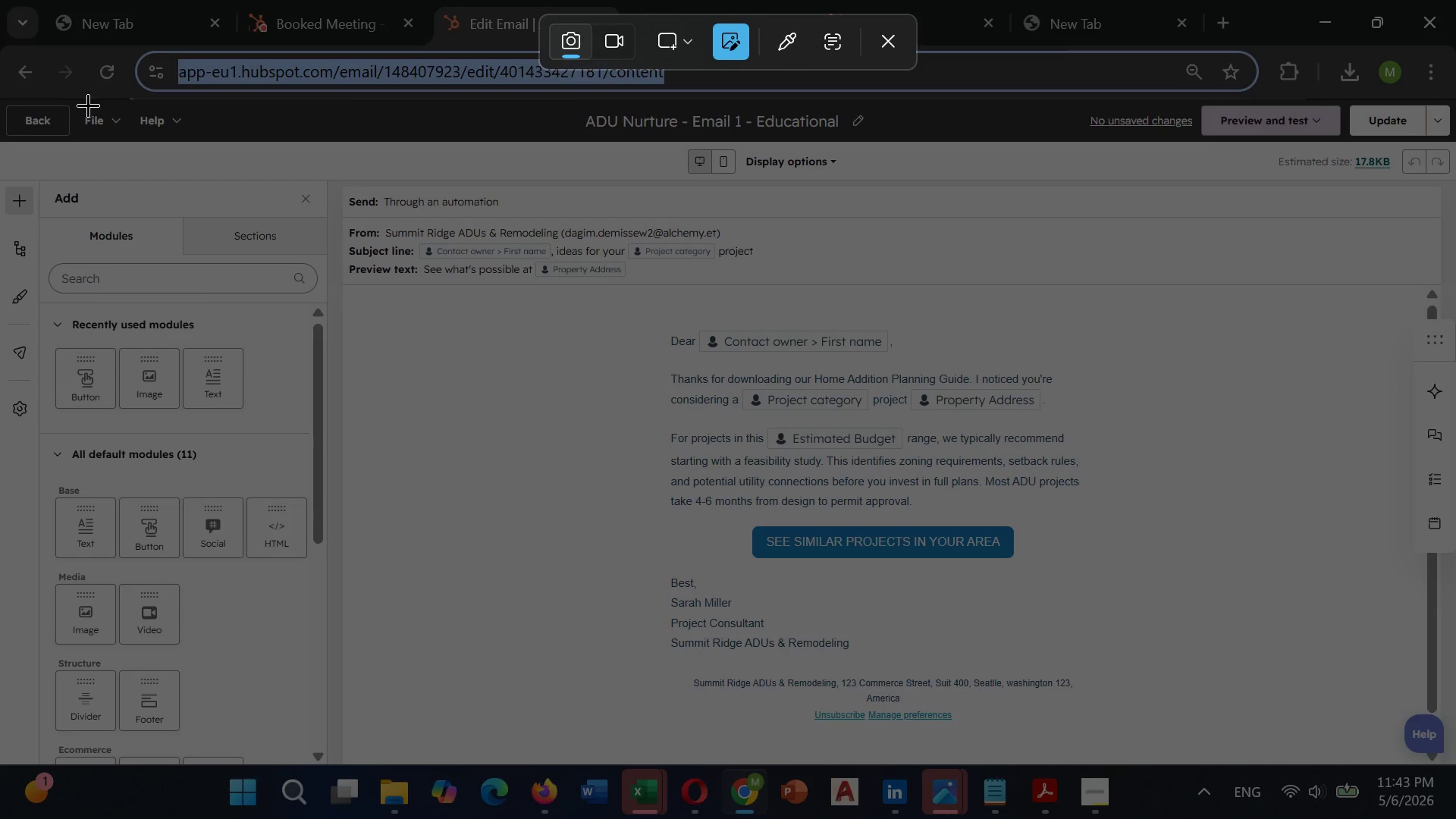 
left_click_drag(start_coordinate=[88, 105], to_coordinate=[1441, 764])
 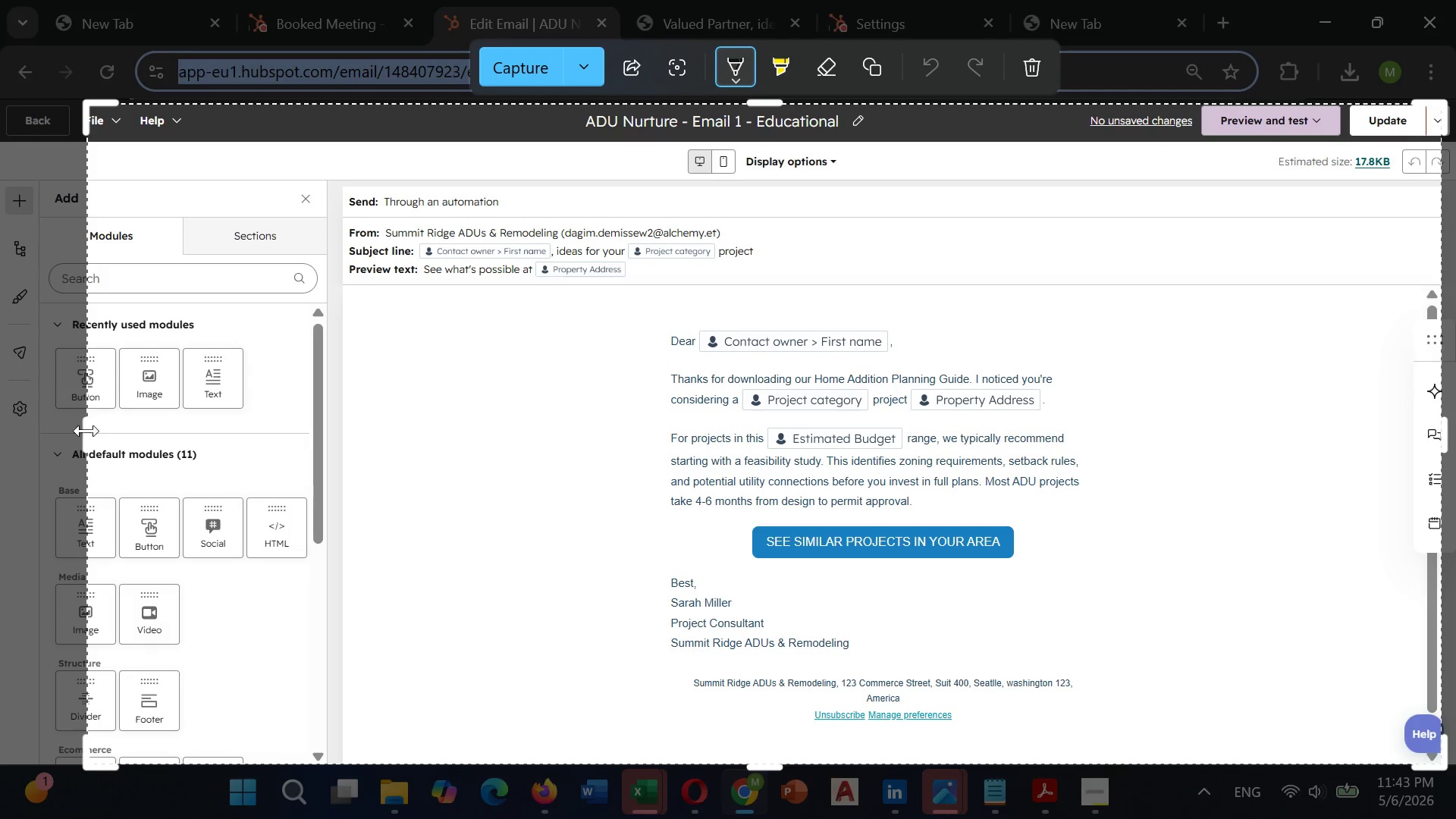 
left_click_drag(start_coordinate=[87, 428], to_coordinate=[0, 433])
 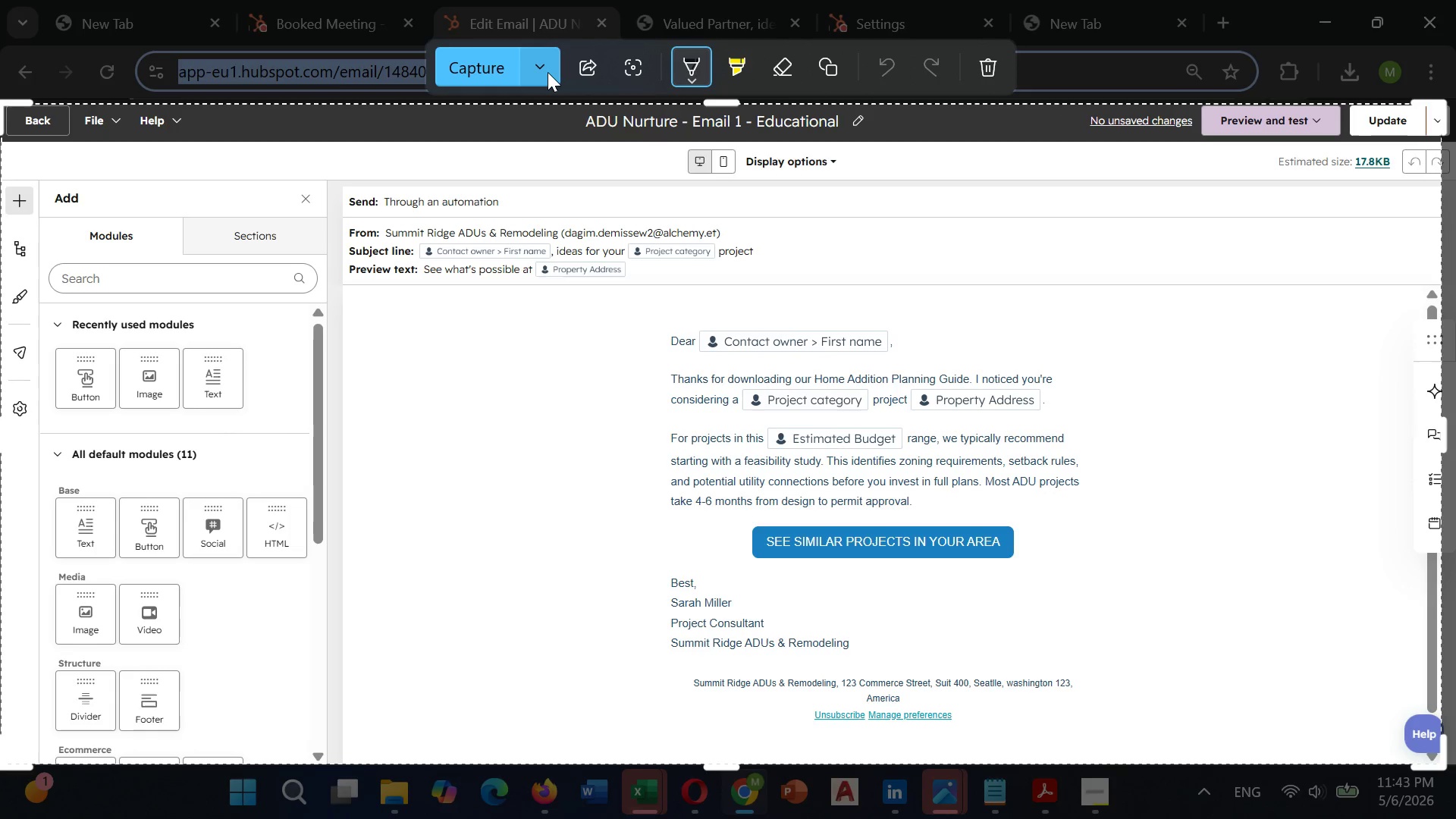 
left_click([548, 72])
 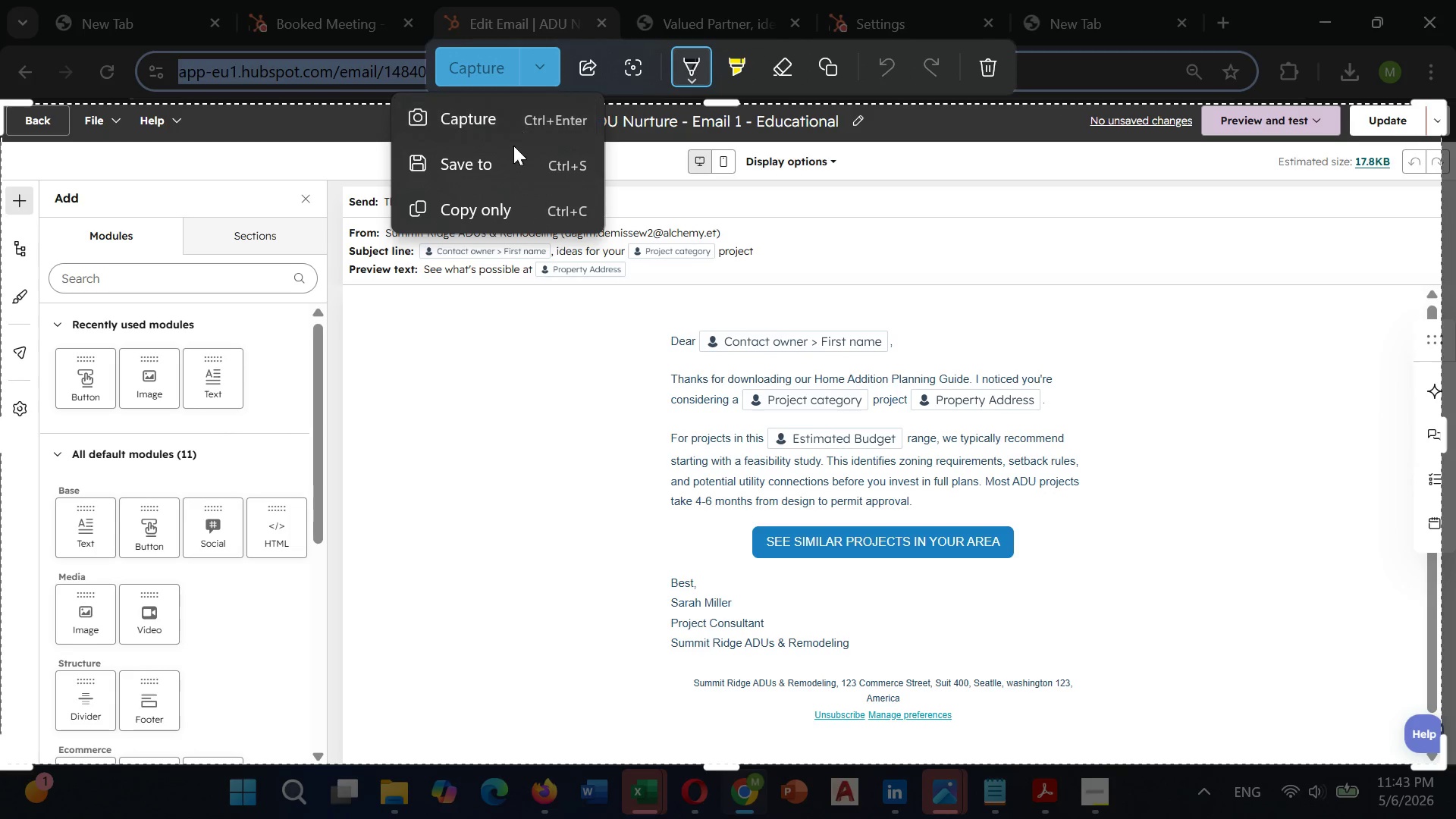 
left_click([505, 161])
 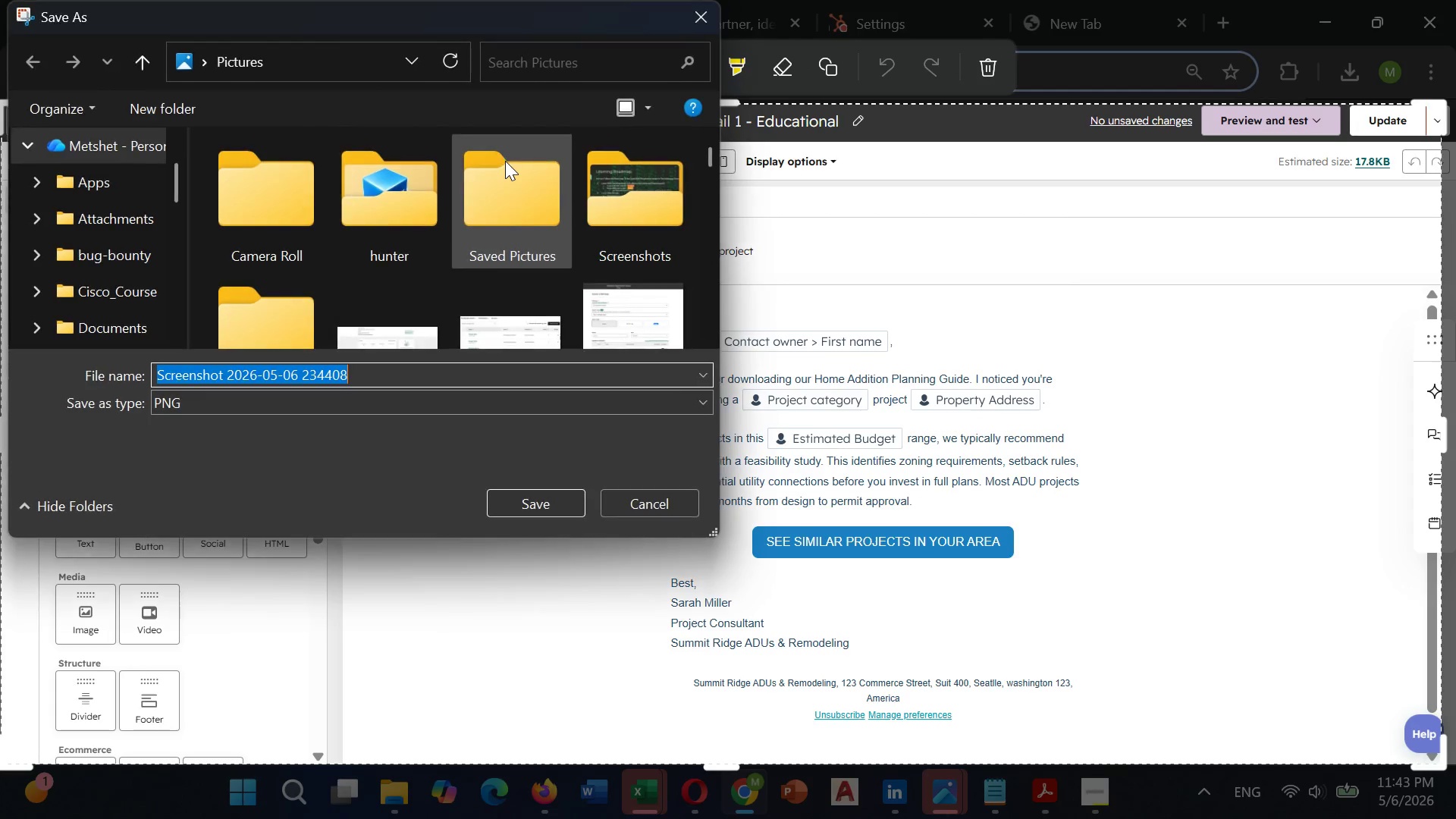 
key(Backspace)
type(ADU Nurture Email1)
 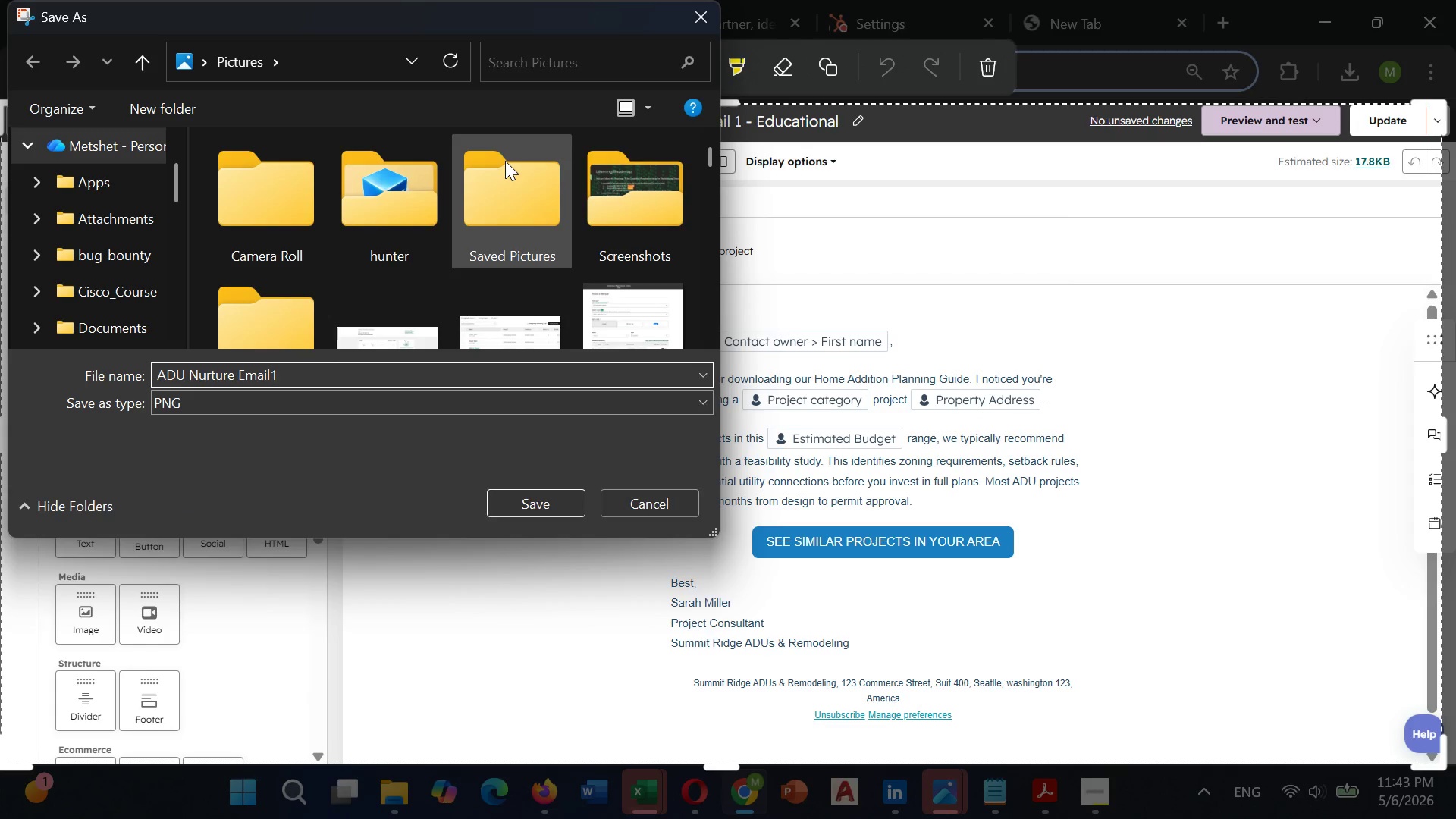 
left_click([531, 497])
 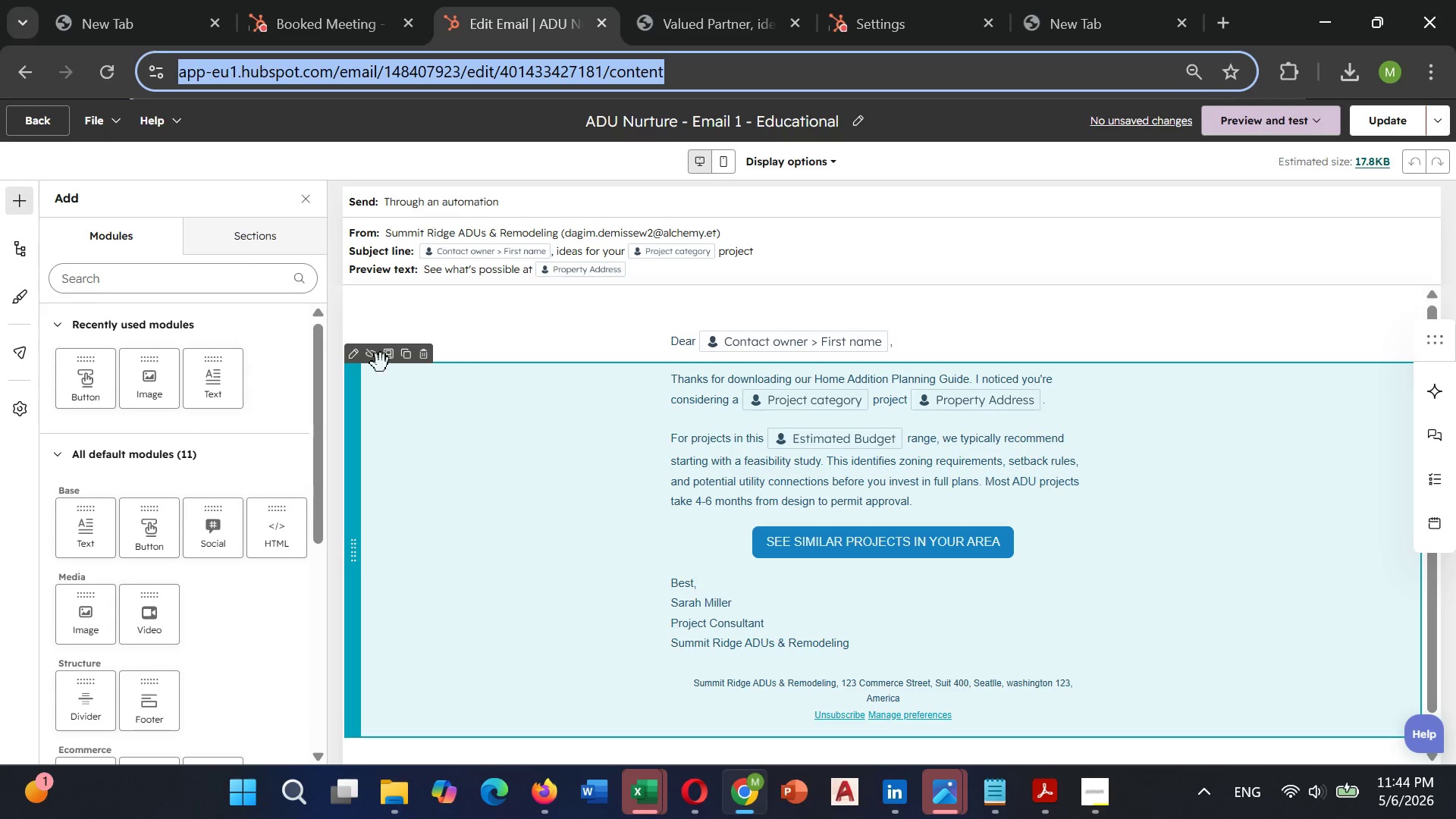 
left_click([24, 108])
 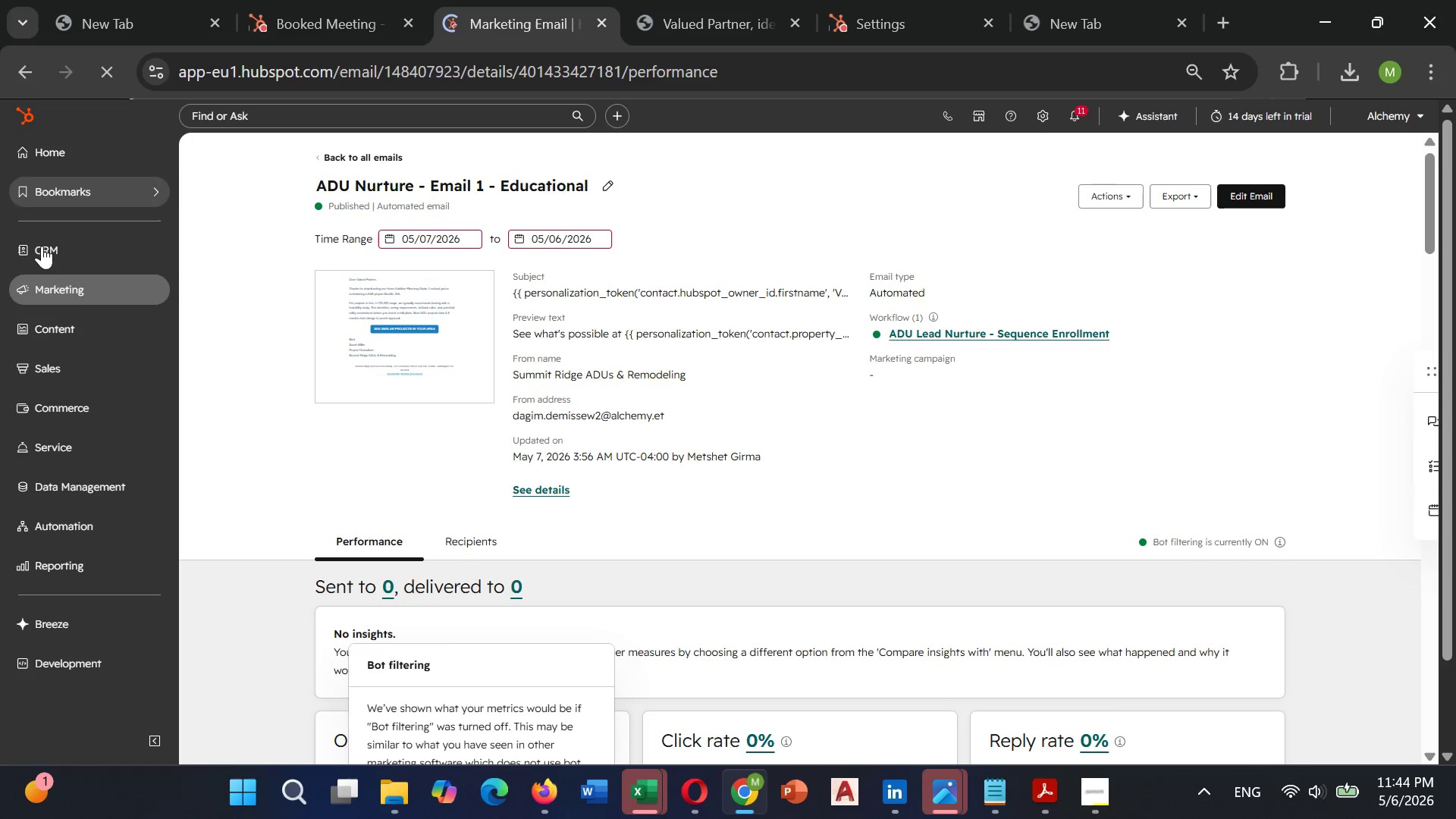 
left_click([94, 297])
 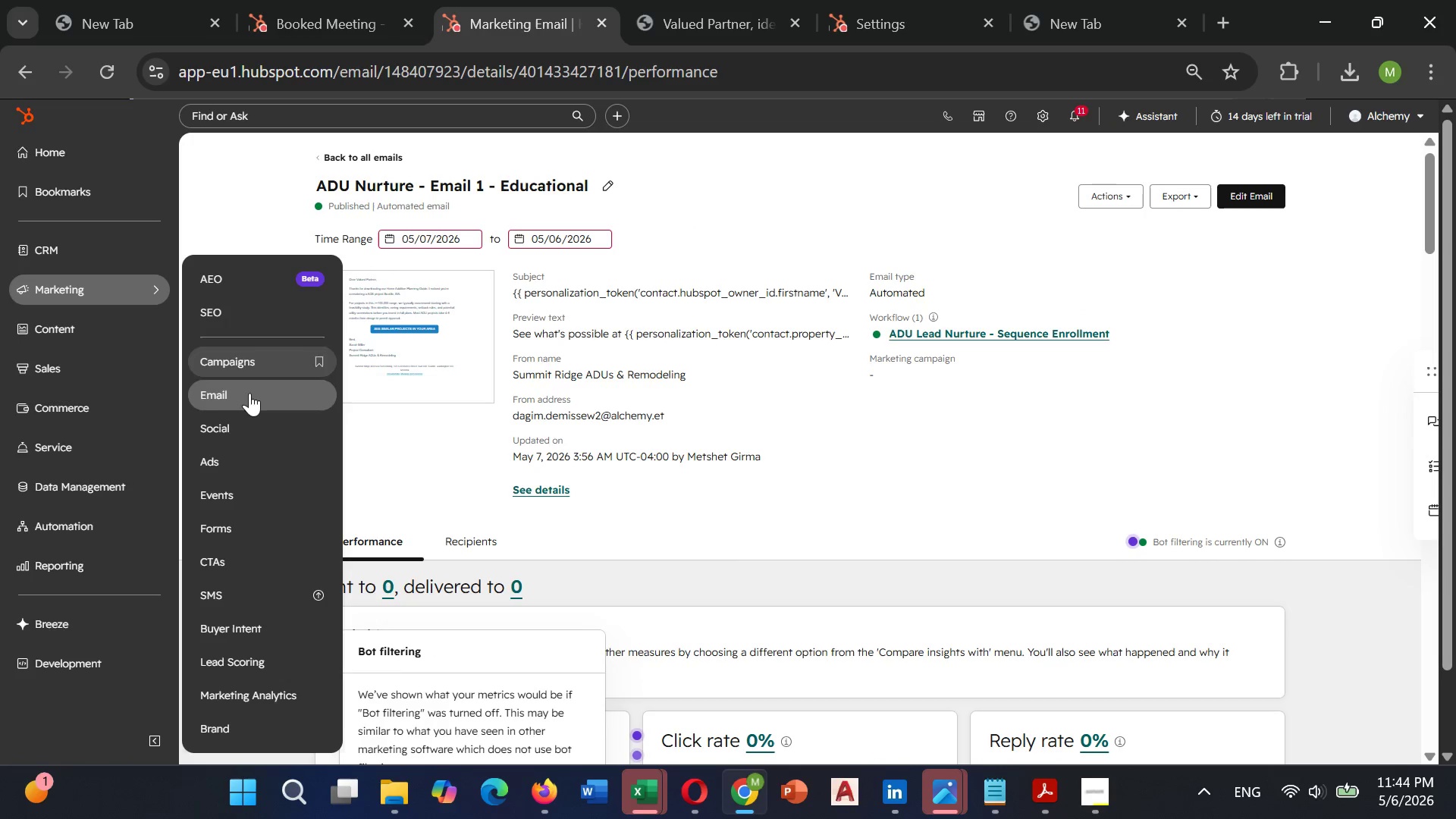 
left_click([250, 393])
 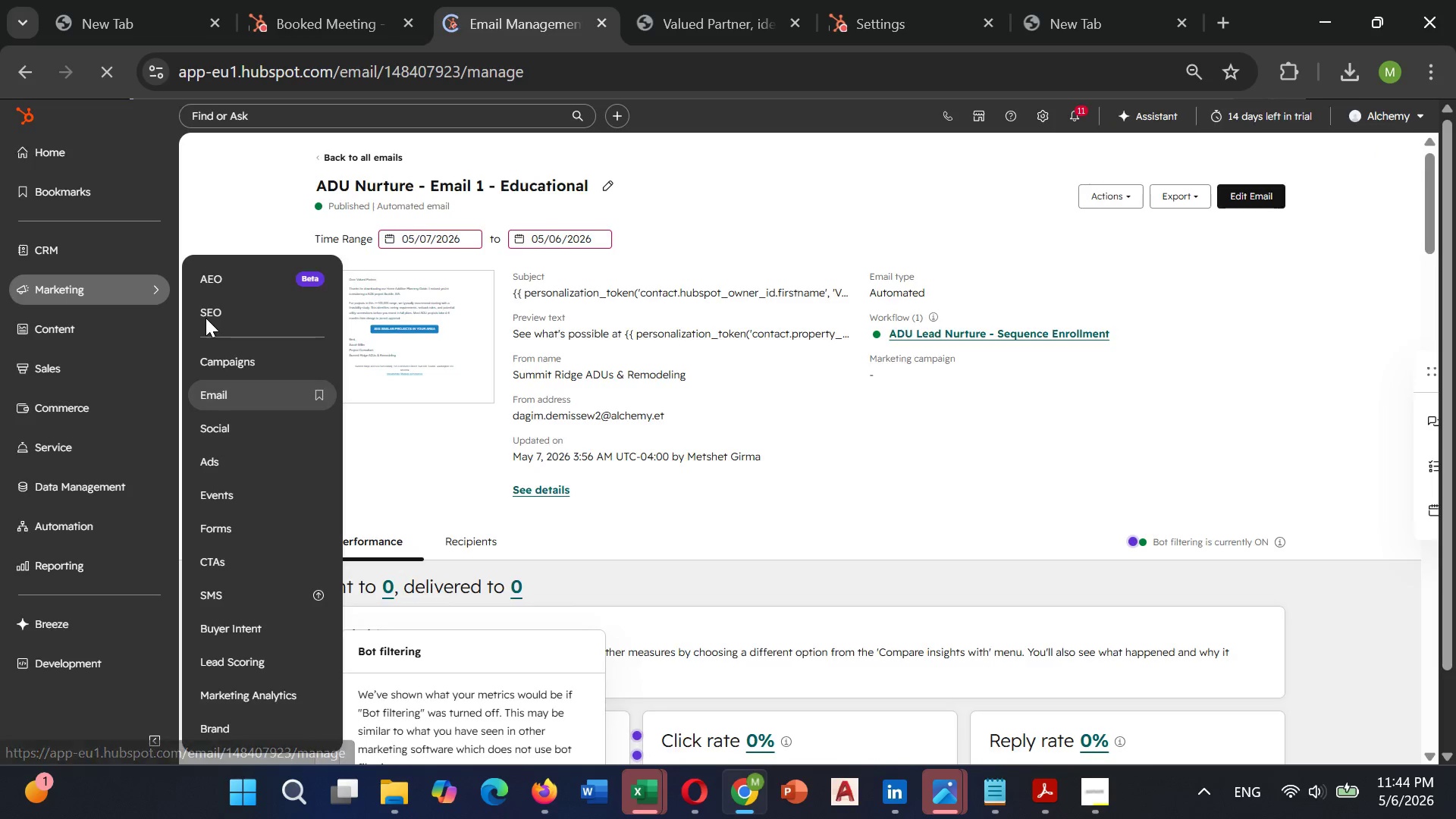 
mouse_move([322, 25])
 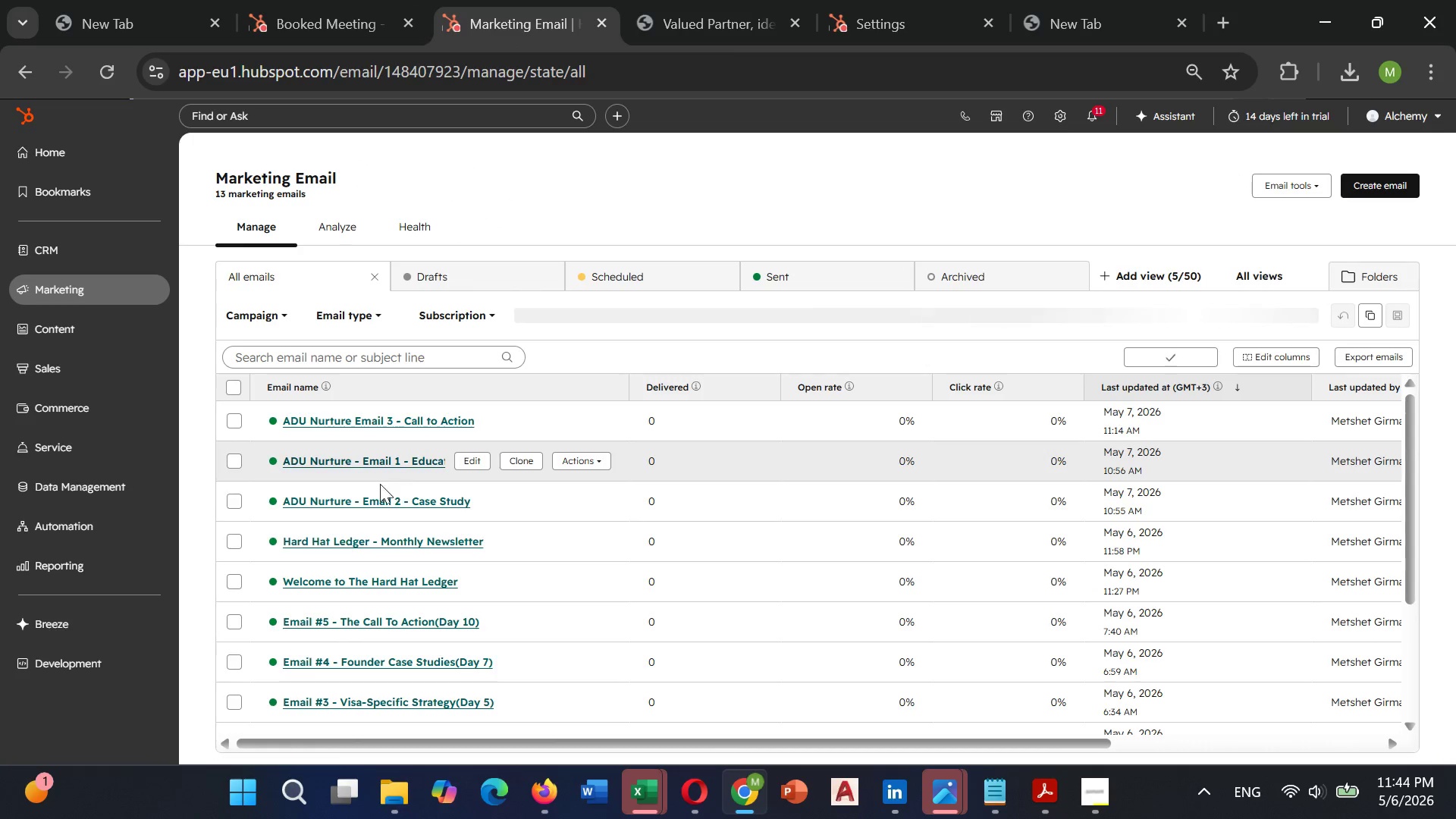 
left_click([377, 502])
 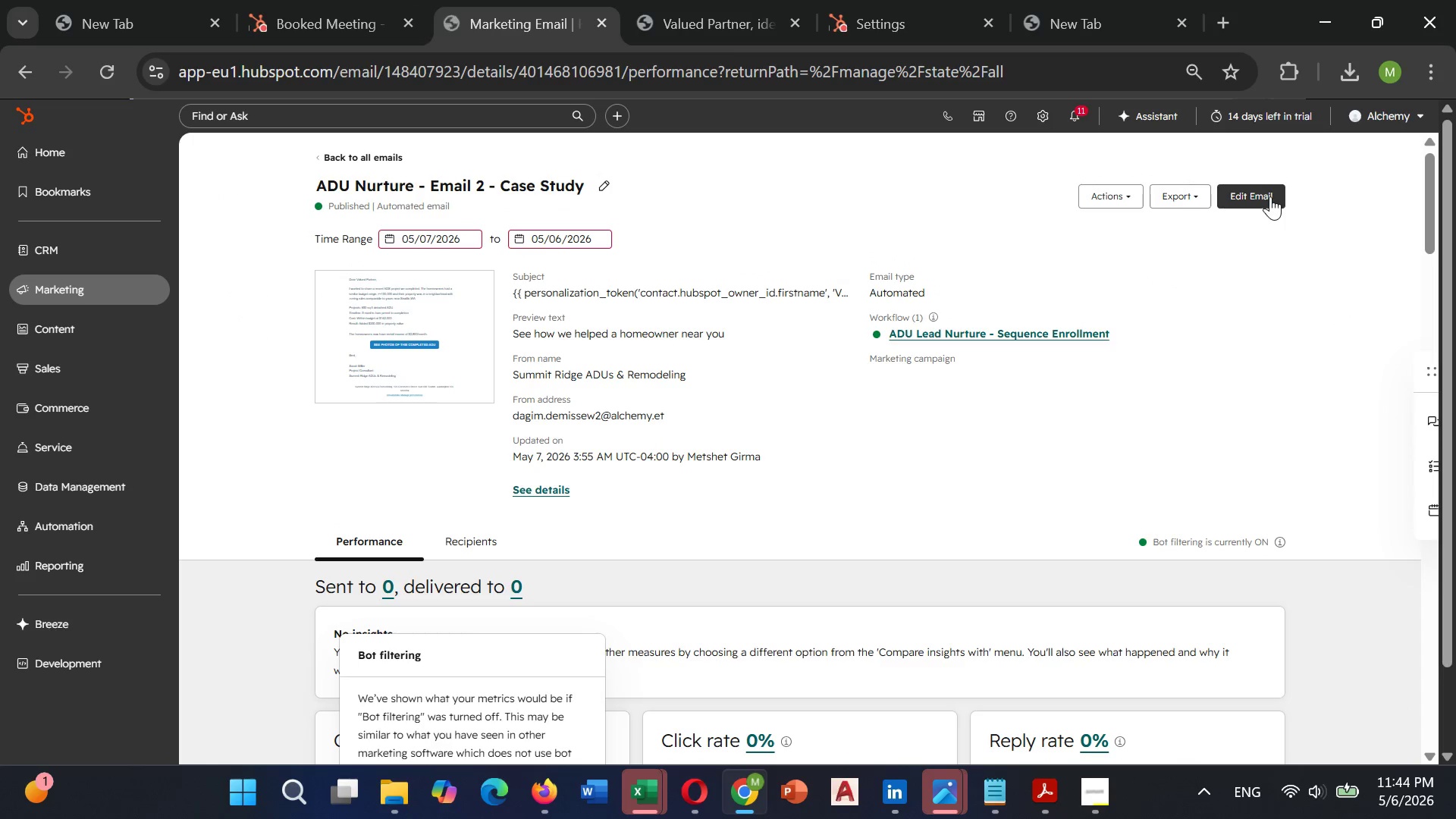 
left_click([1249, 194])
 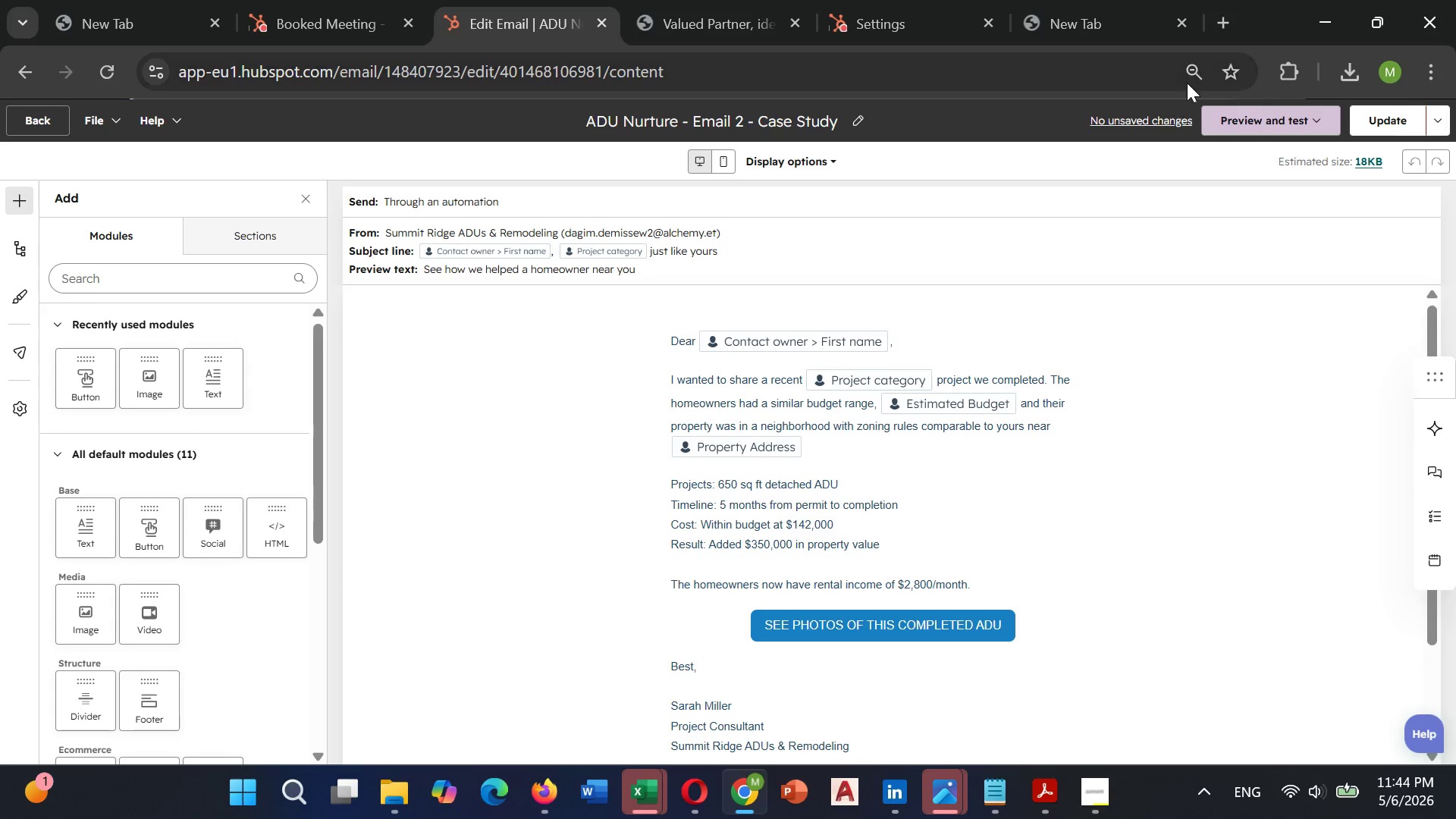 
wait(7.83)
 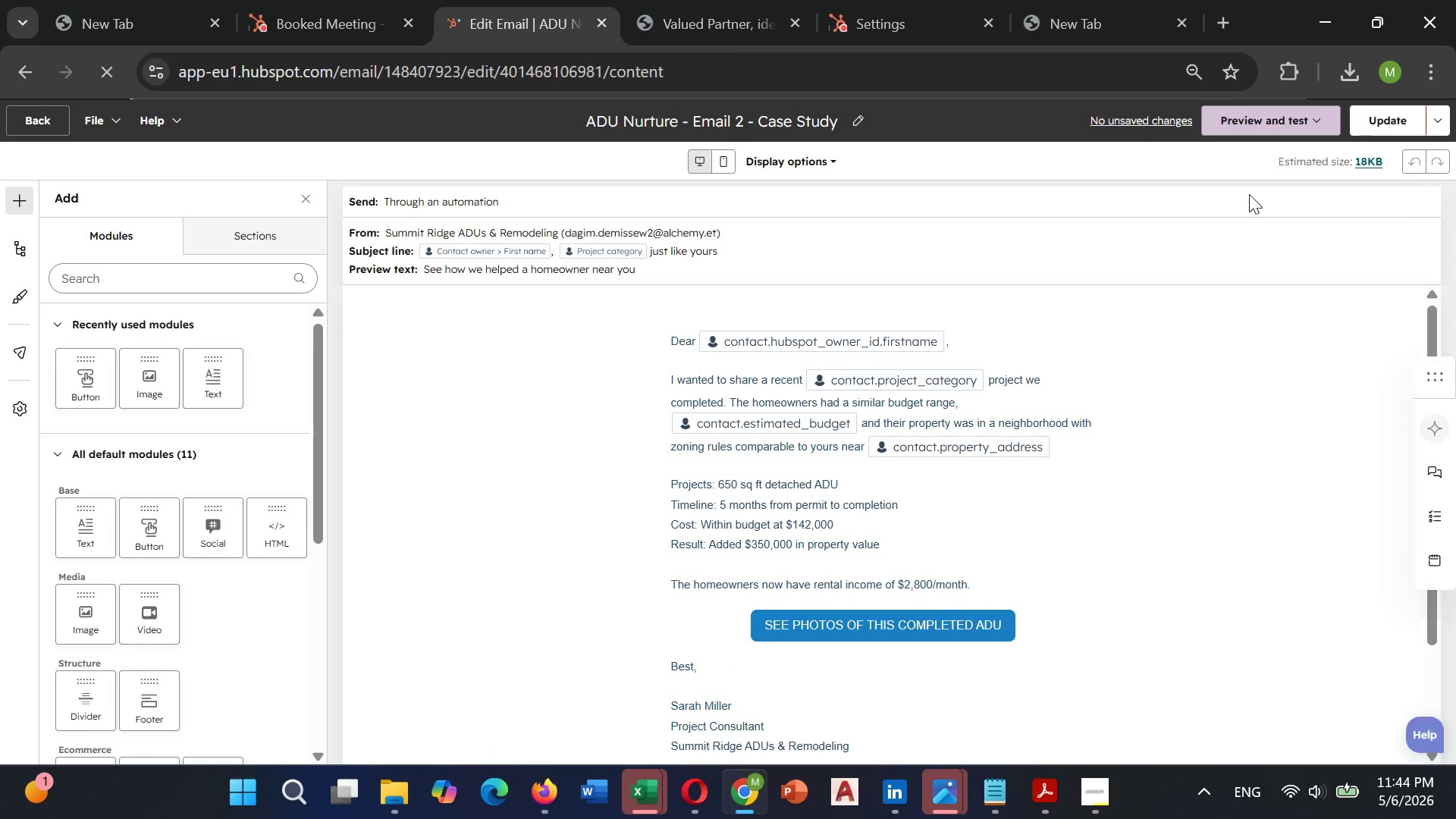 
key(Control+Minus)
 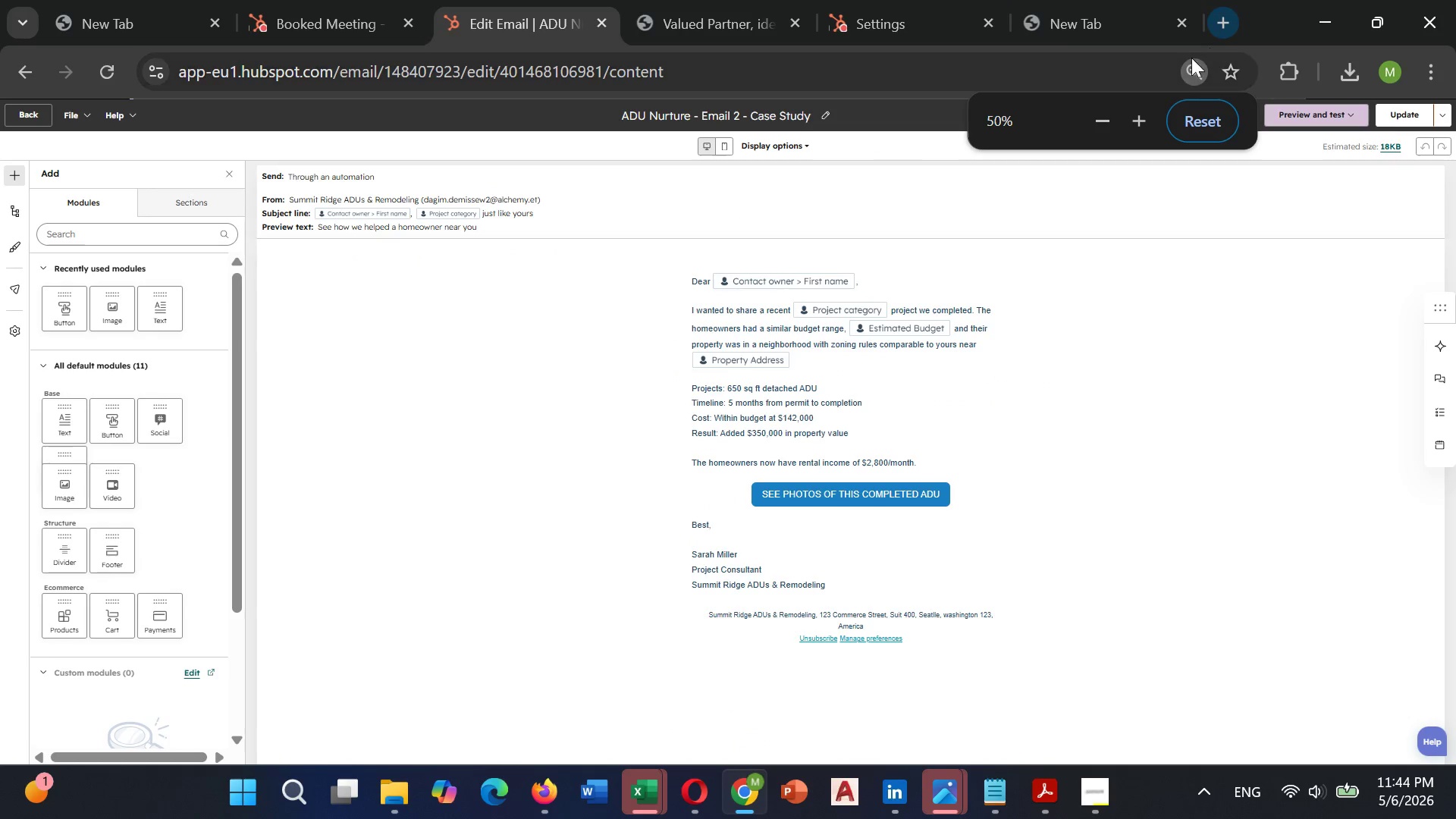 
left_click([1108, 114])
 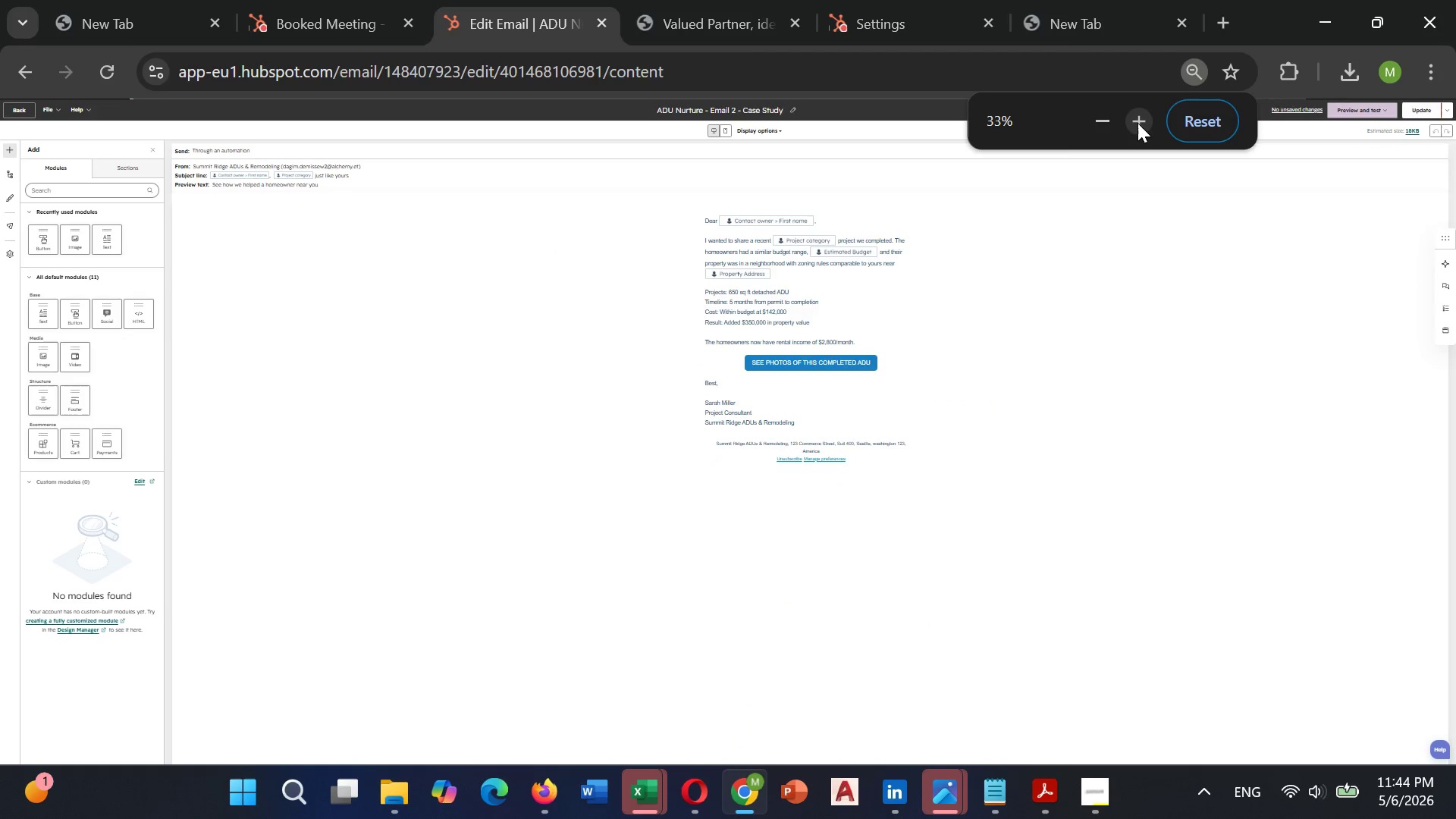 
left_click([1138, 123])
 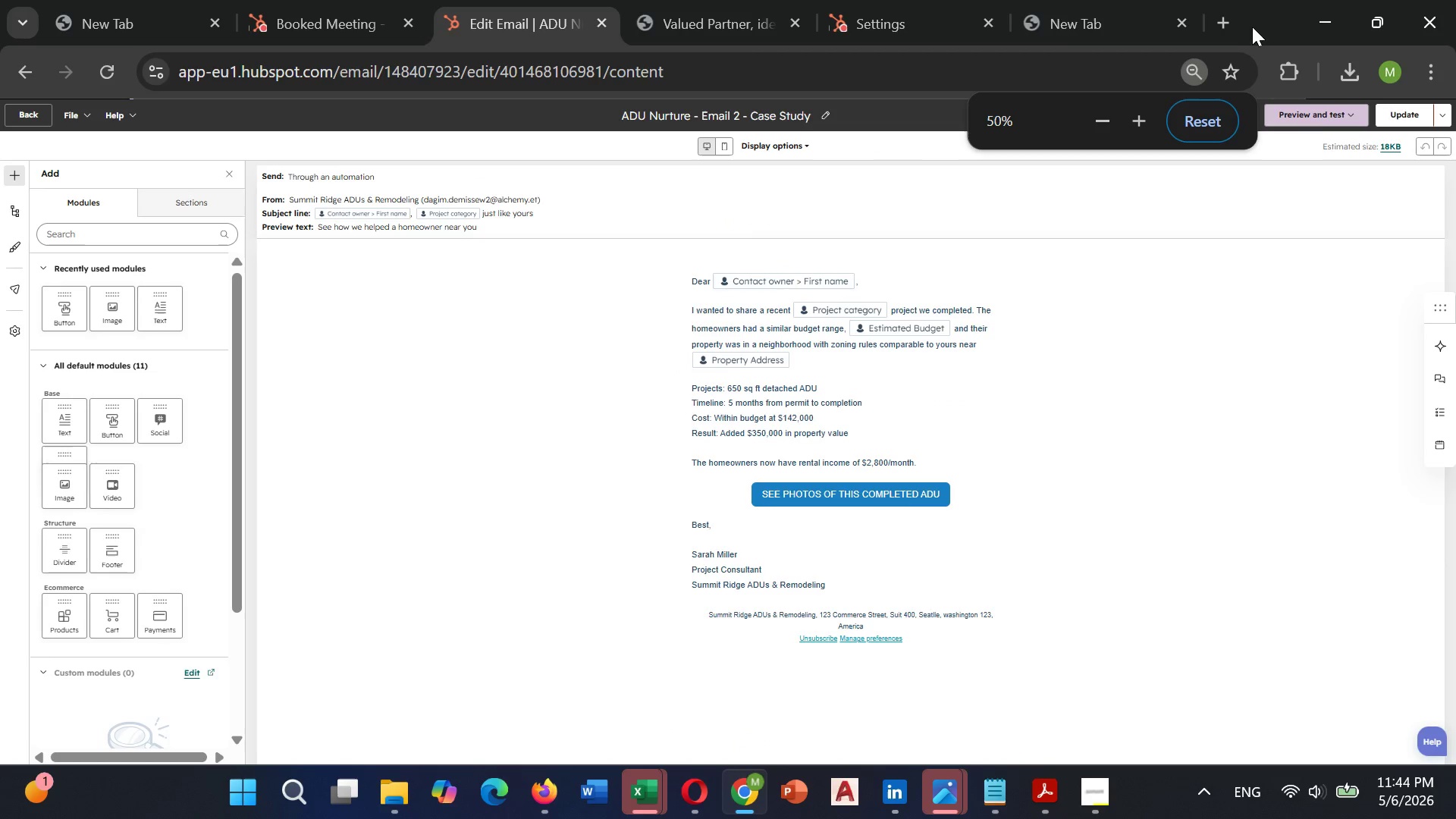 
left_click([1254, 25])
 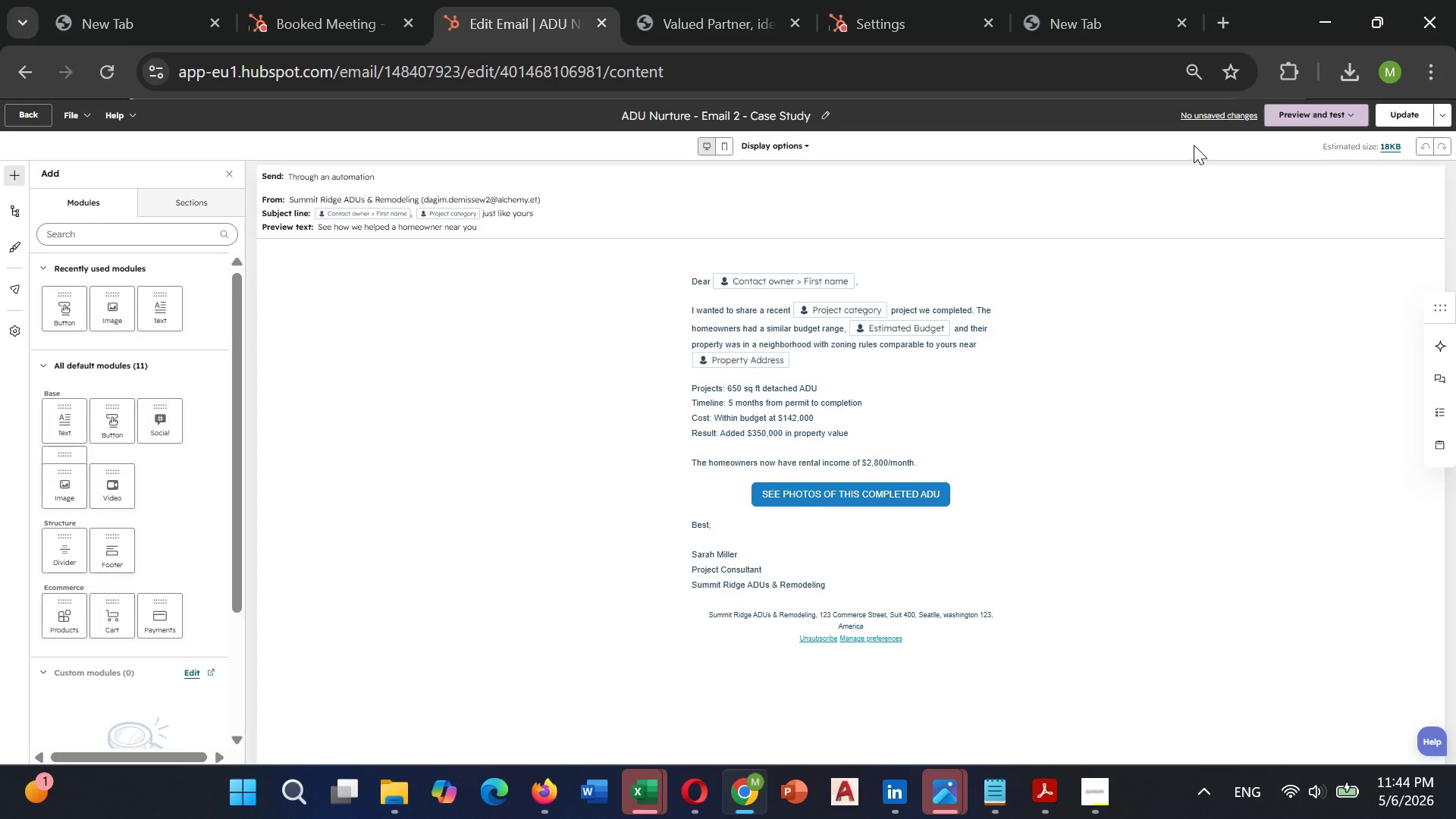 
key(PrintScreen)
 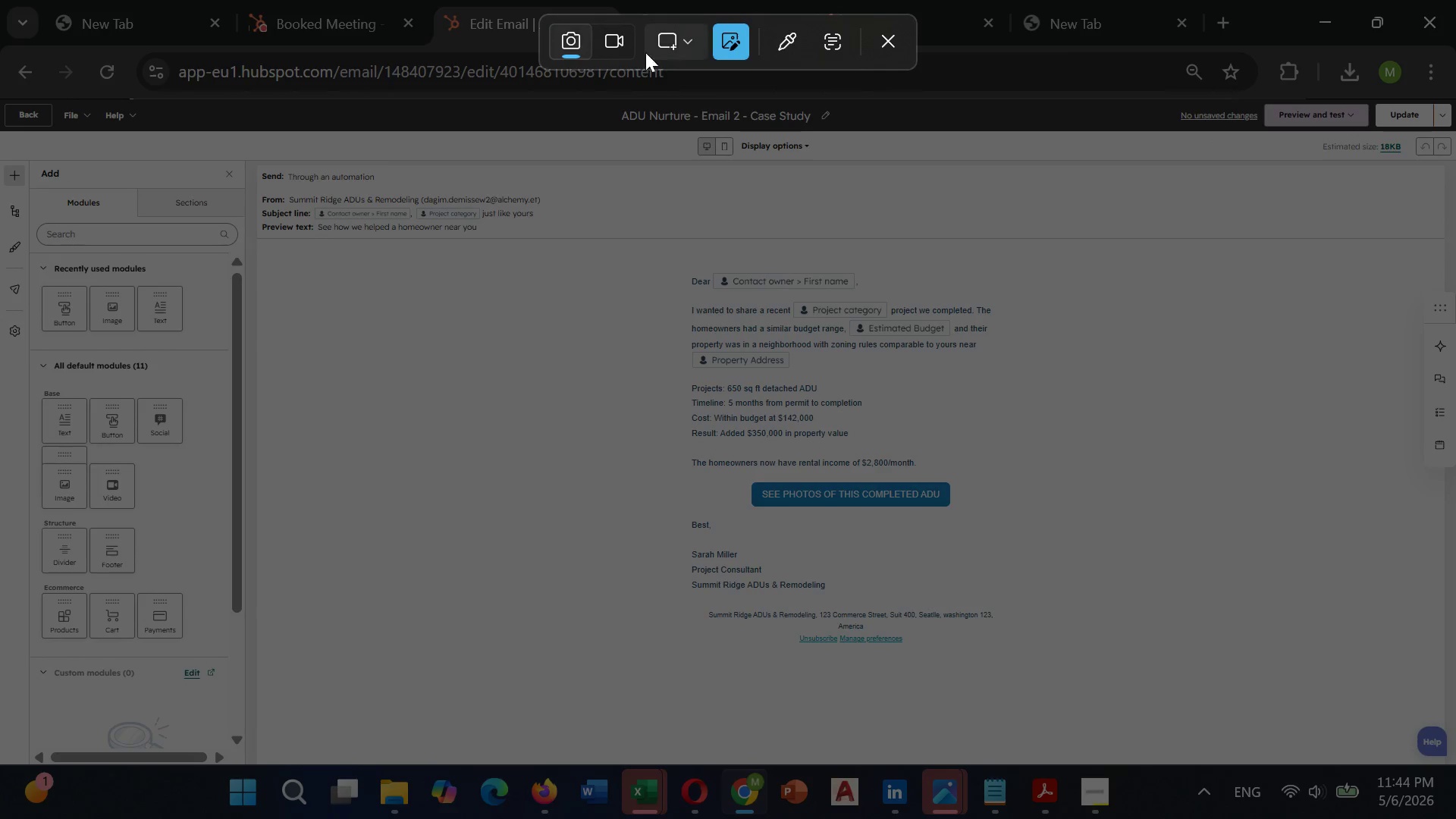 
left_click([673, 35])
 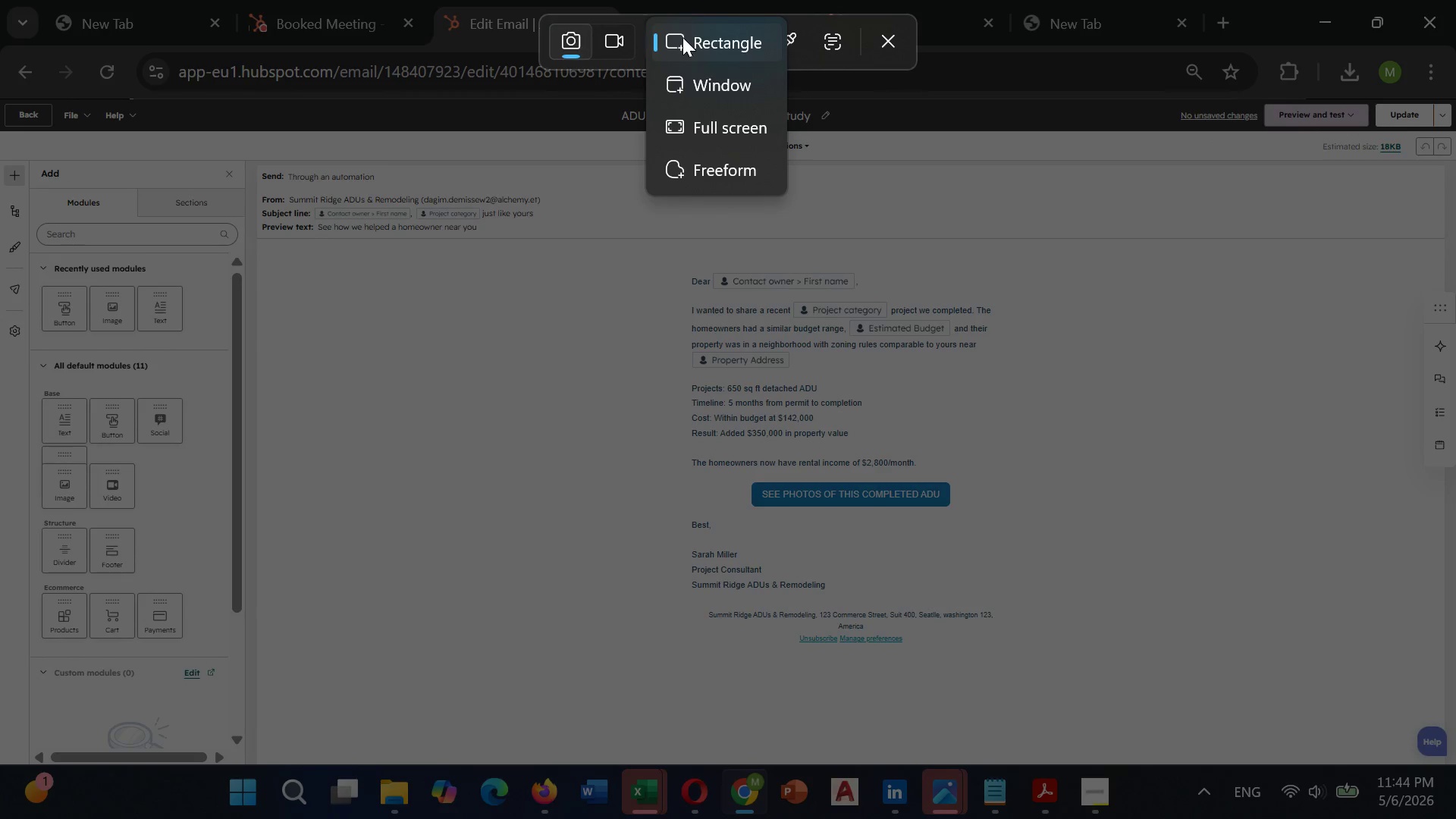 
left_click([683, 37])
 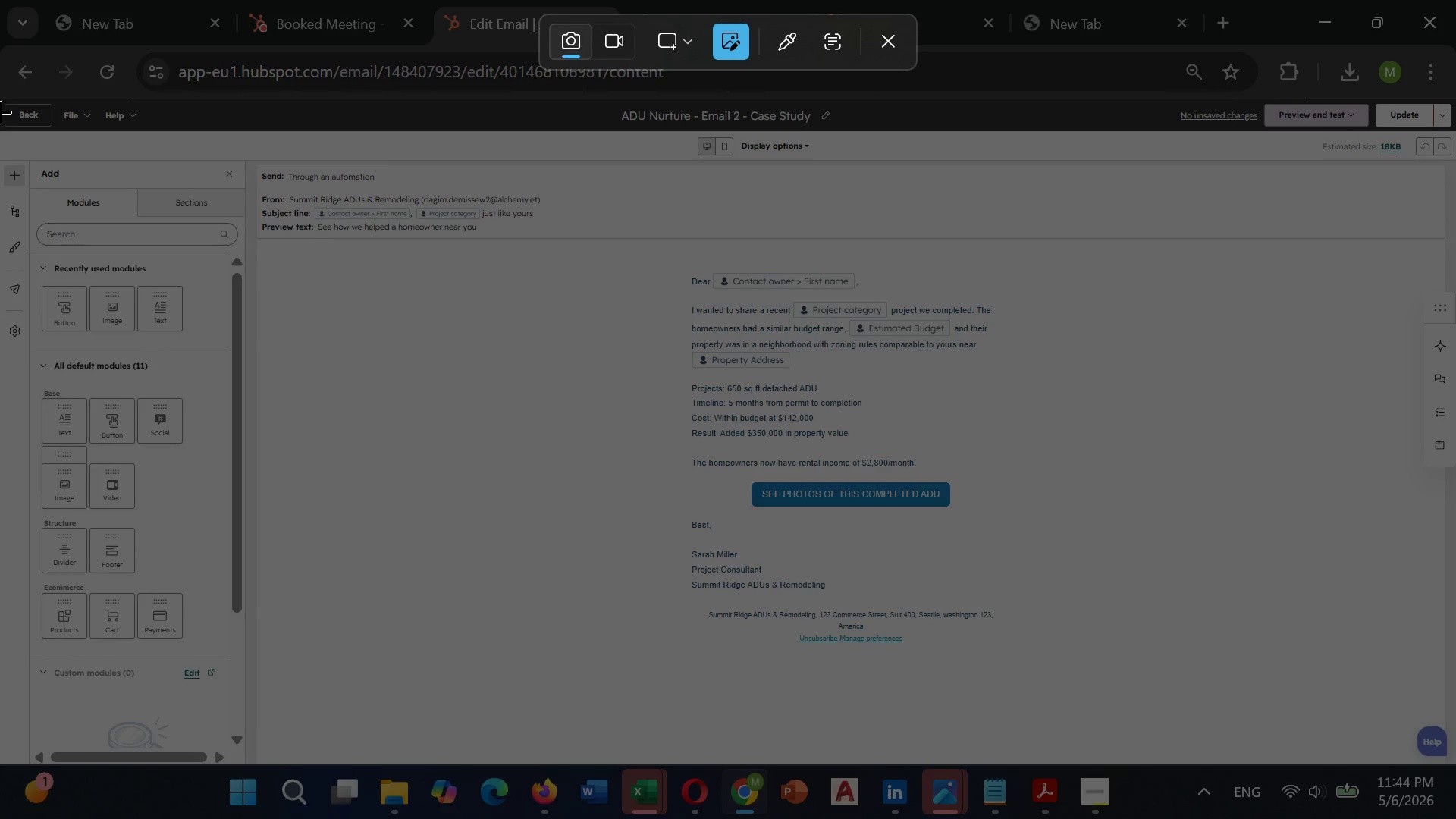 
left_click_drag(start_coordinate=[1, 105], to_coordinate=[1455, 754])
 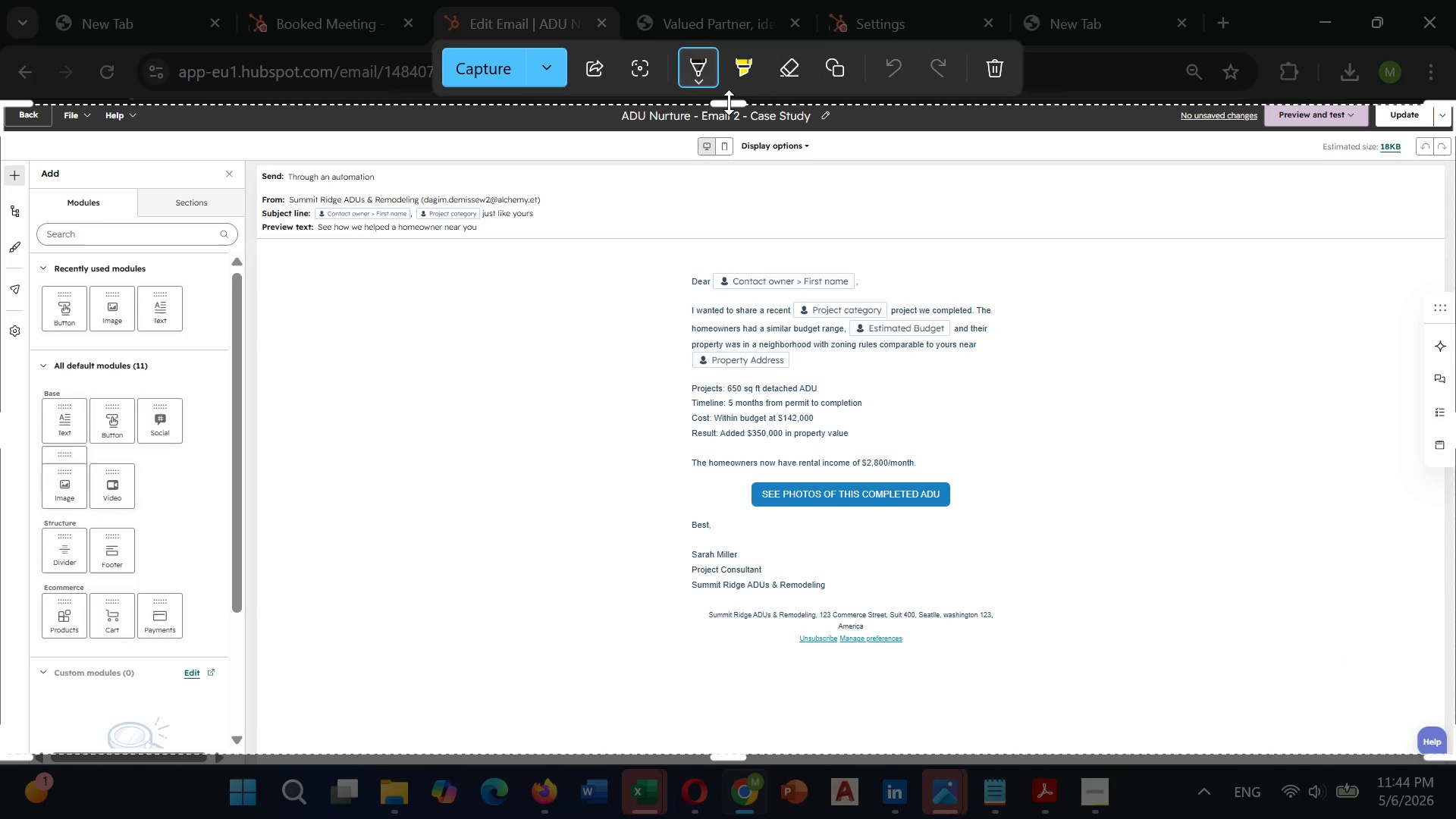 
left_click_drag(start_coordinate=[729, 102], to_coordinate=[733, 95])
 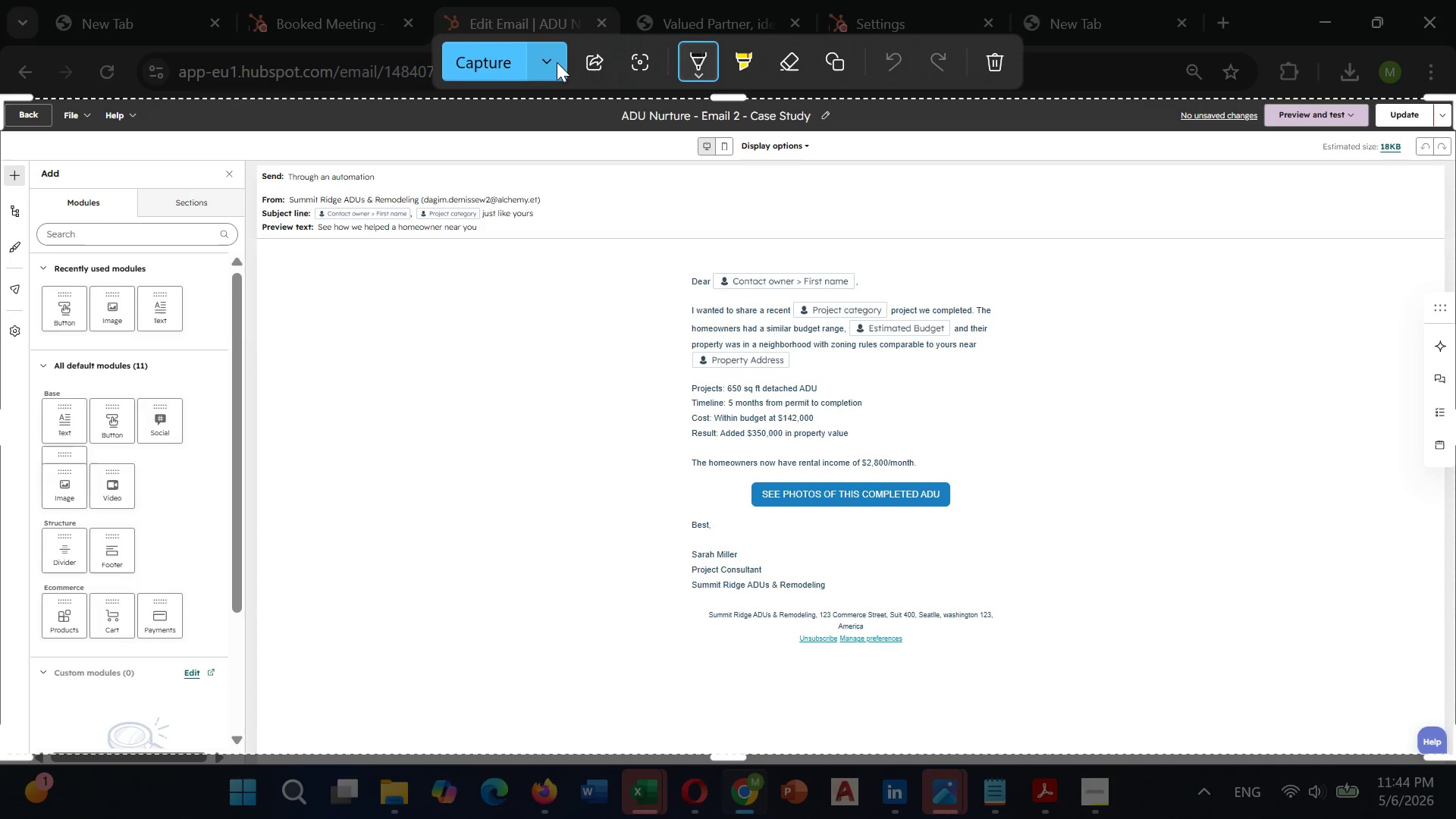 
left_click([551, 59])
 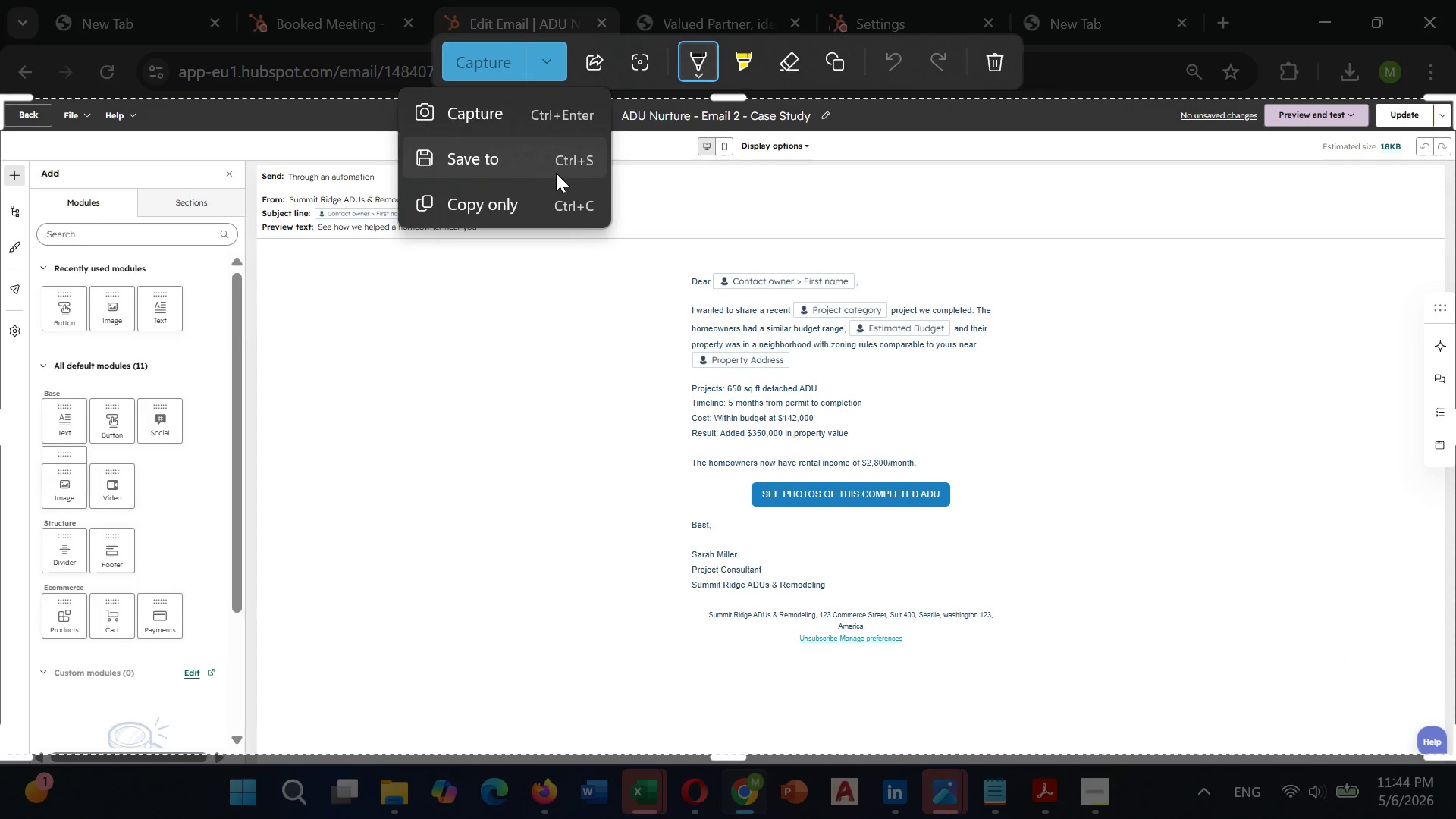 
left_click([556, 173])
 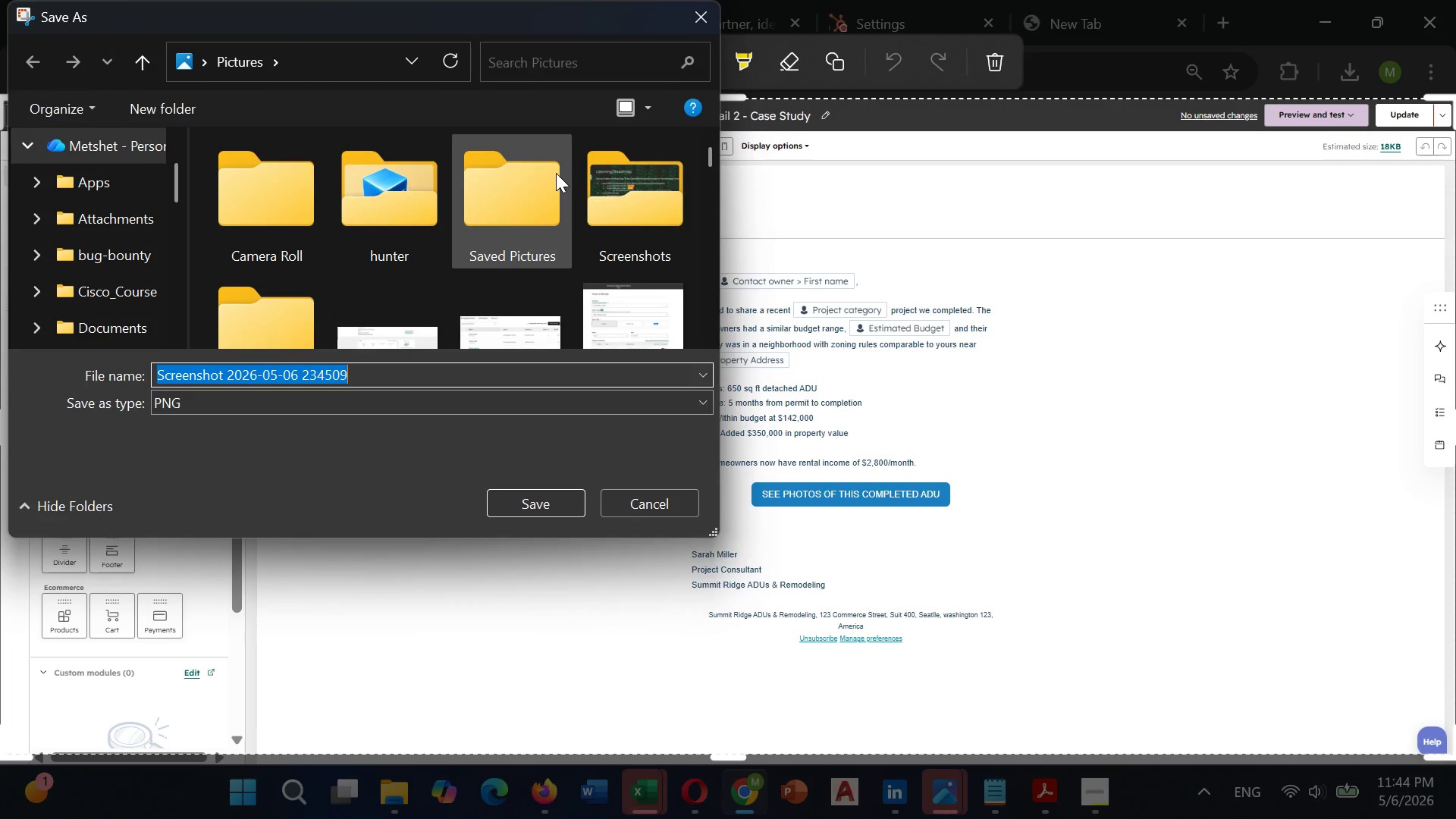 
key(Backspace)
type(ADU Nurture Email2)
 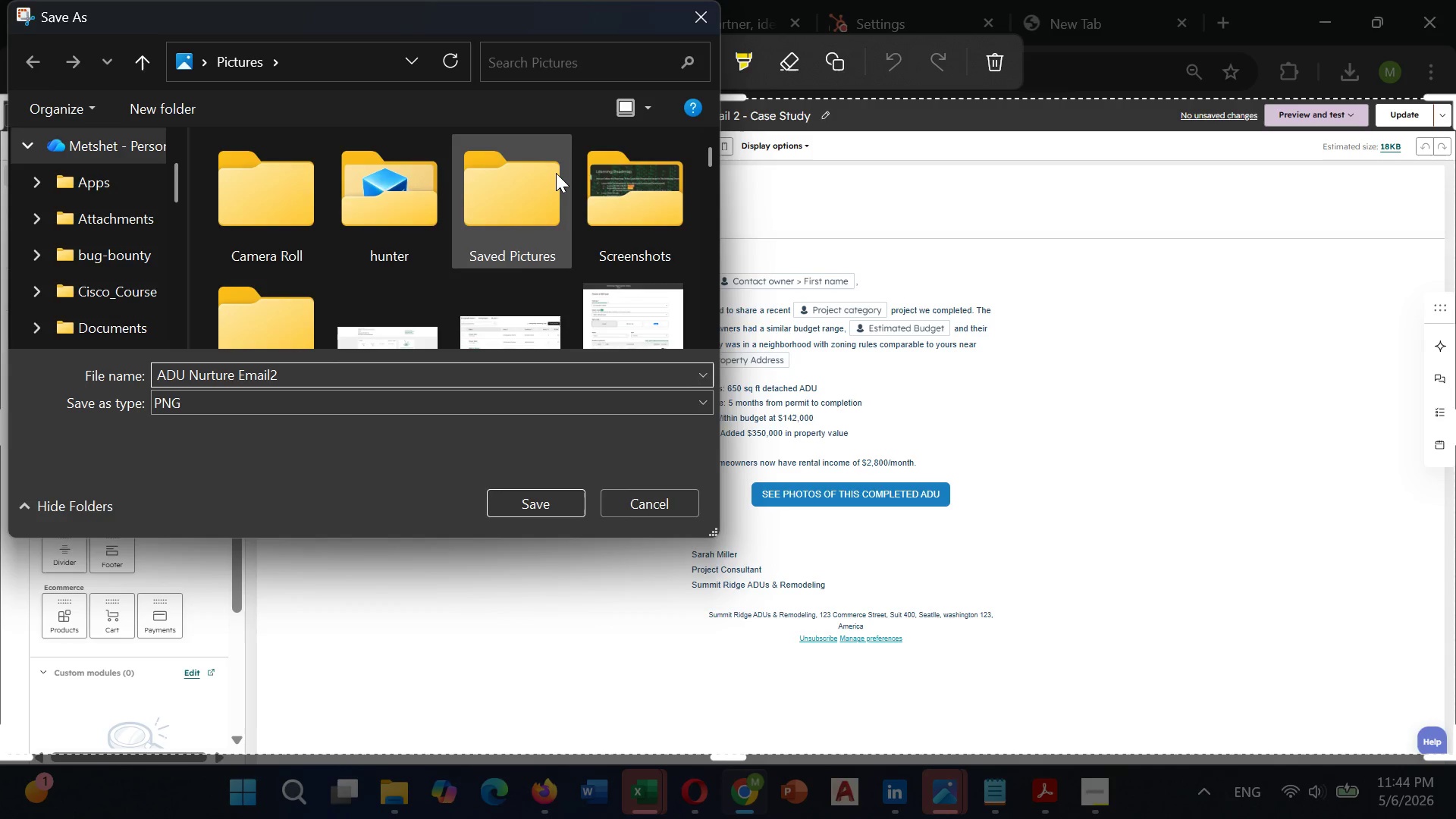 
key(Enter)
 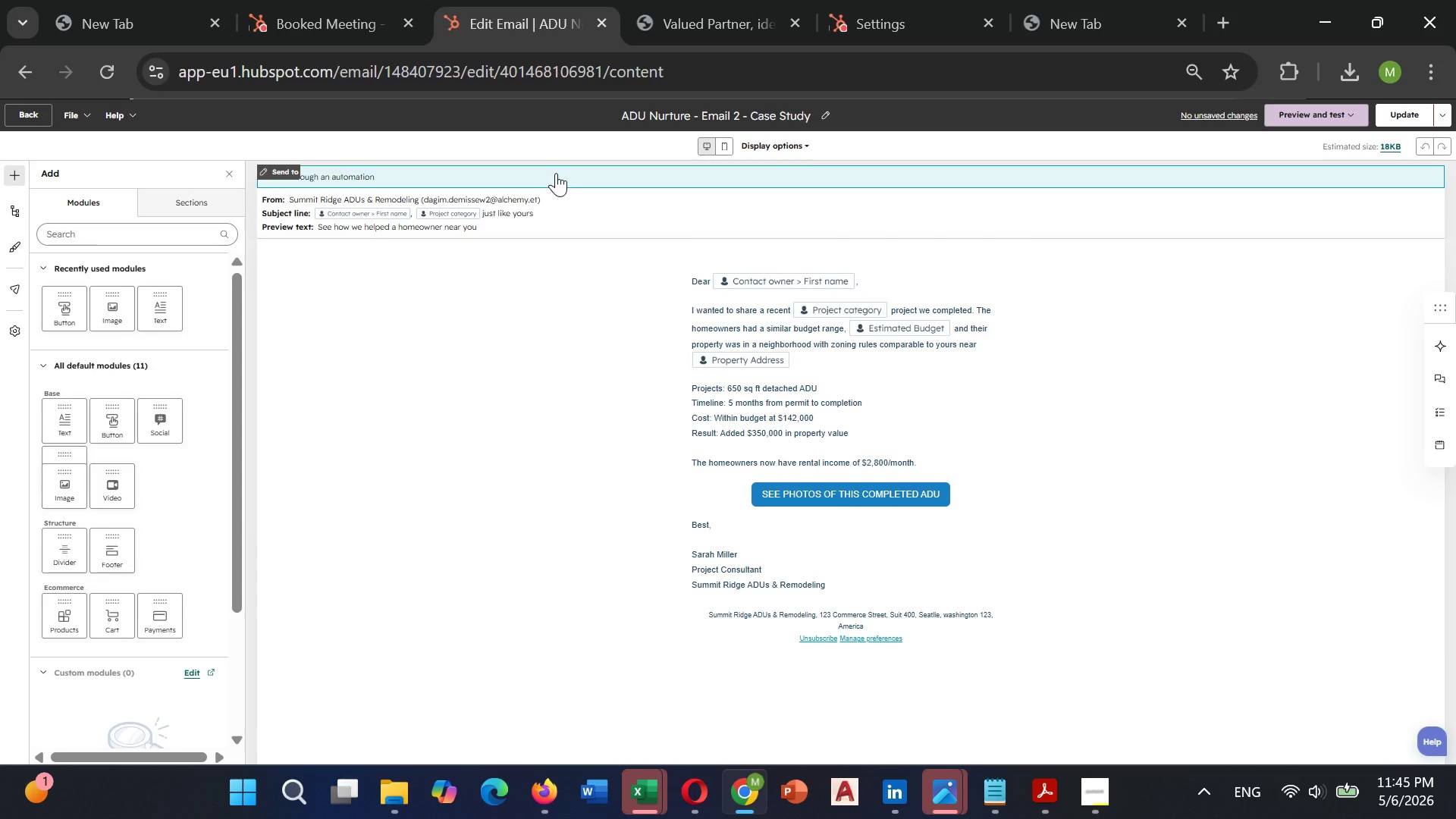 
wait(6.06)
 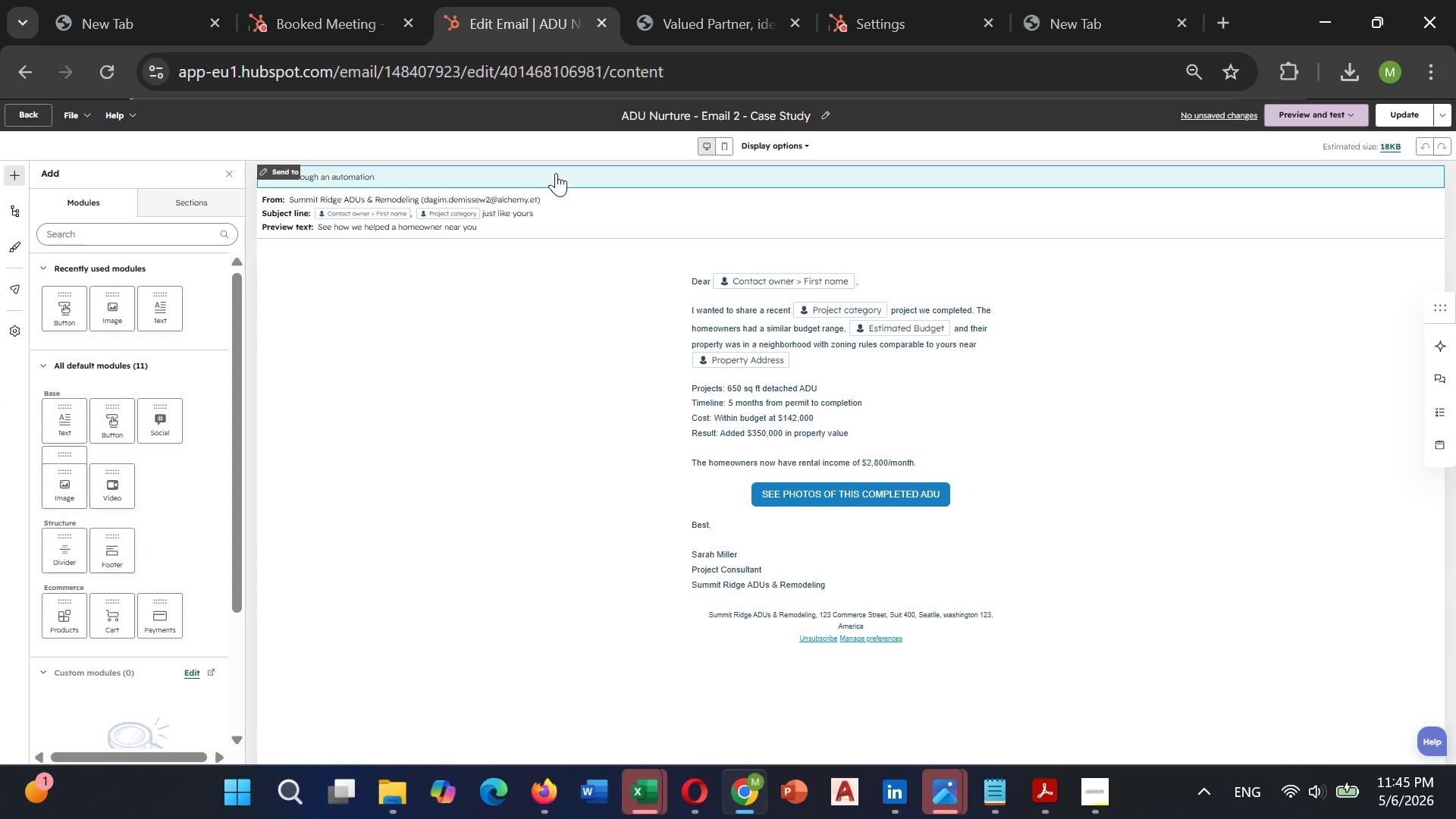 
left_click([1333, 115])
 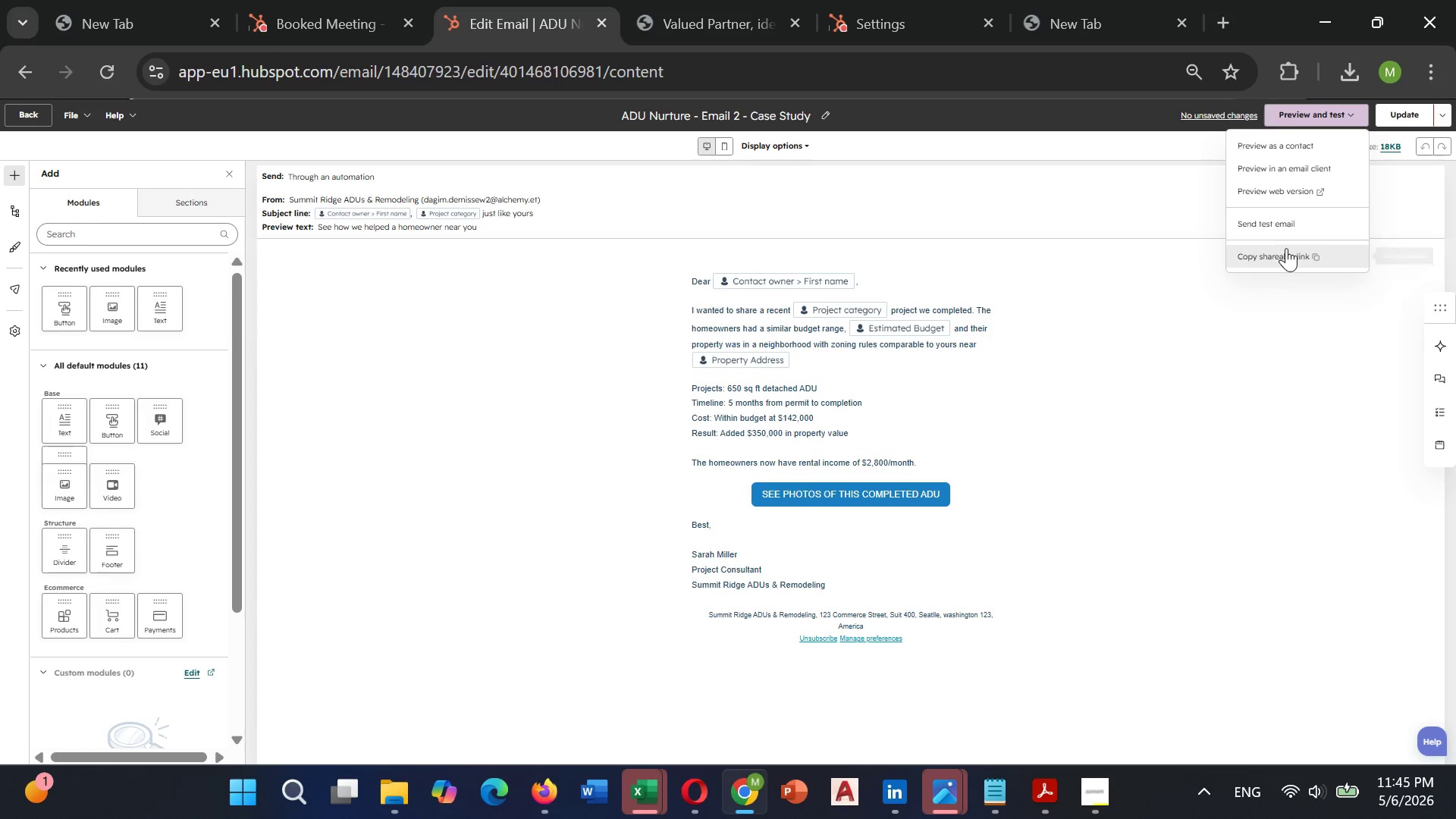 
left_click([1285, 248])
 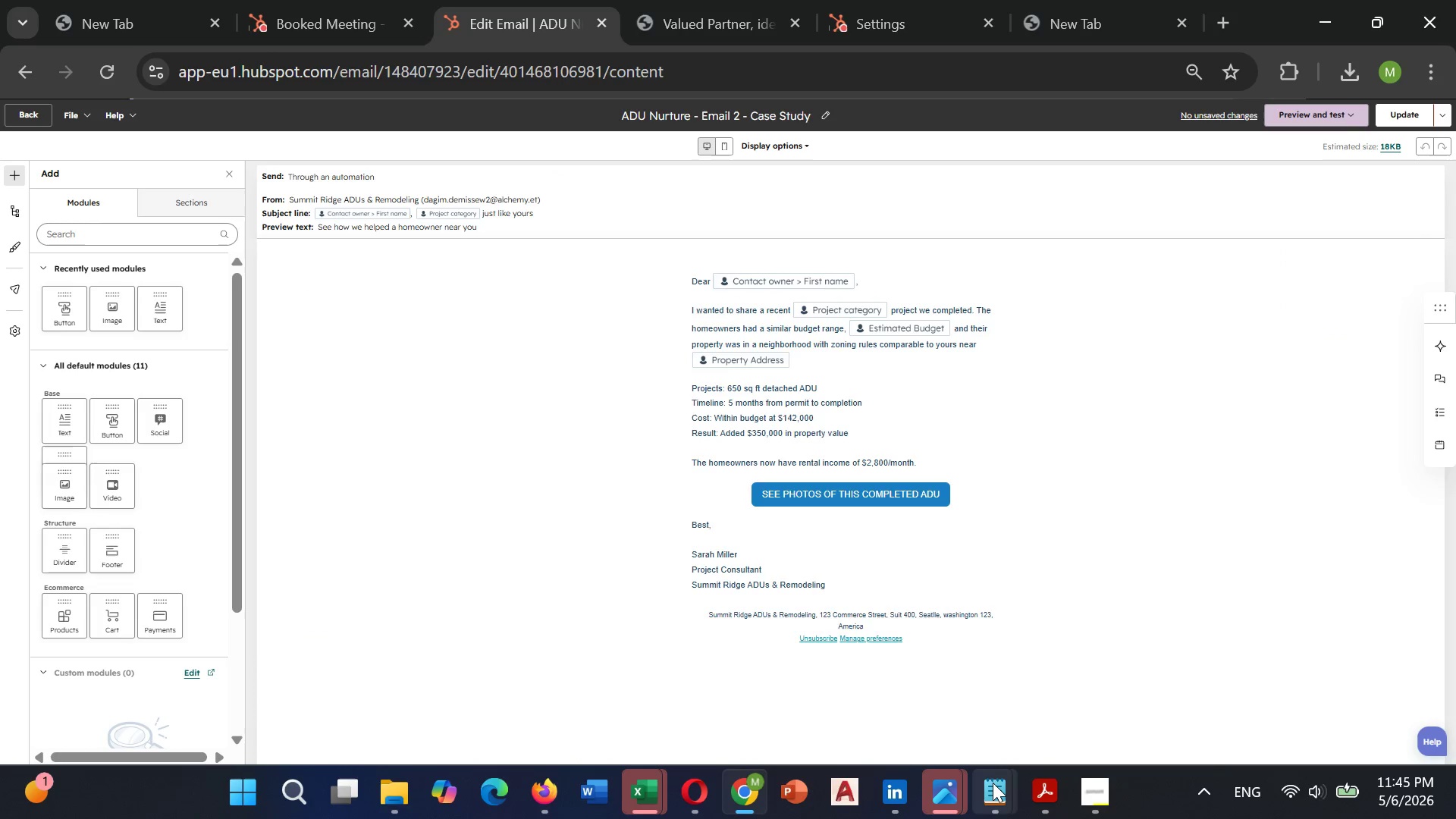 
left_click([1043, 708])
 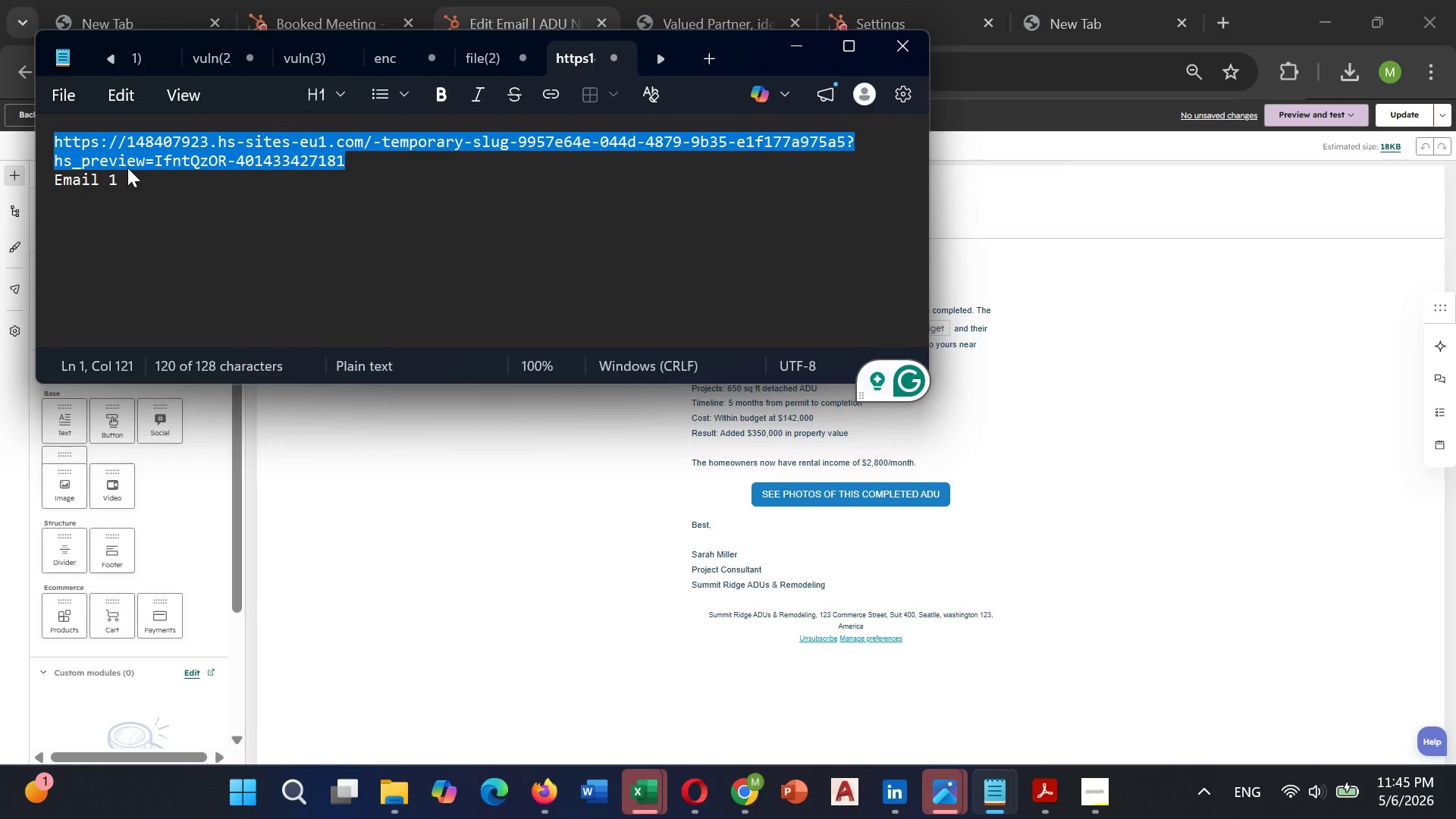 
left_click([130, 174])
 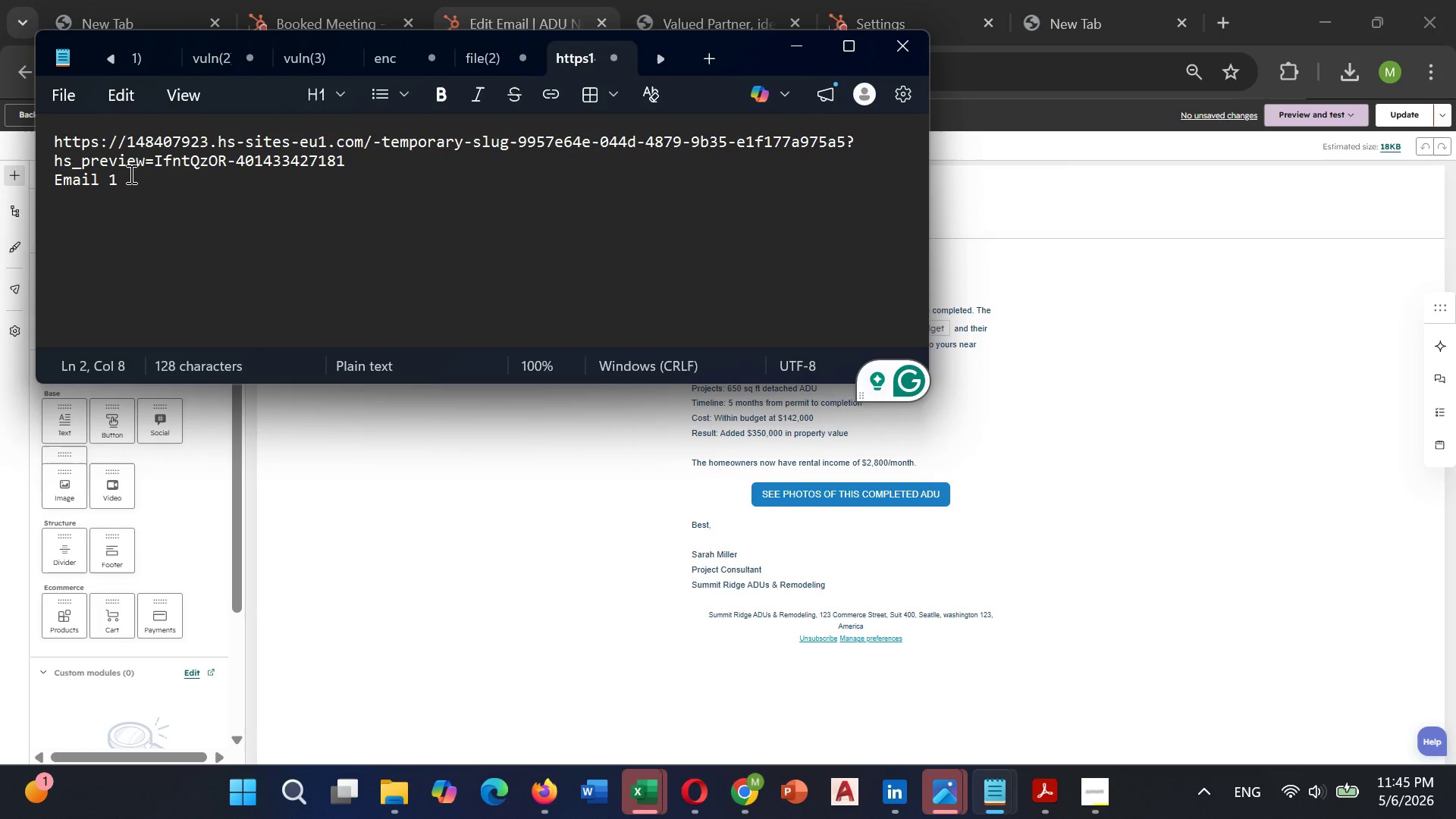 
key(Enter)
 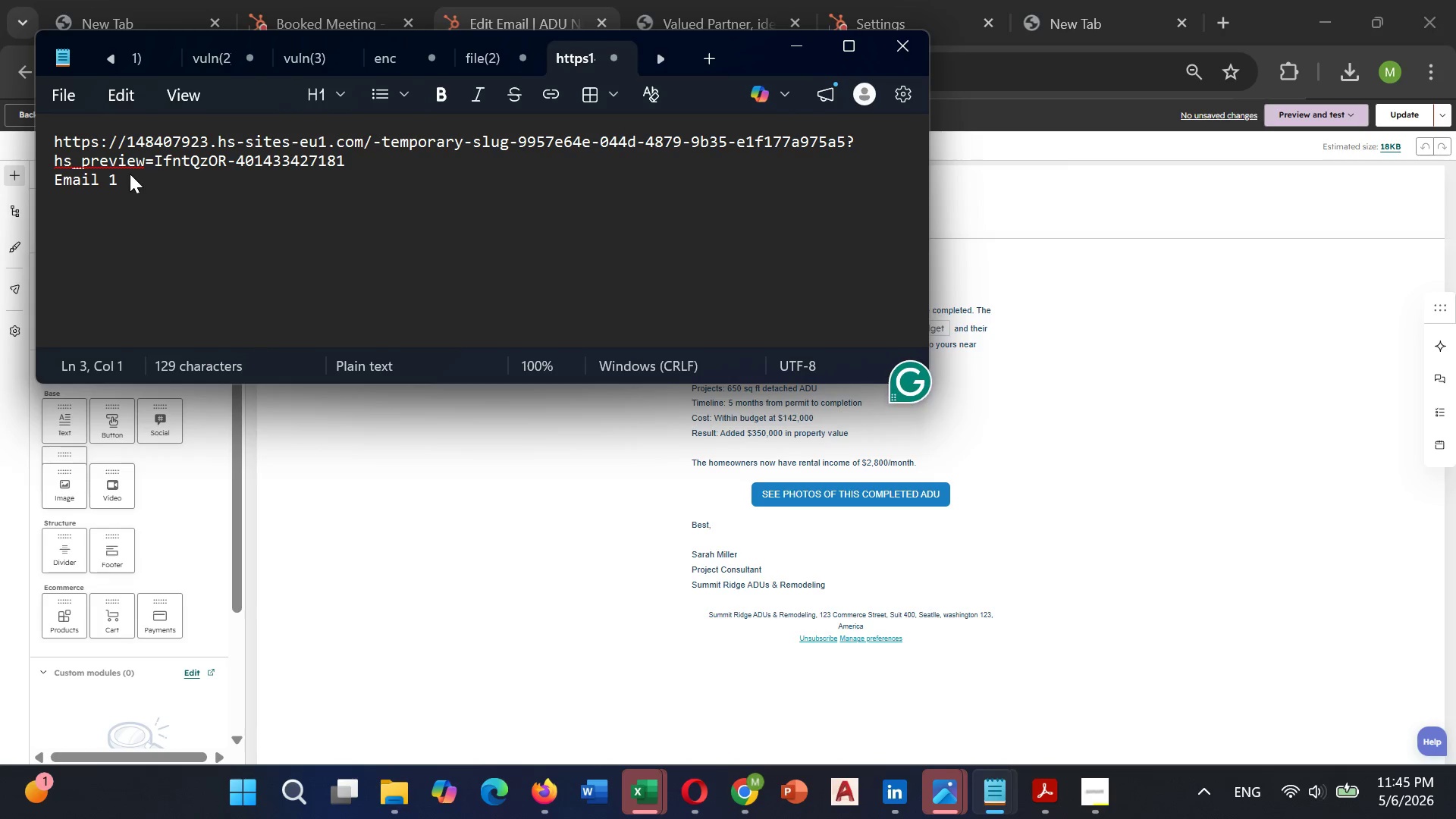 
key(Control+V)
 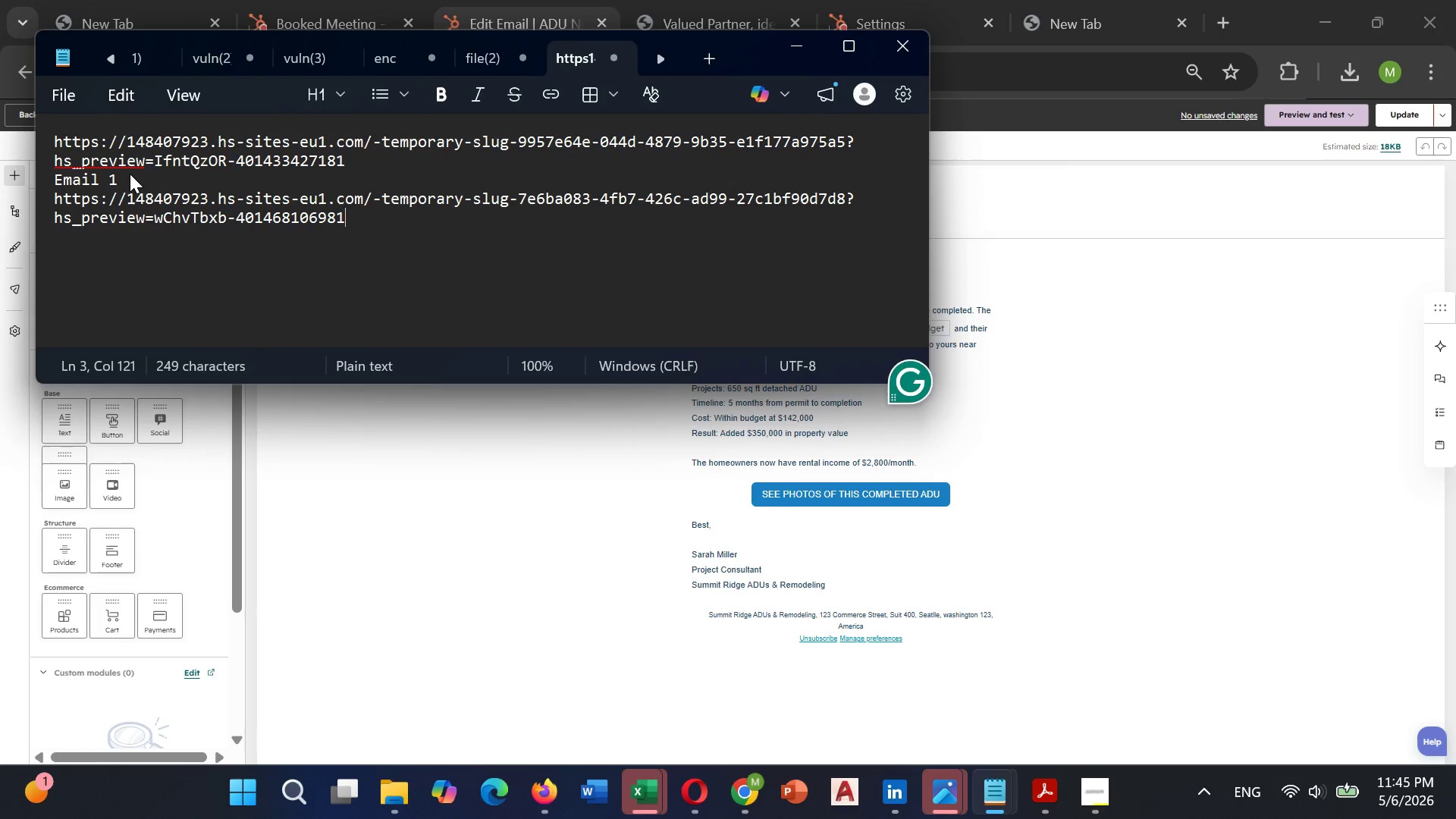 
key(Enter)
 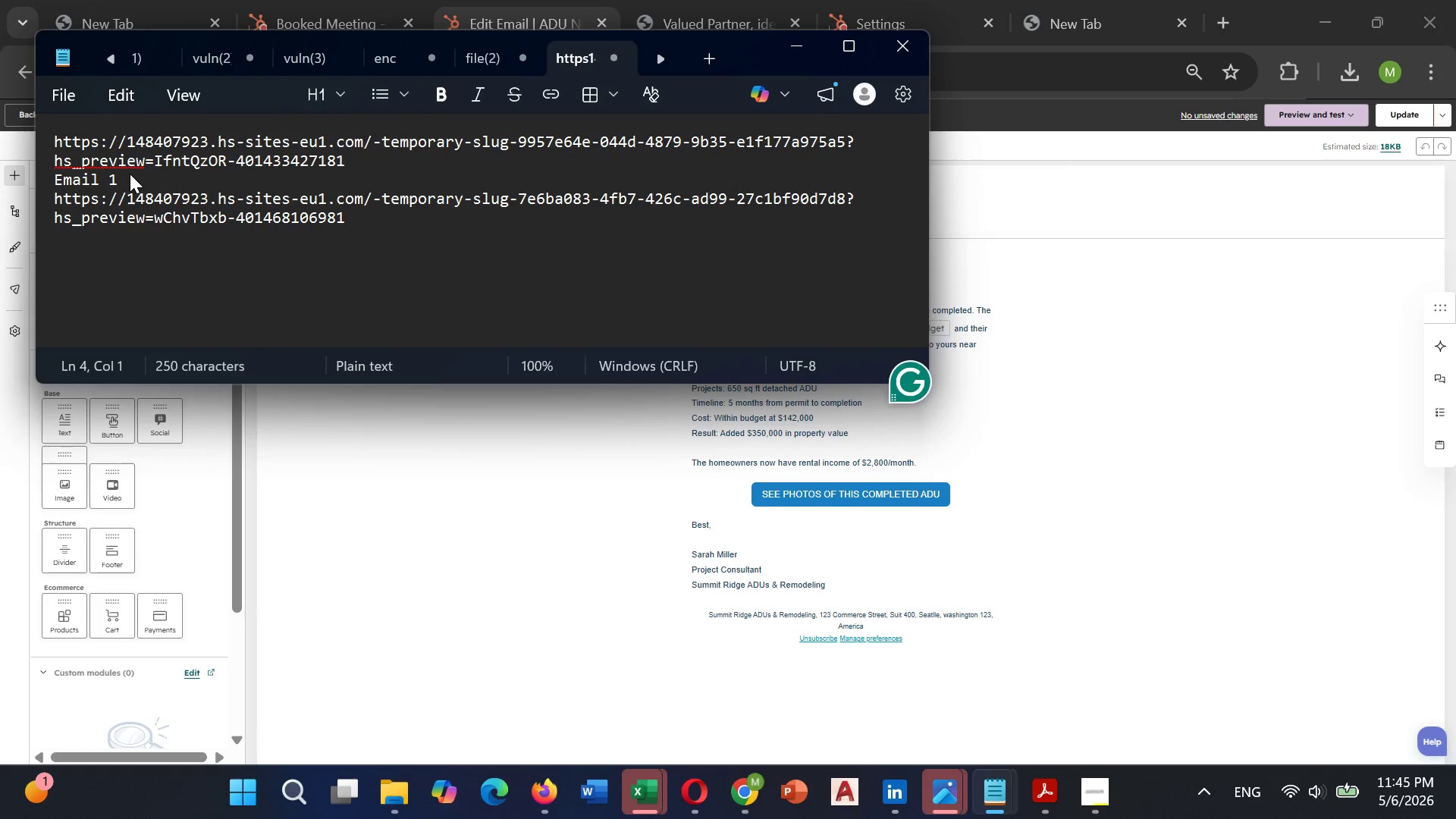 
type(Email 2)
 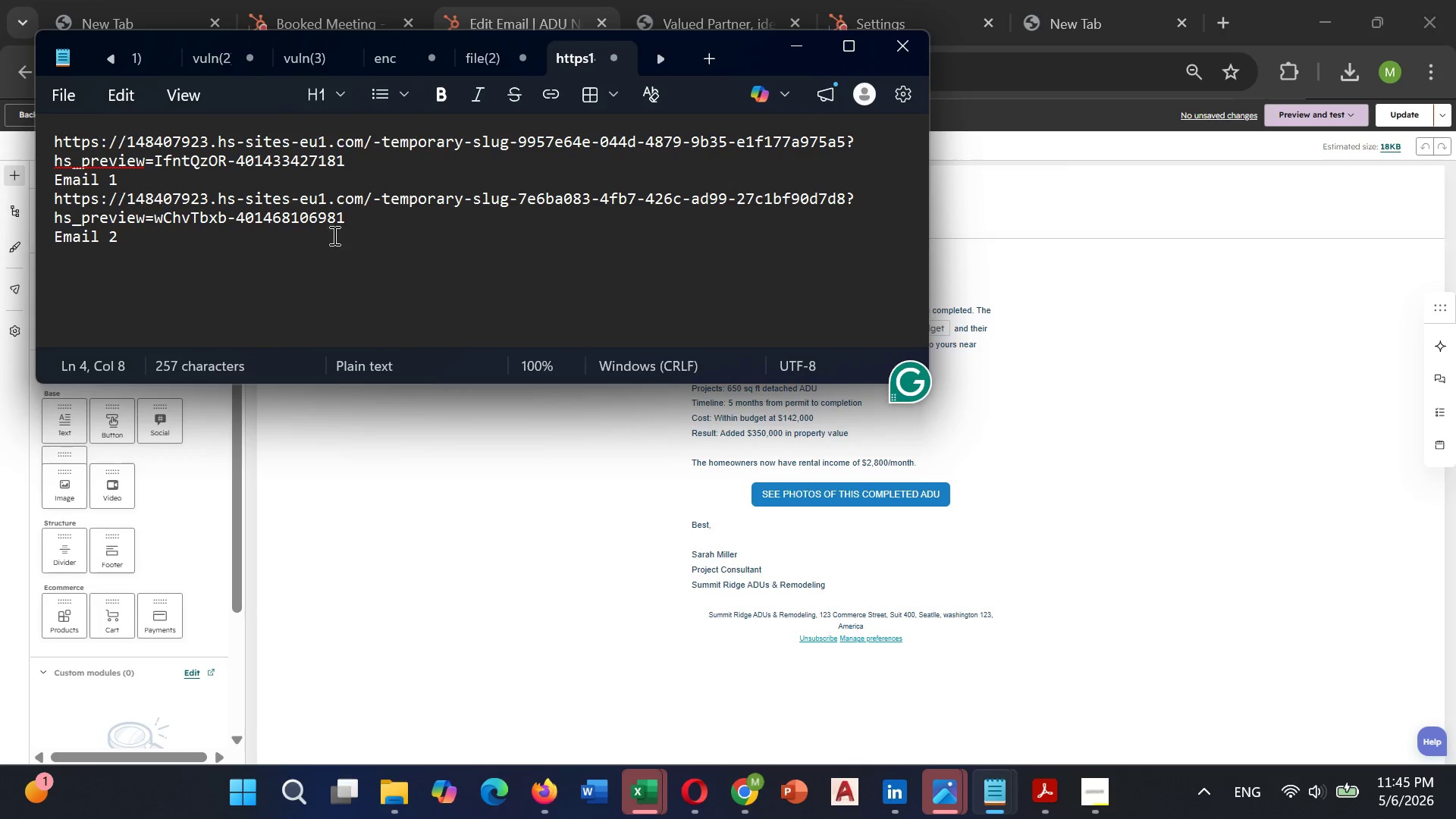 
left_click_drag(start_coordinate=[353, 223], to_coordinate=[200, 179])
 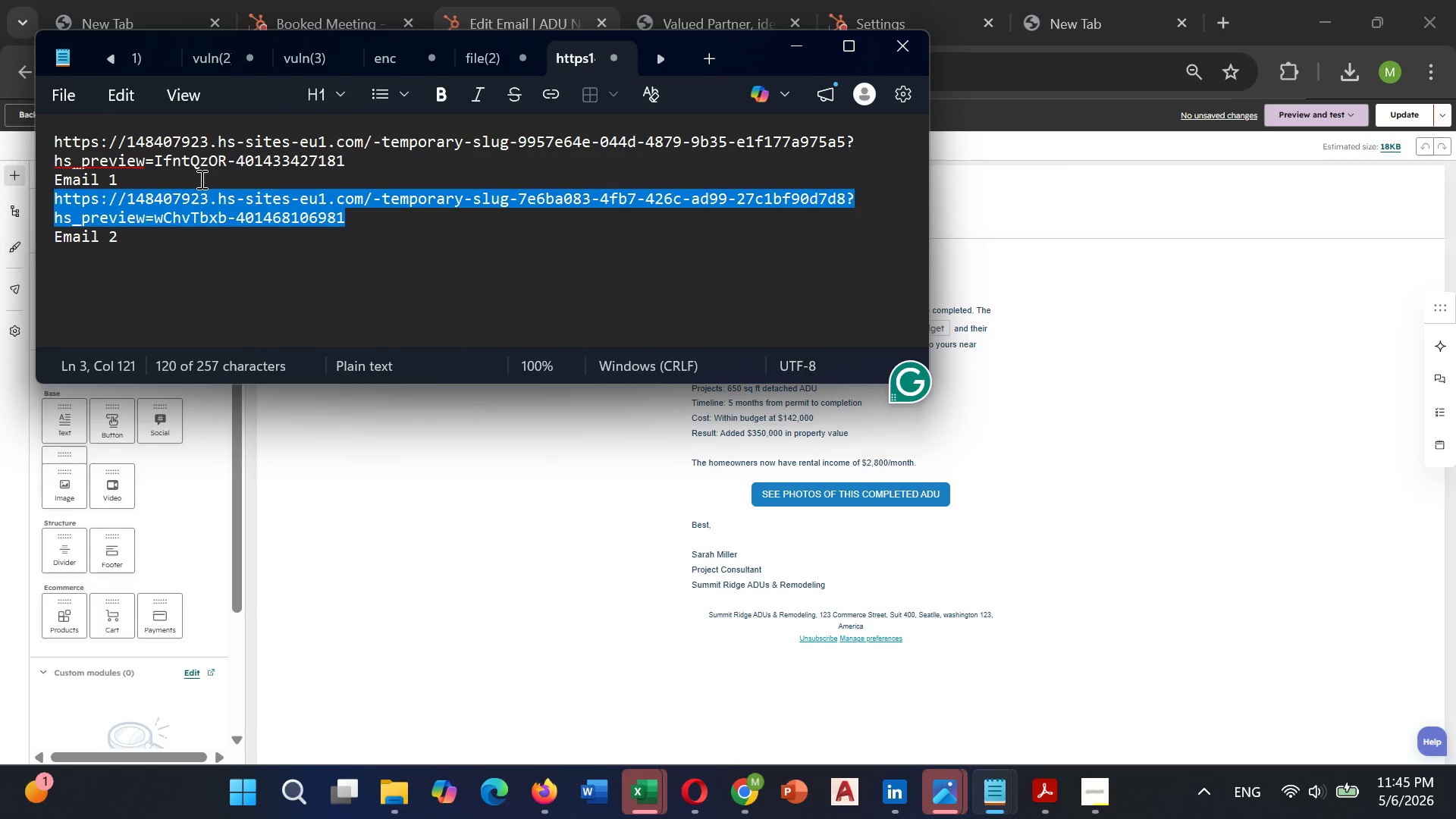 
key(Control+ControlLeft)
 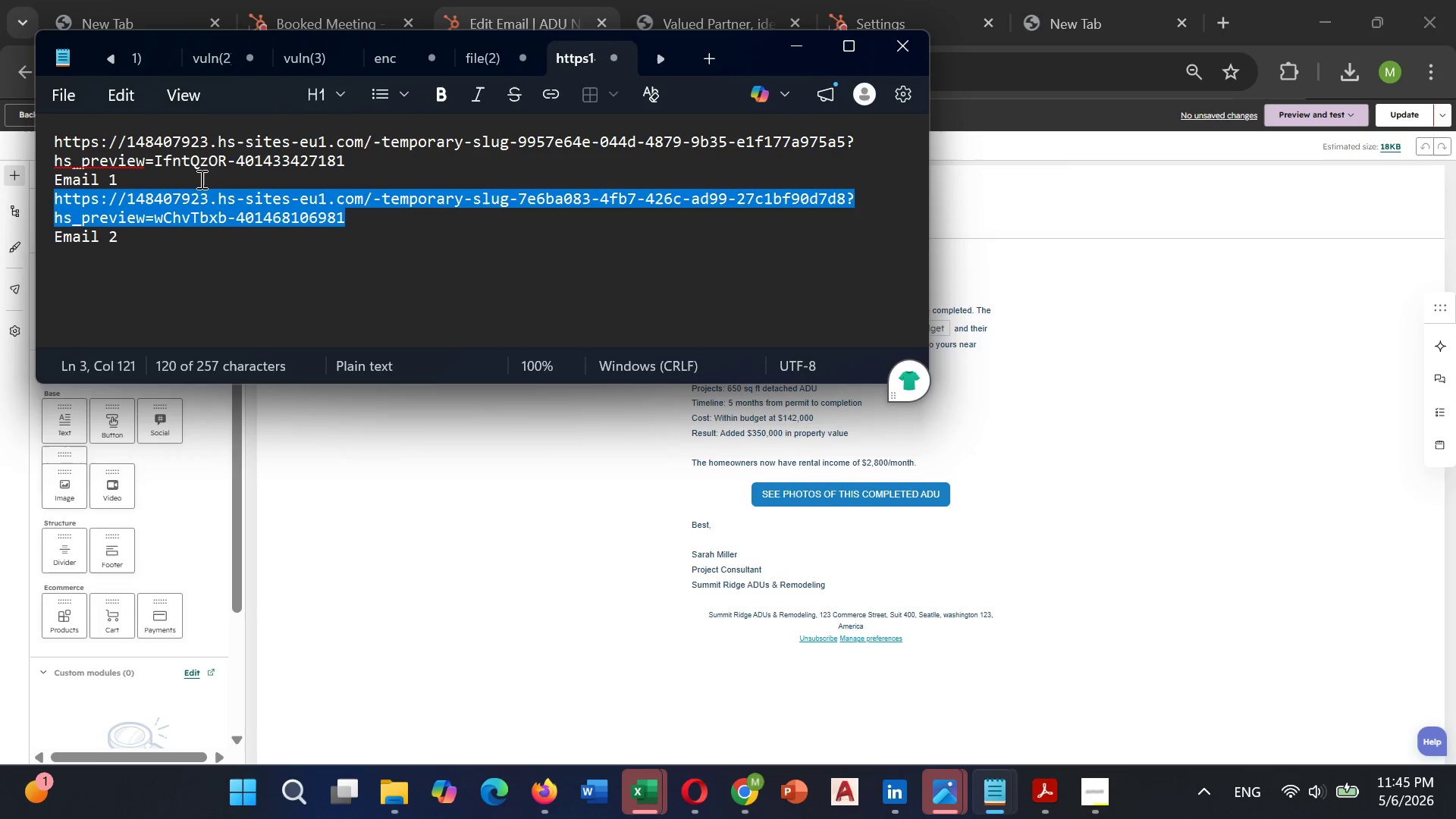 
key(Control+C)
 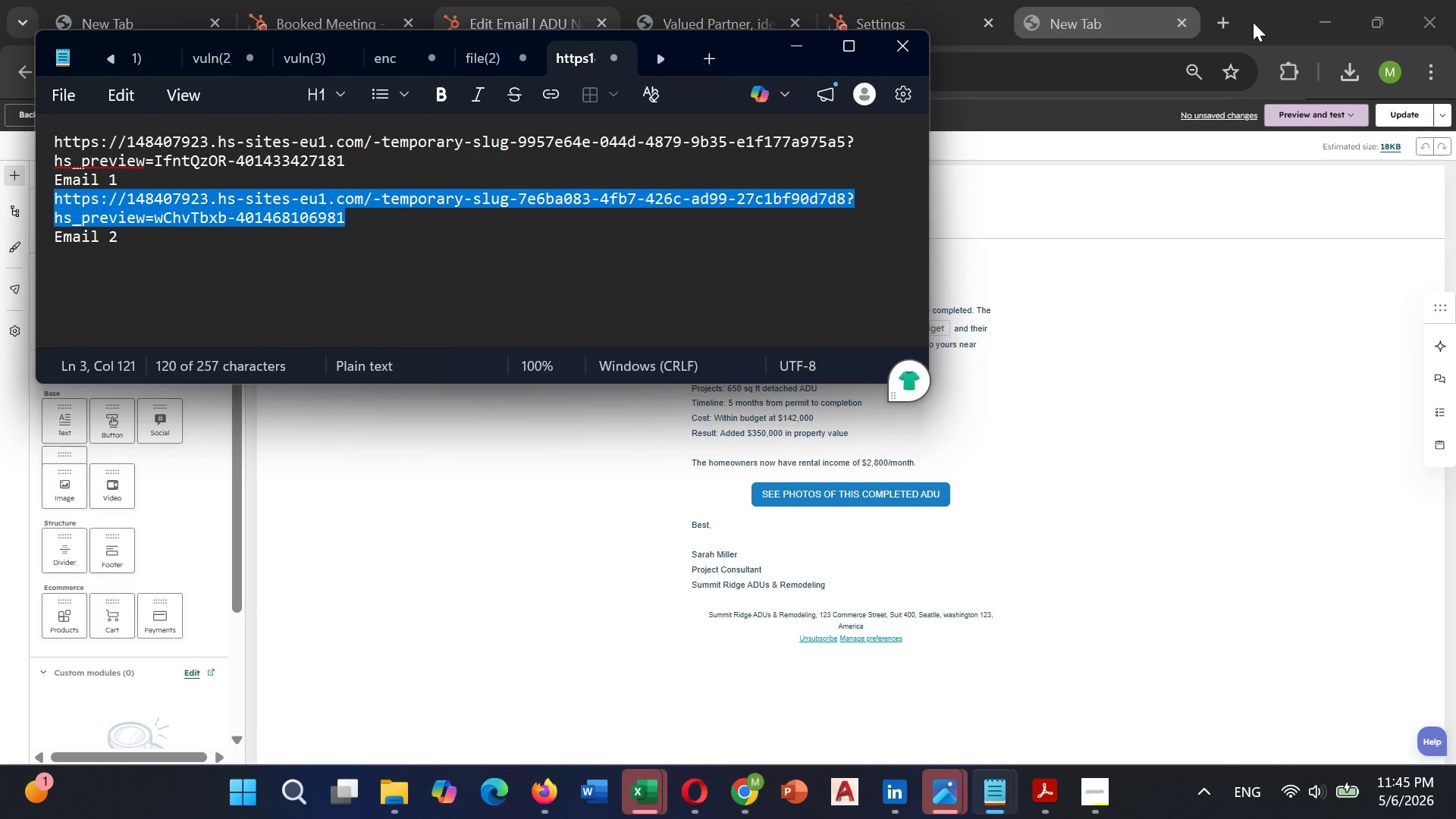 
left_click([1236, 23])
 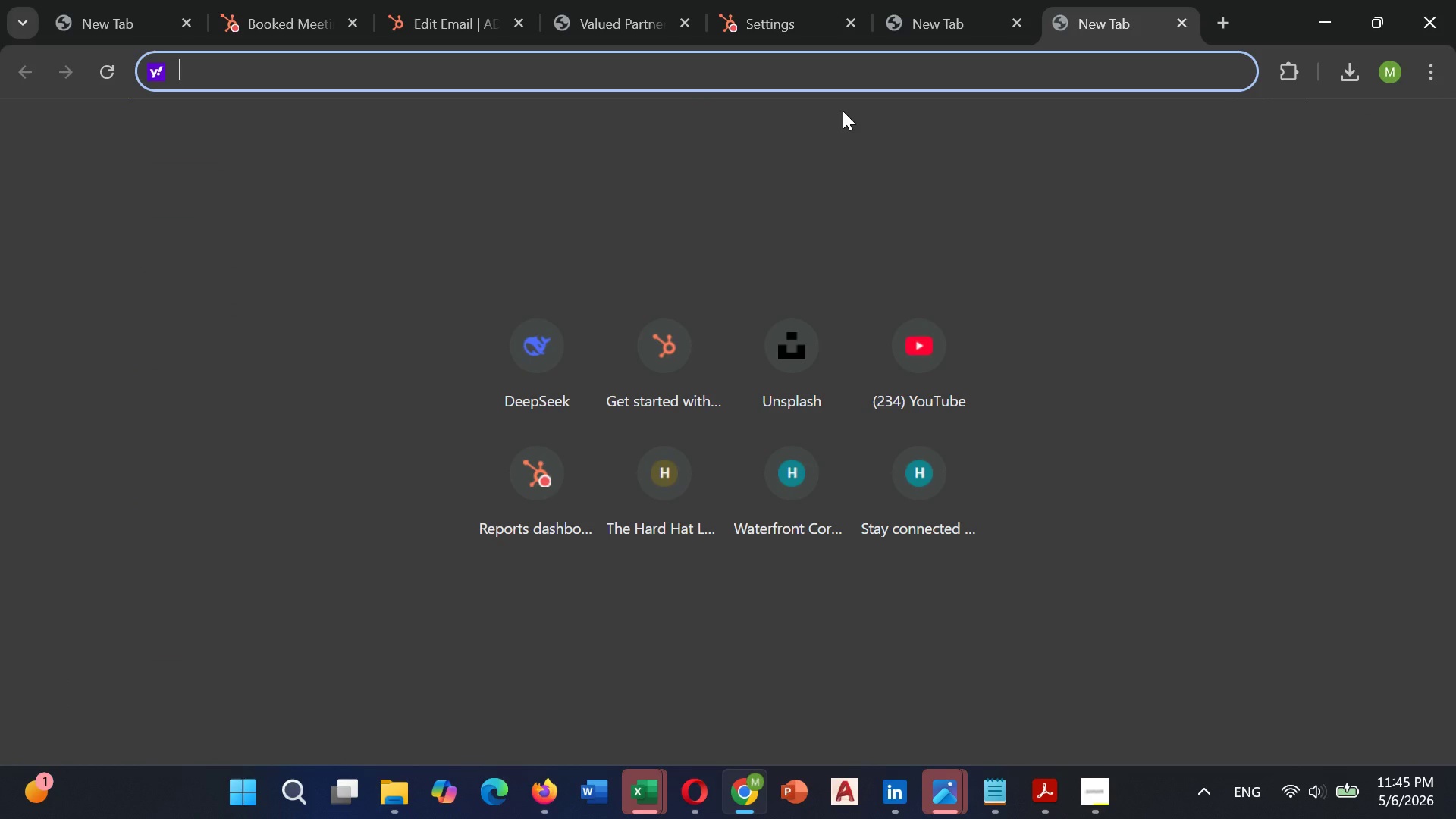 
key(Control+V)
 